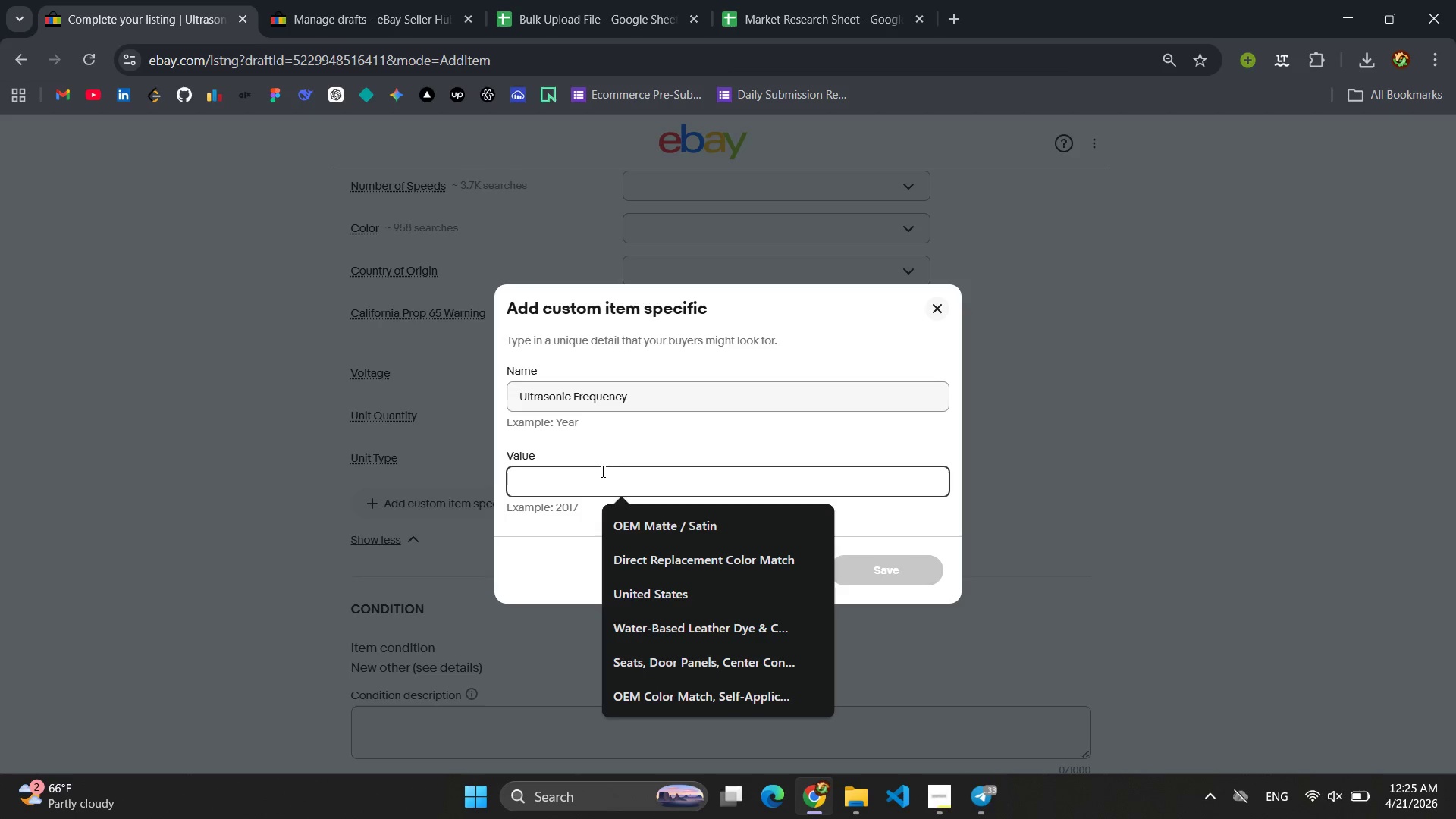 
wait(6.5)
 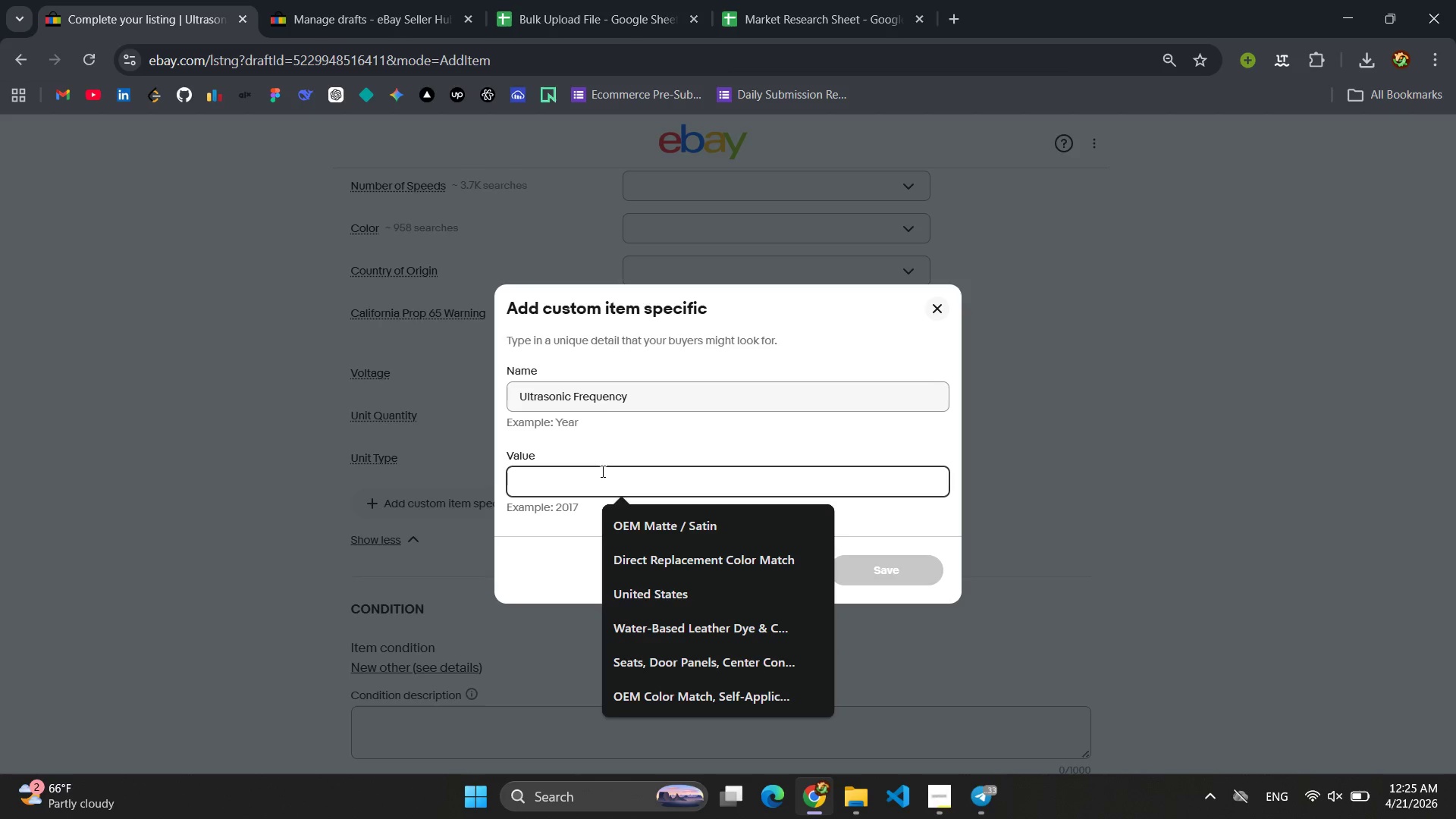 
type(28Khz)
key(Backspace)
type(Z)
 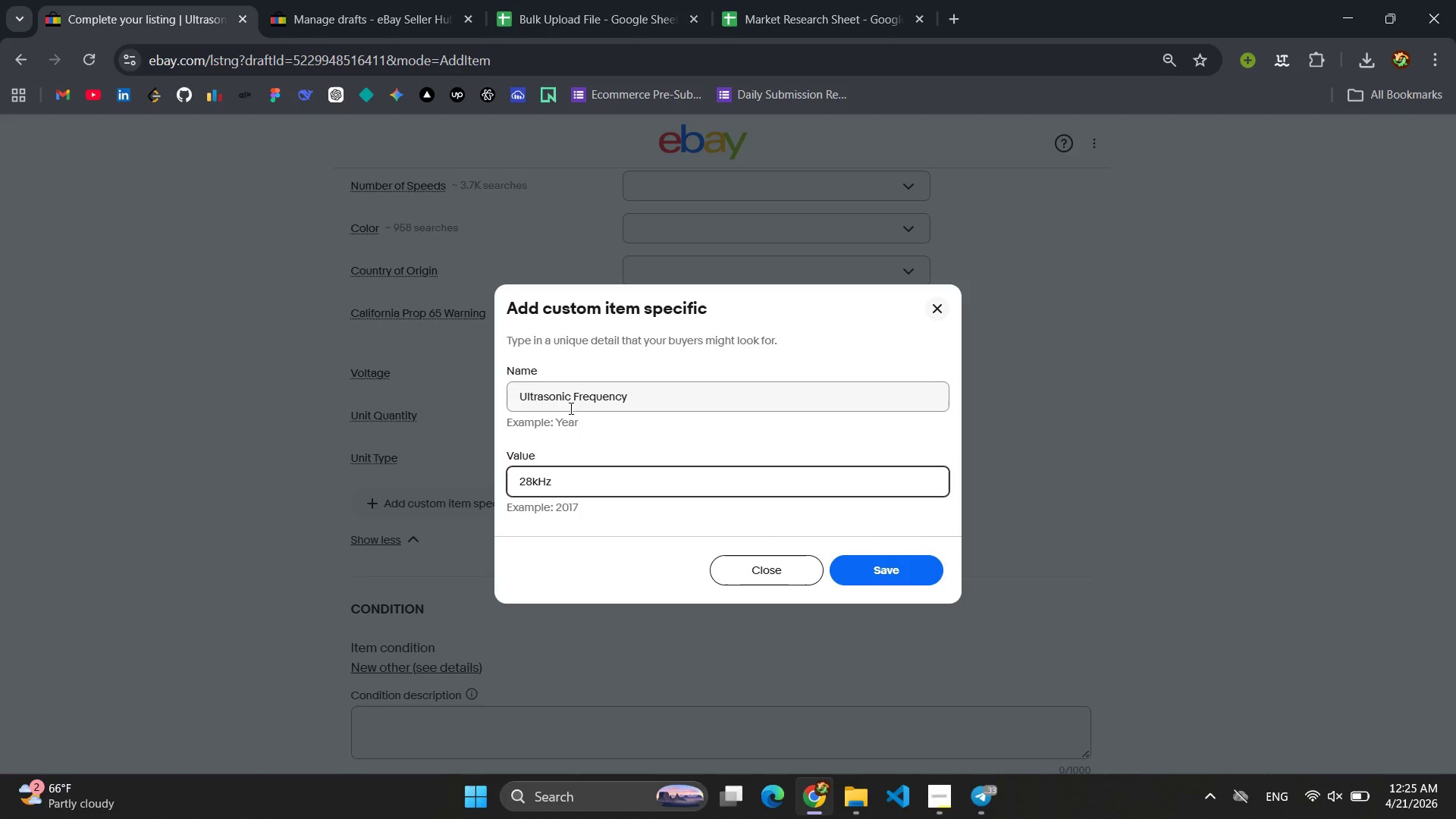 
wait(6.97)
 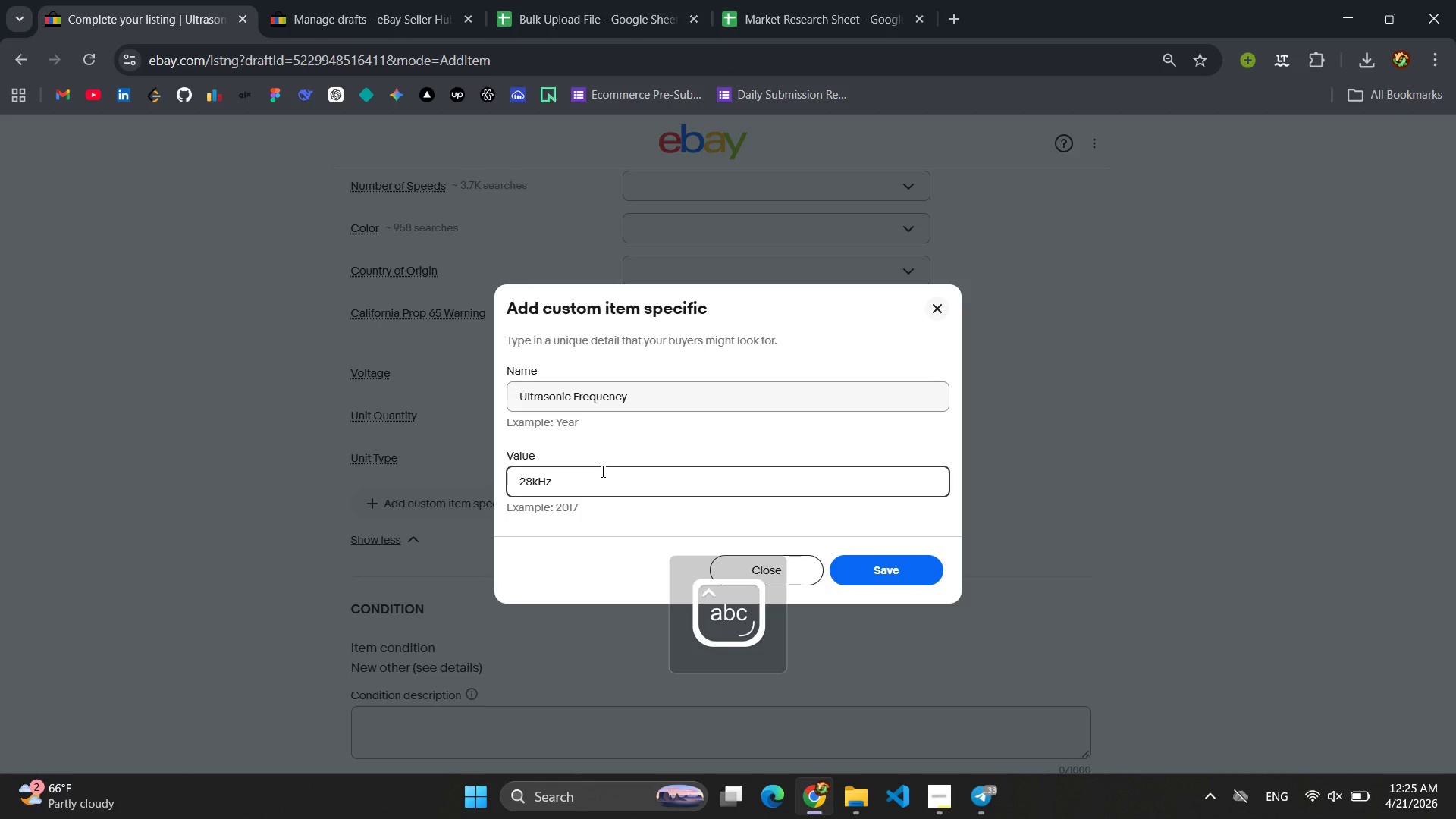 
left_click([611, 400])
 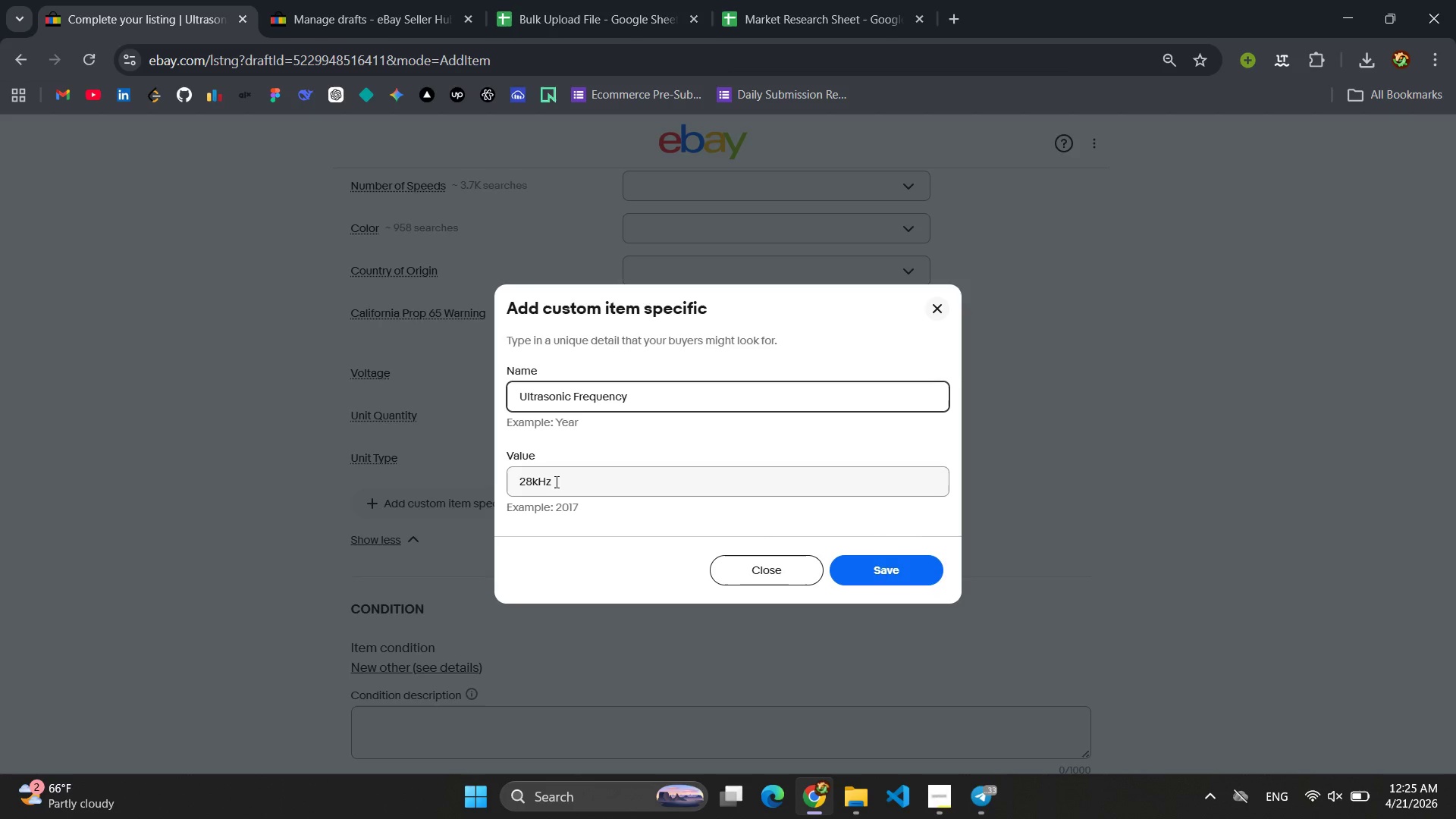 
left_click([555, 482])
 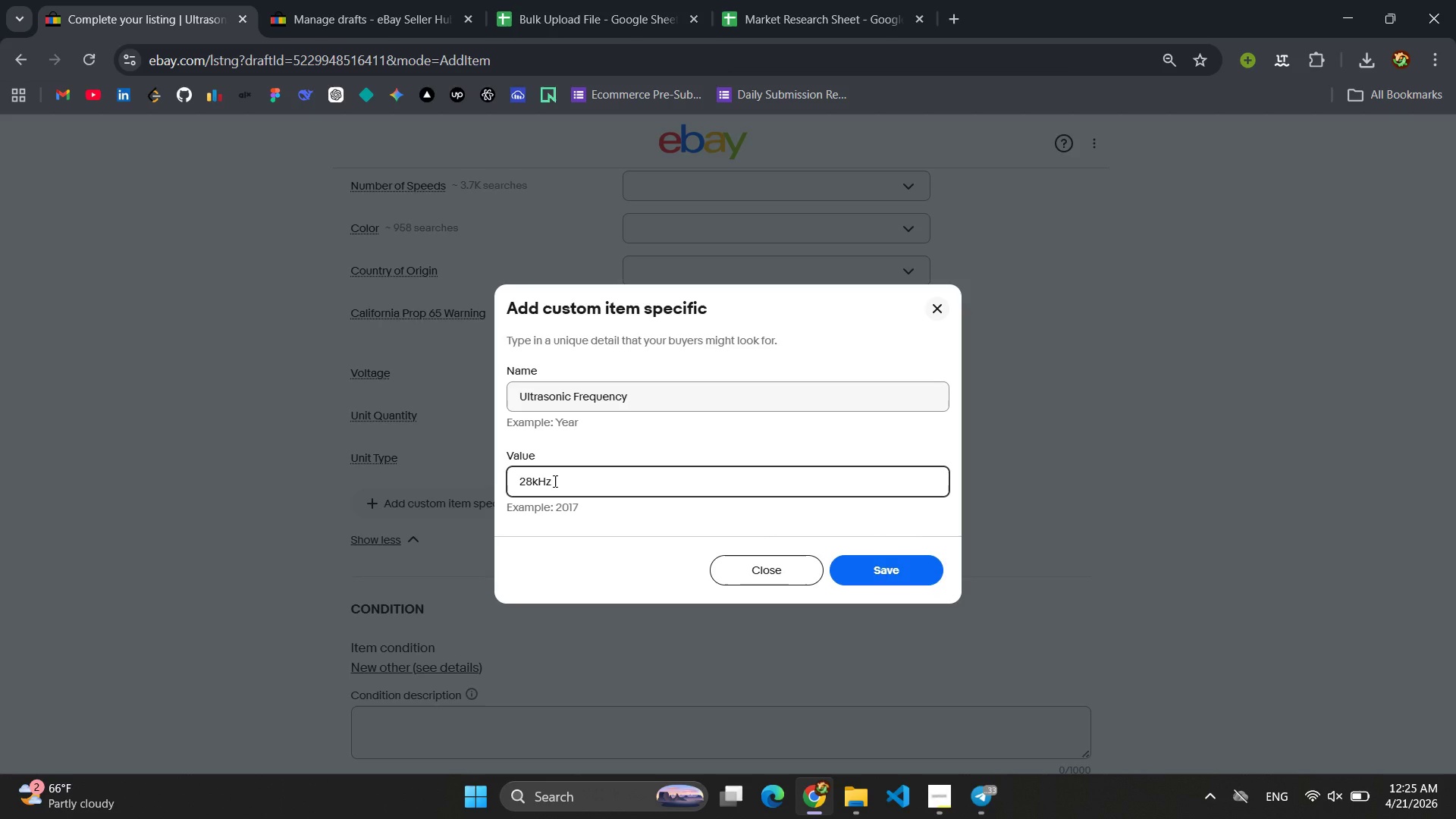 
key(Control+A)
 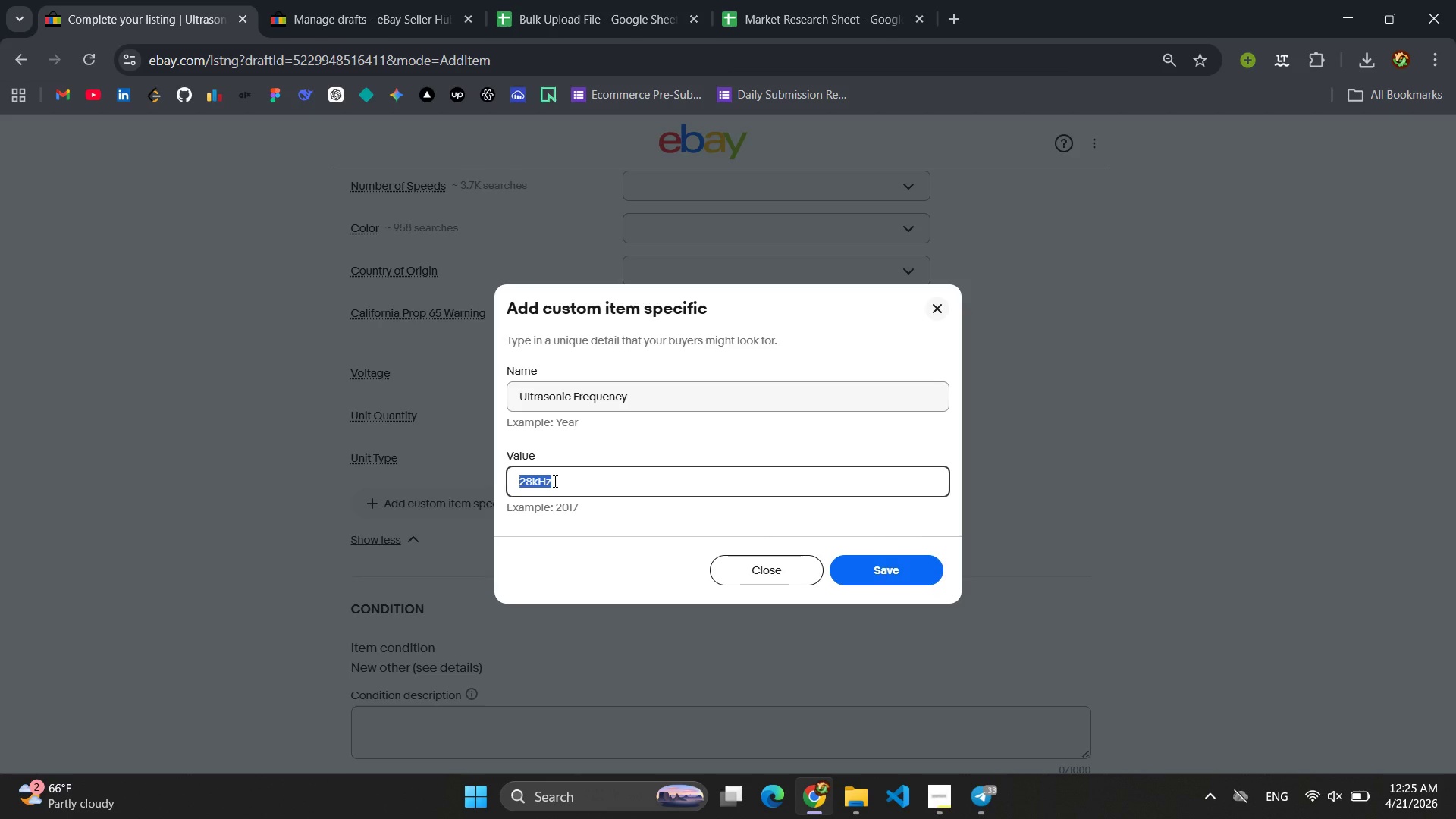 
key(Control+C)
 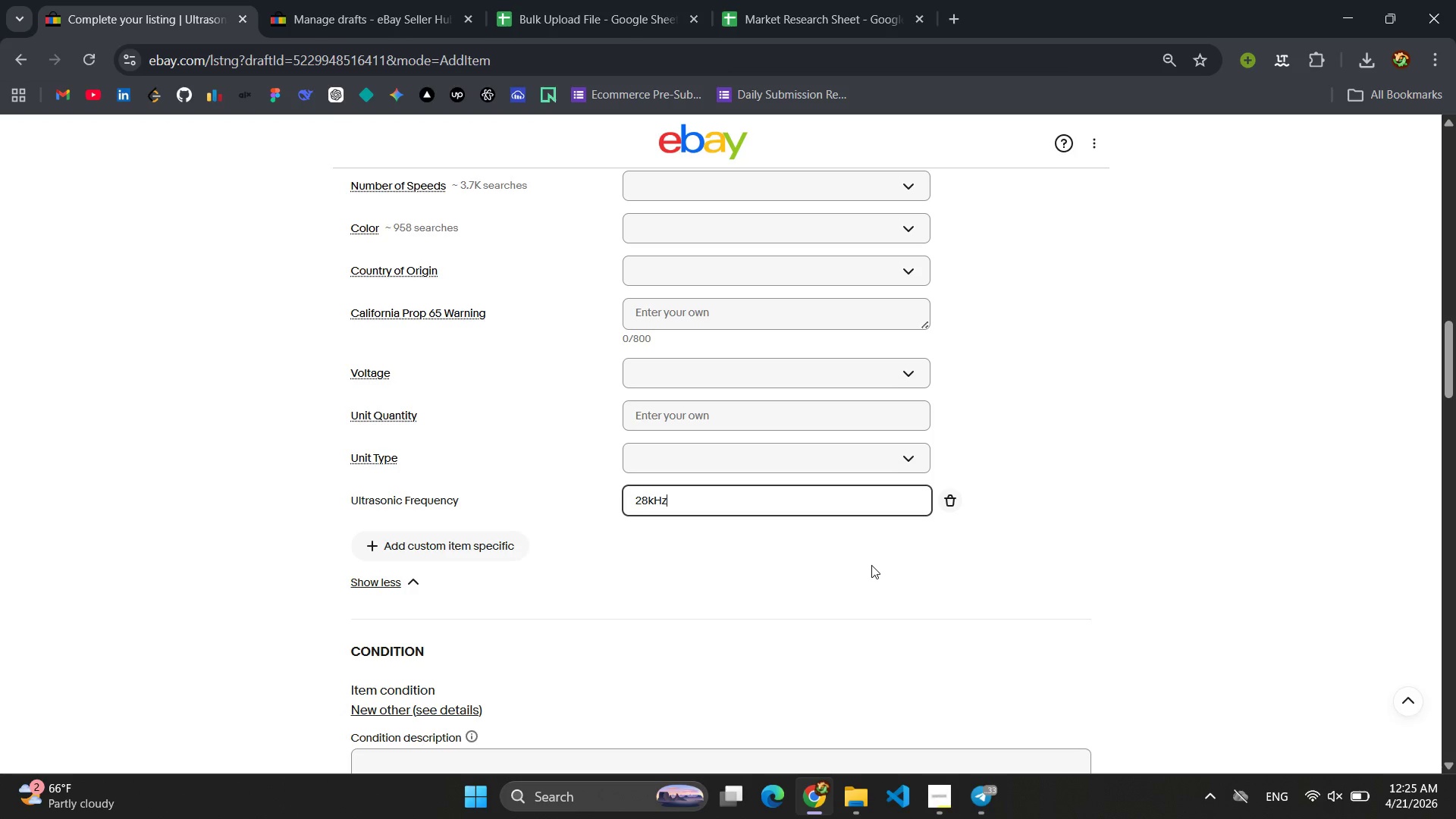 
left_click([674, 592])
 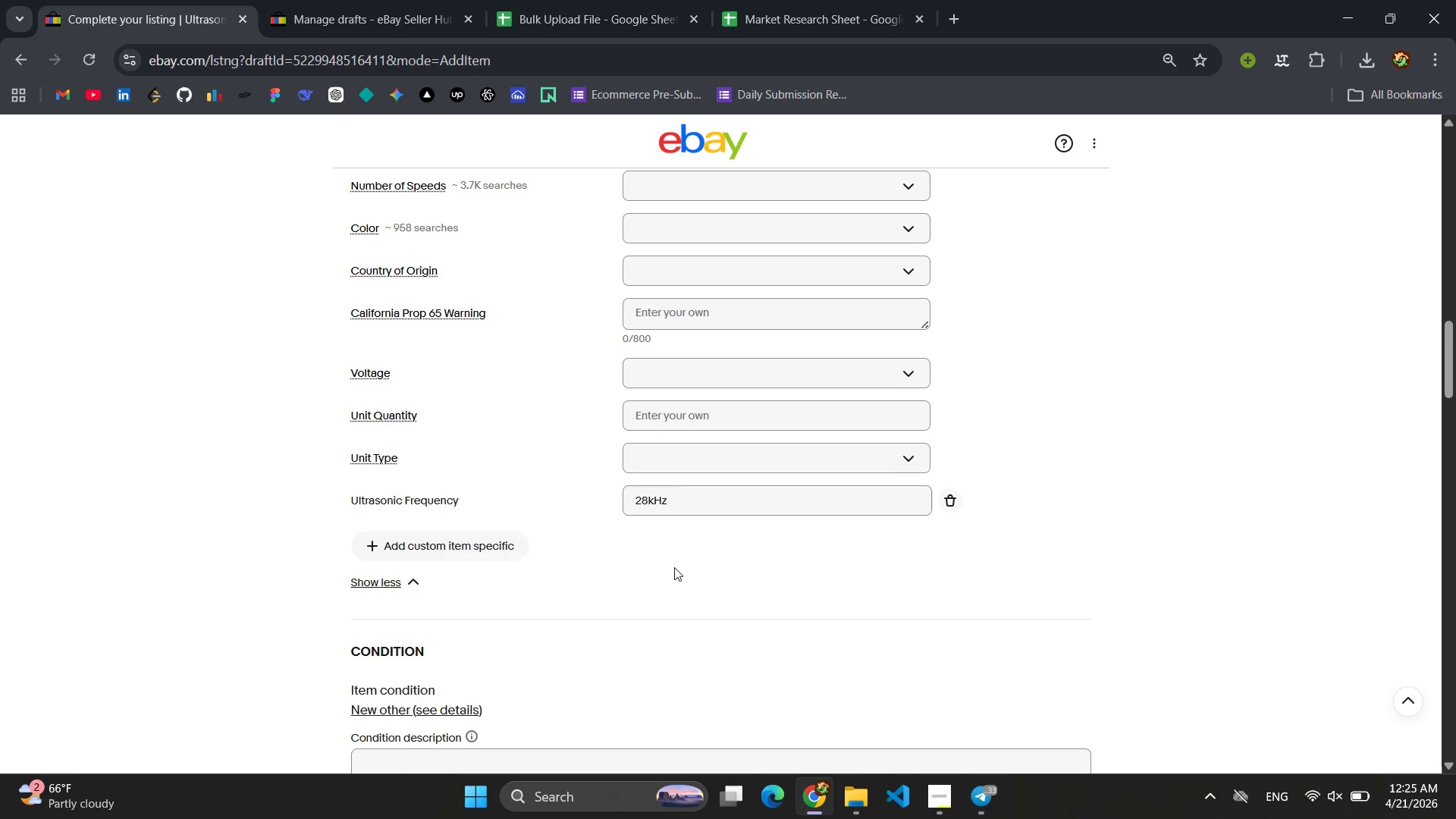 
left_click([836, 0])
 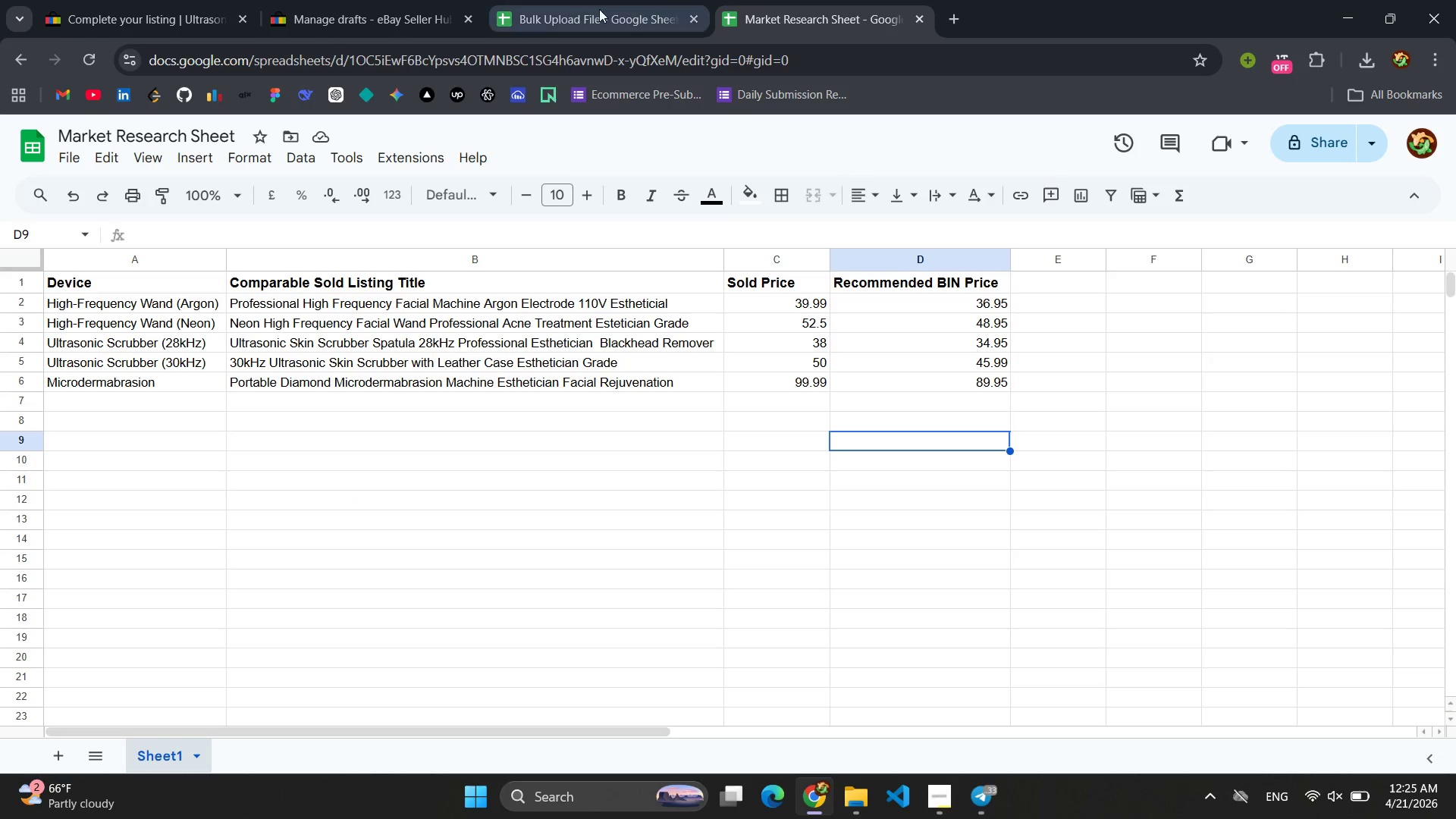 
left_click([578, 9])
 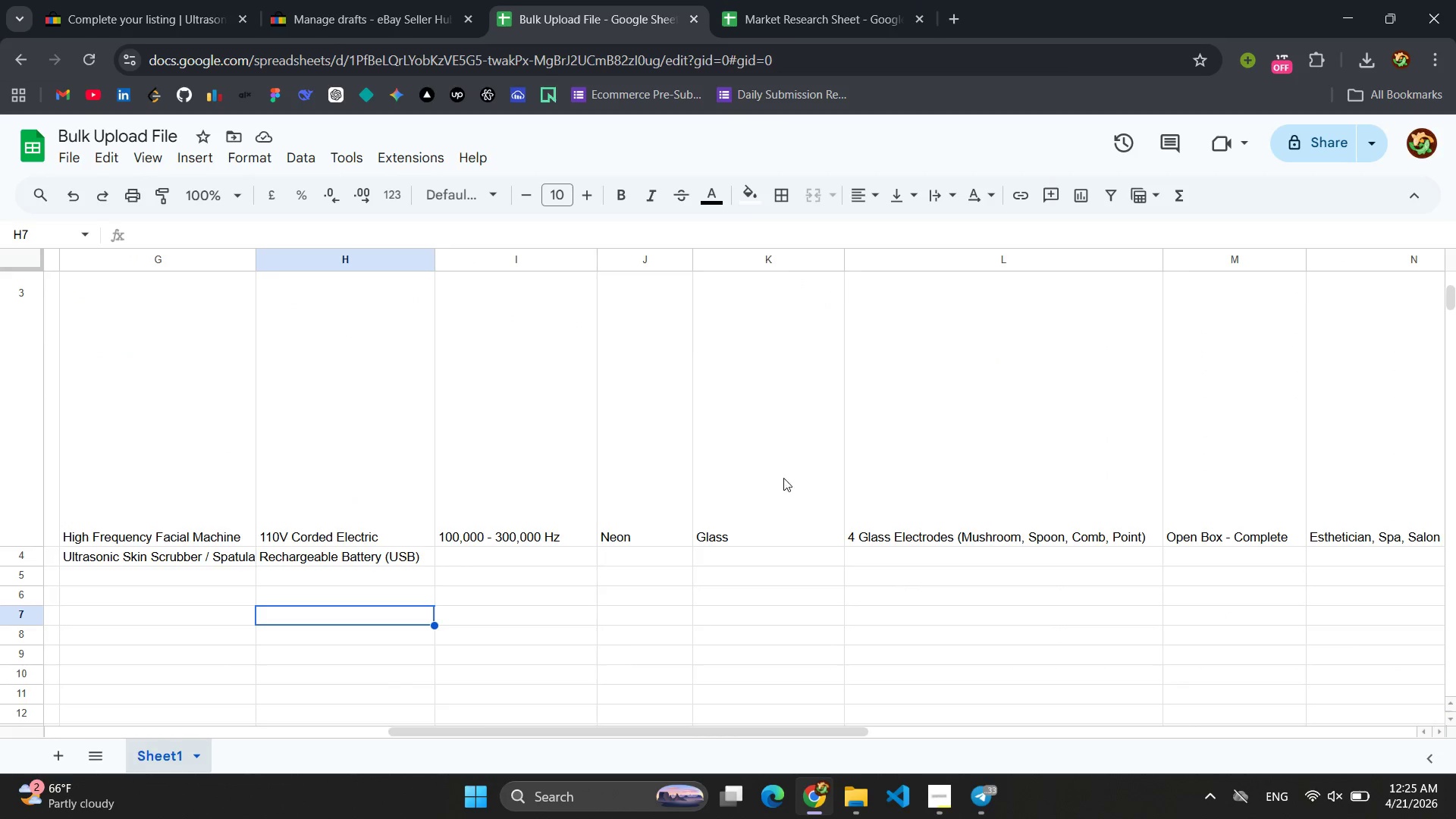 
scroll: coordinate [817, 455], scroll_direction: up, amount: 13.0
 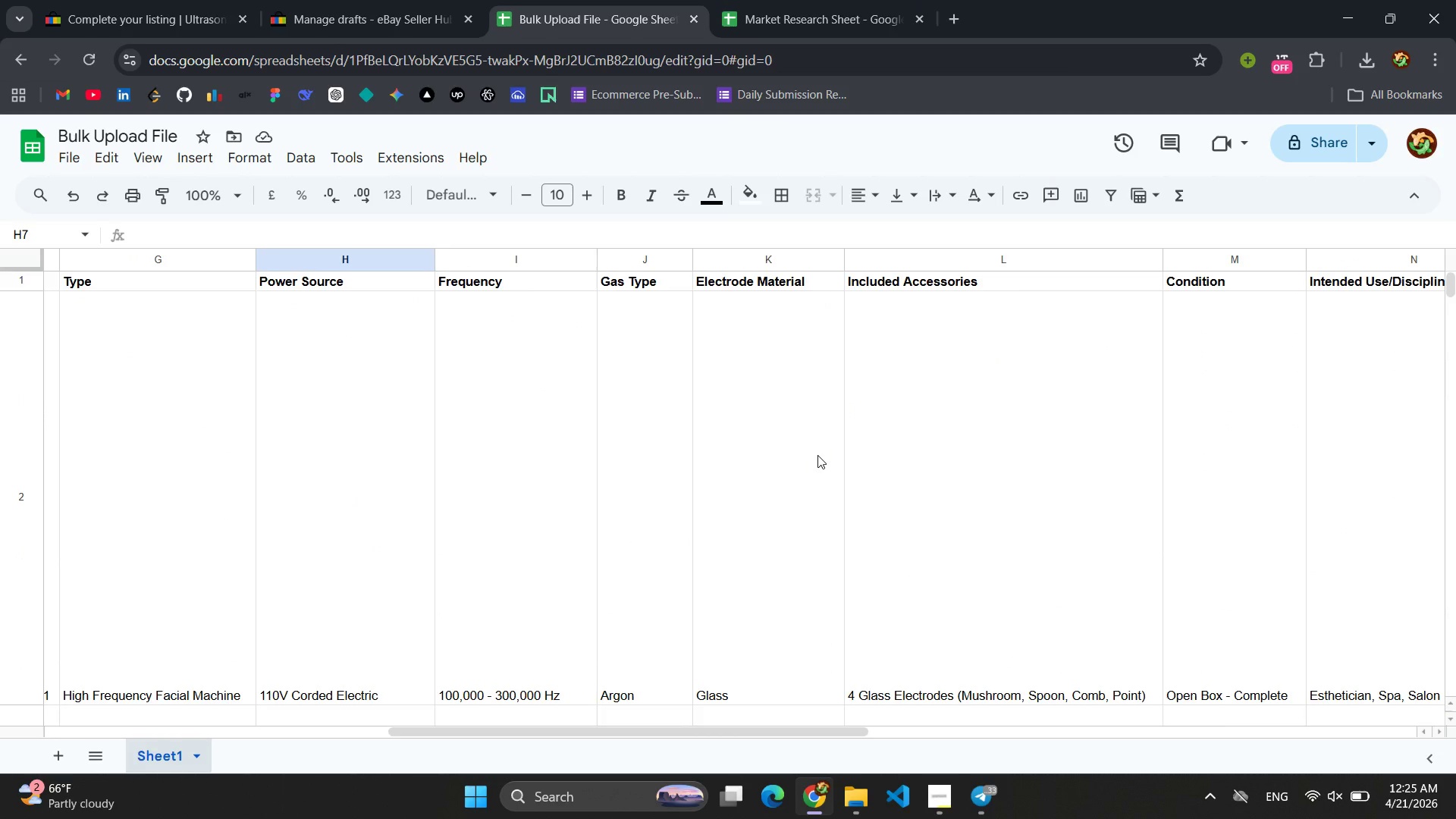 
scroll: coordinate [653, 447], scroll_direction: down, amount: 8.0
 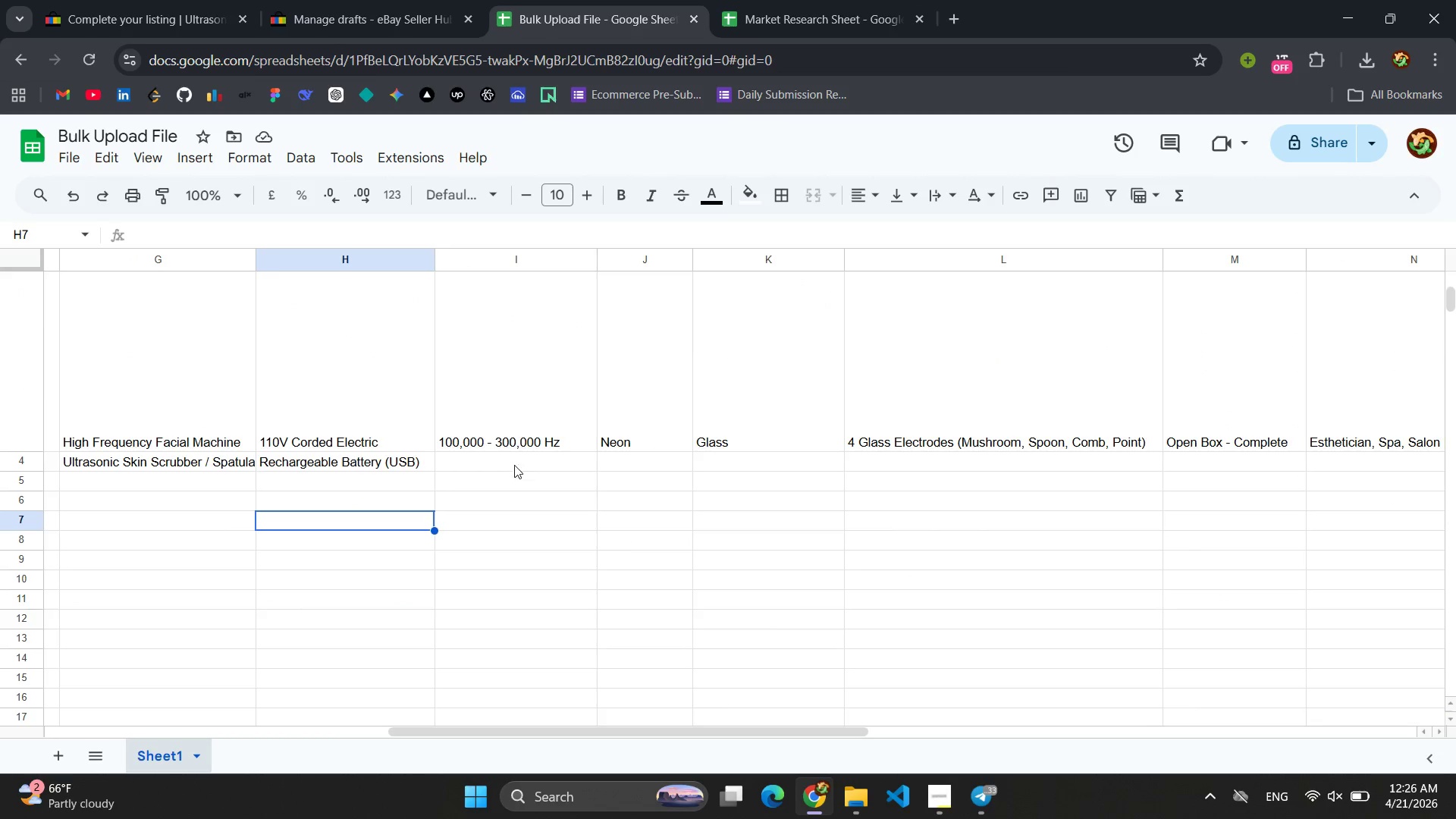 
left_click([508, 458])
 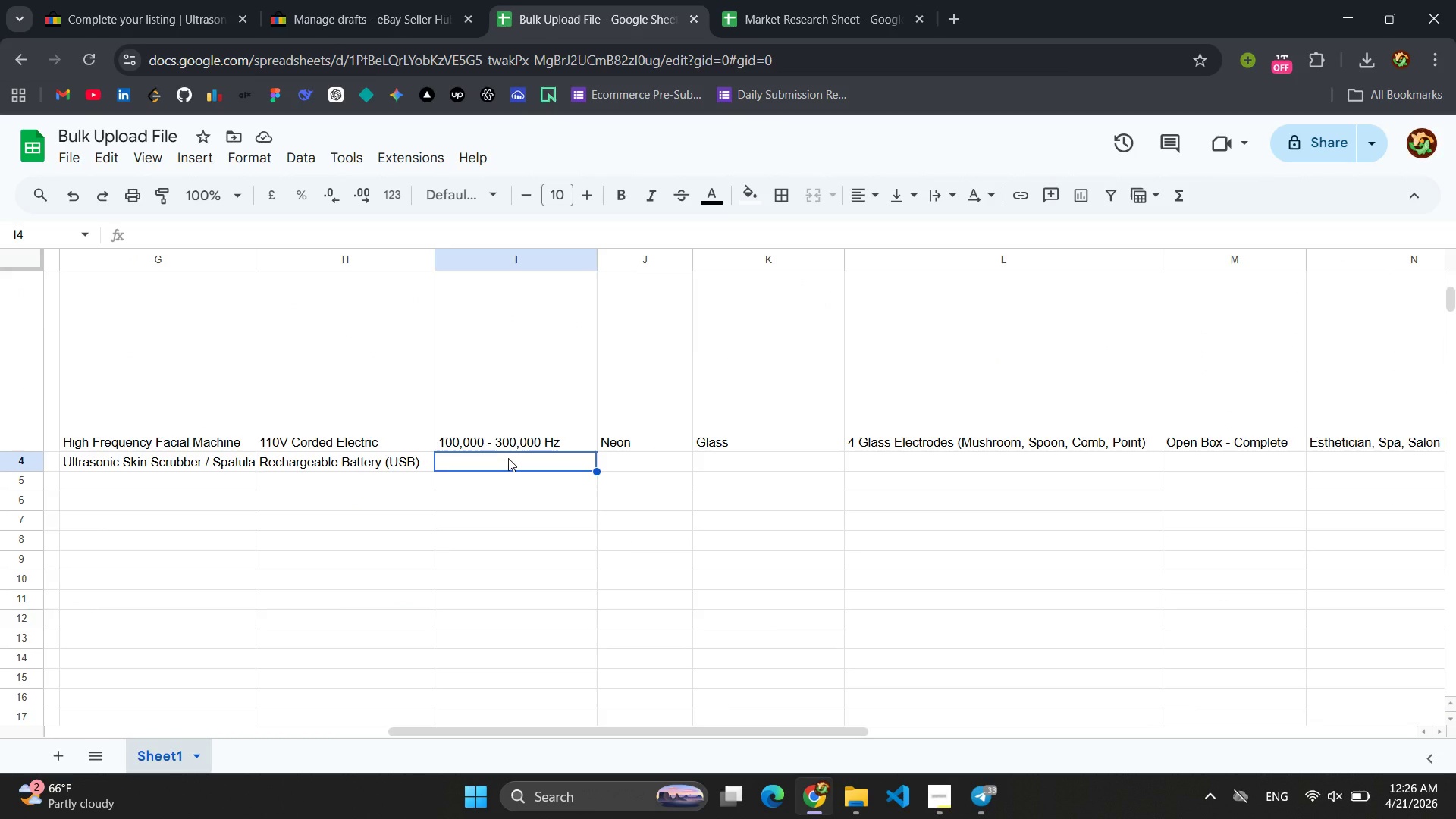 
type(20kHz)
 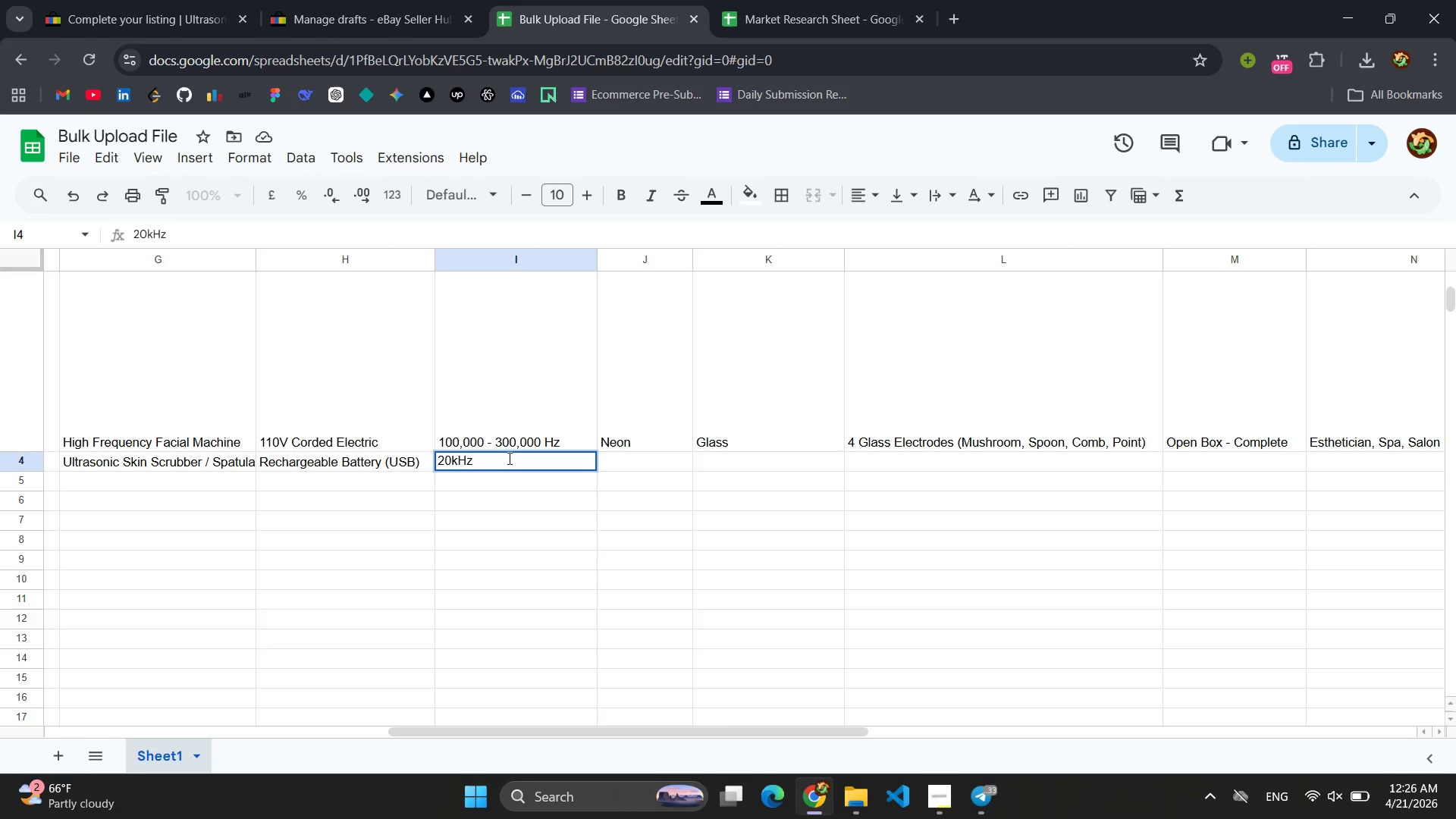 
left_click([534, 503])
 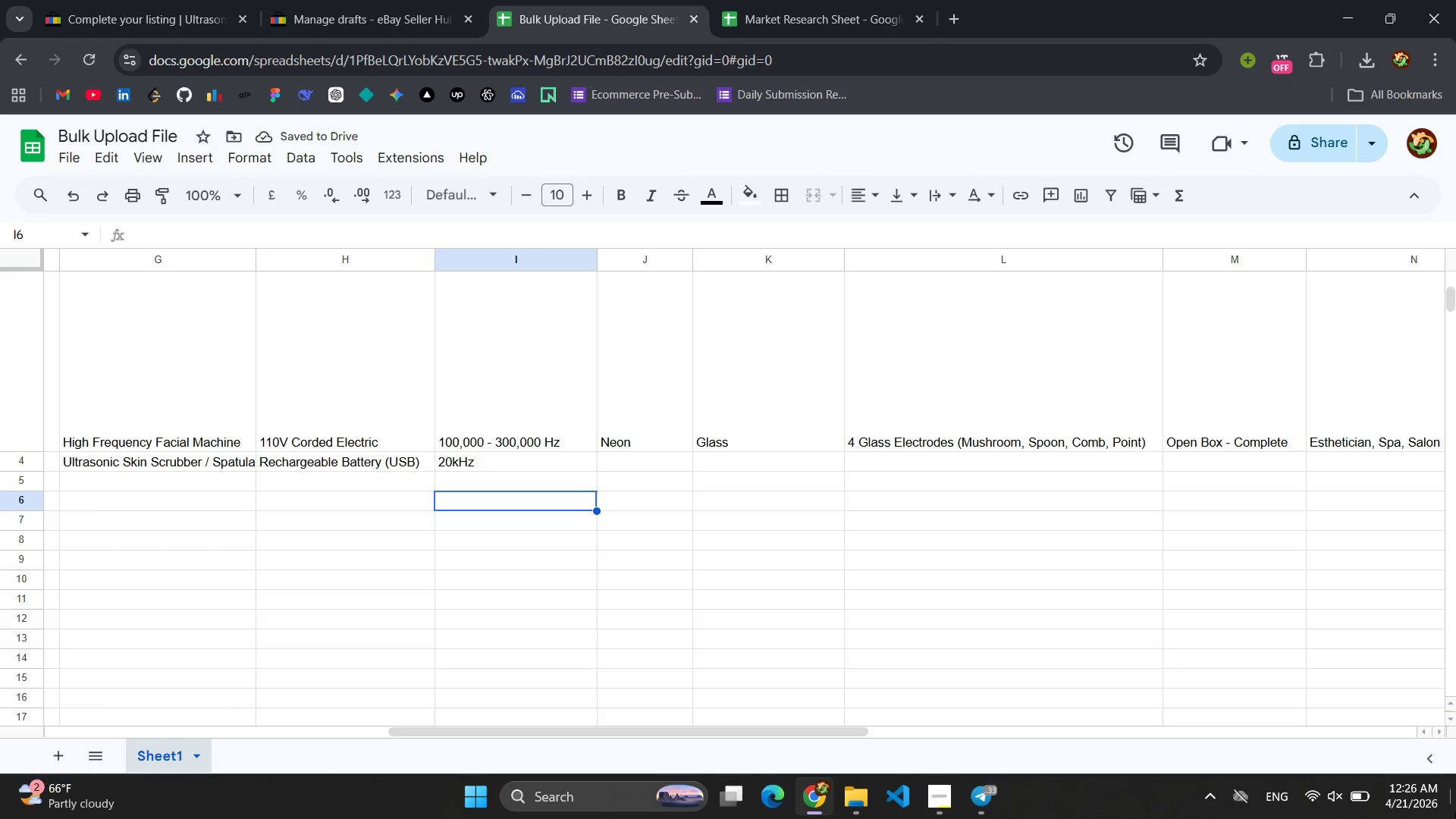 
wait(5.2)
 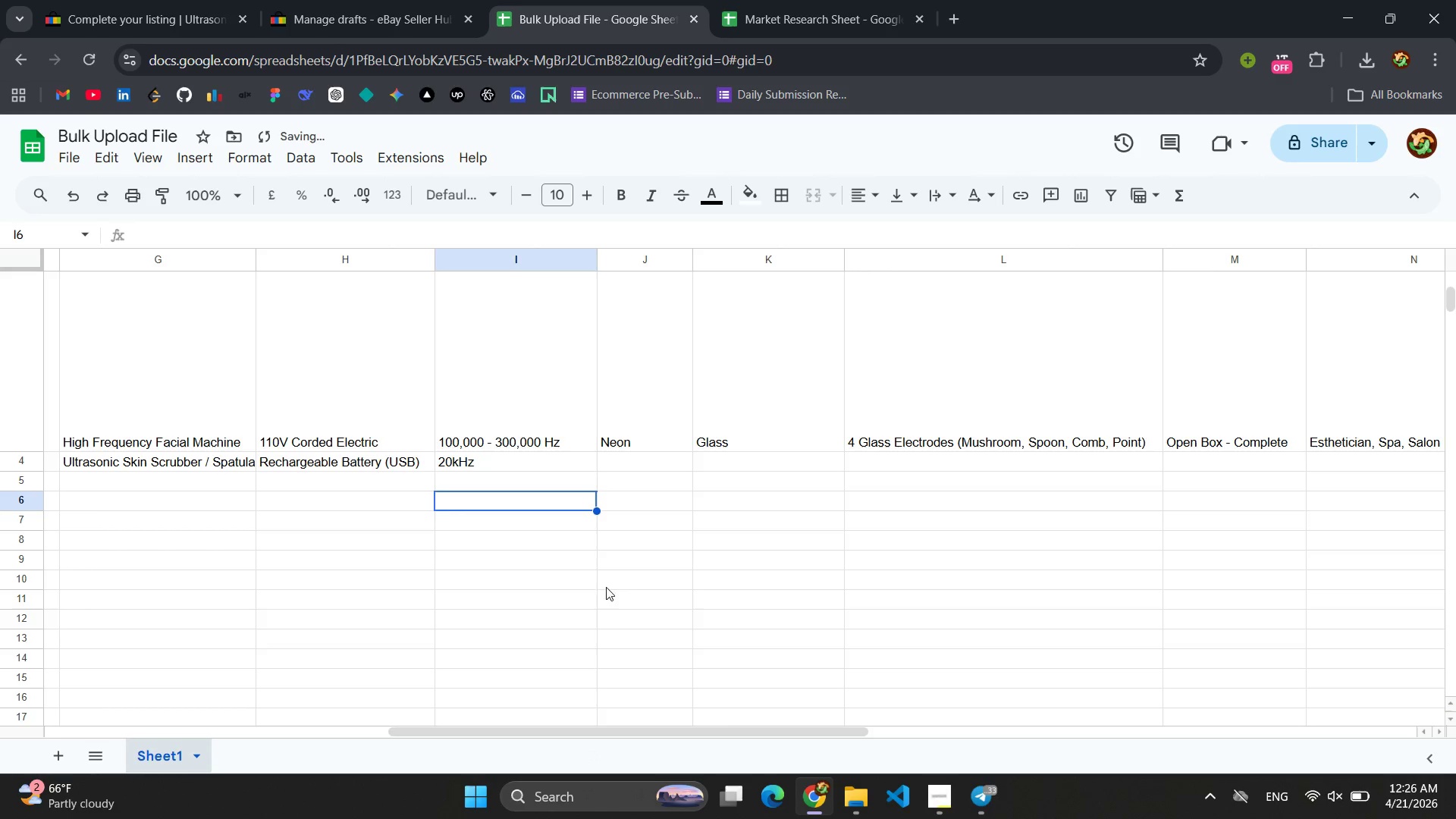 
left_click([97, 21])
 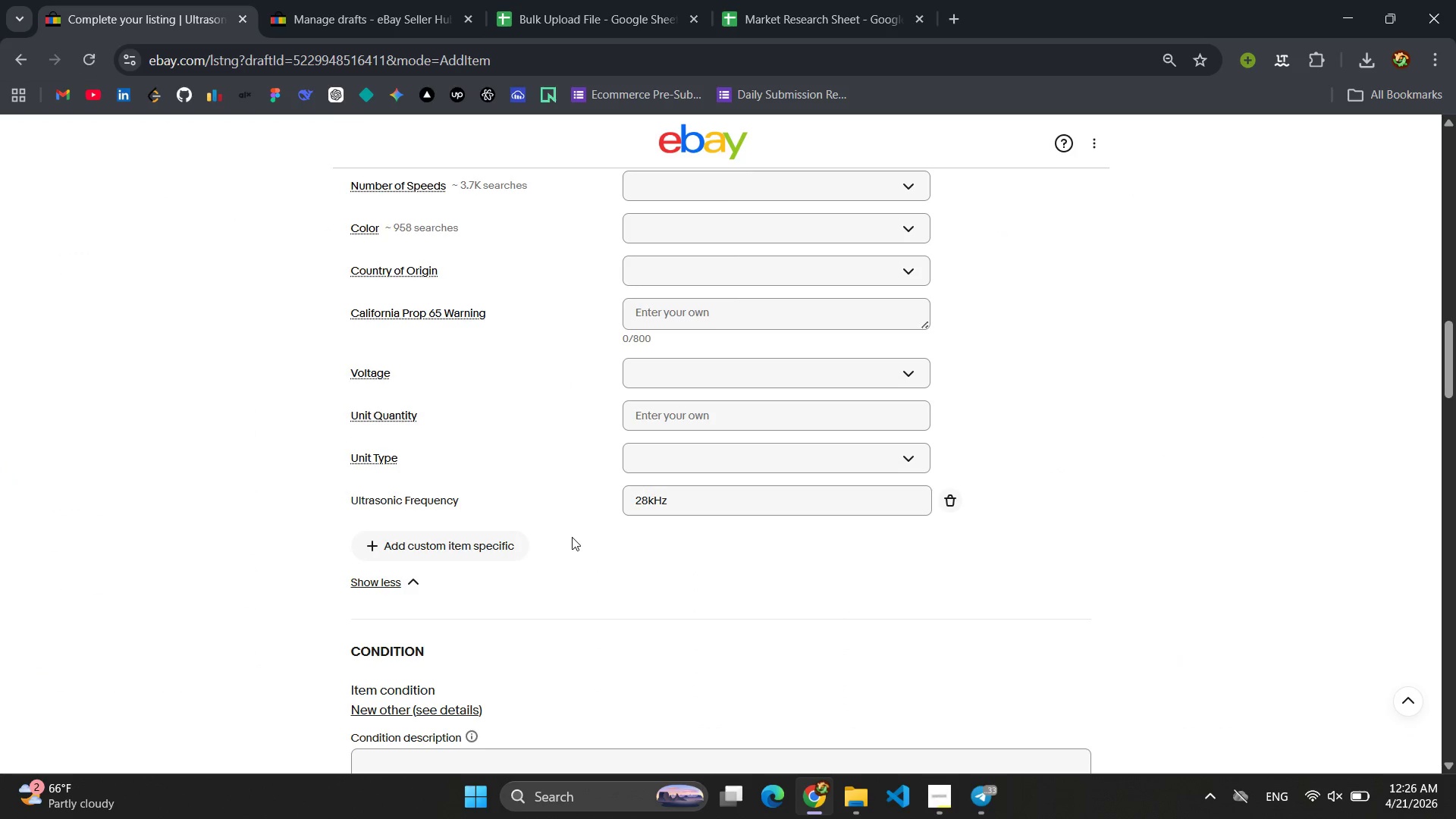 
left_click([501, 552])
 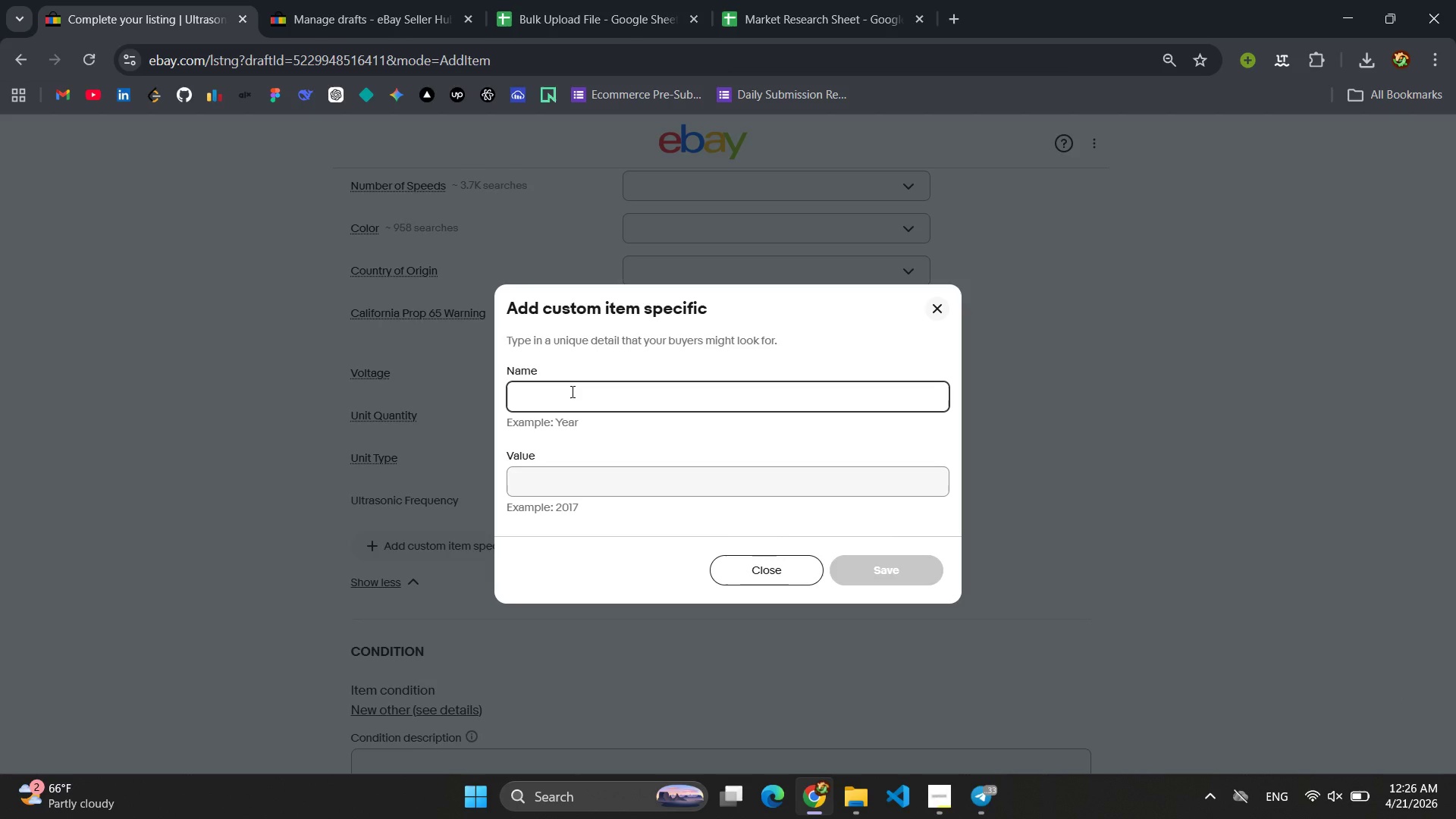 
wait(5.64)
 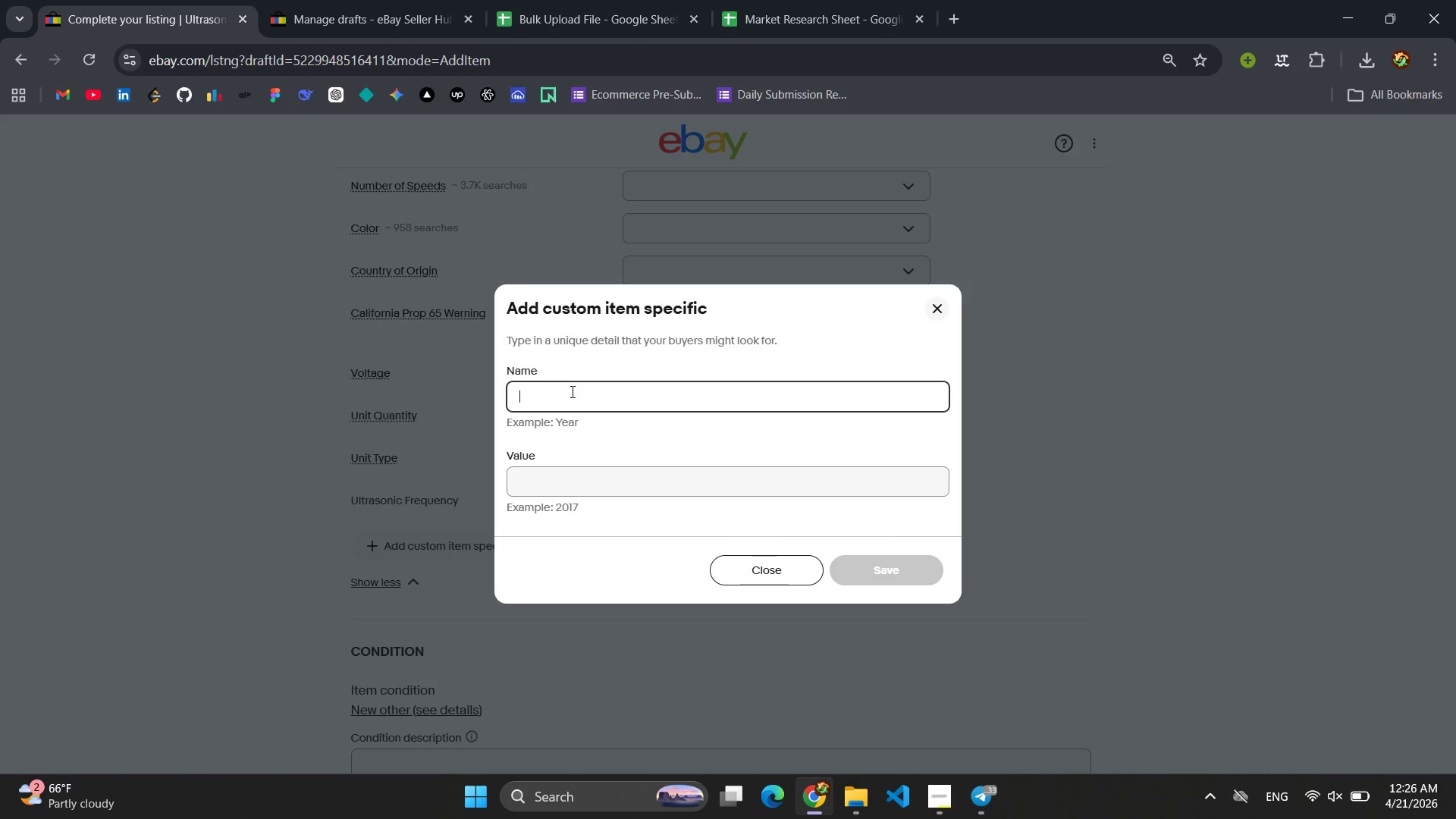 
type(Ma)
 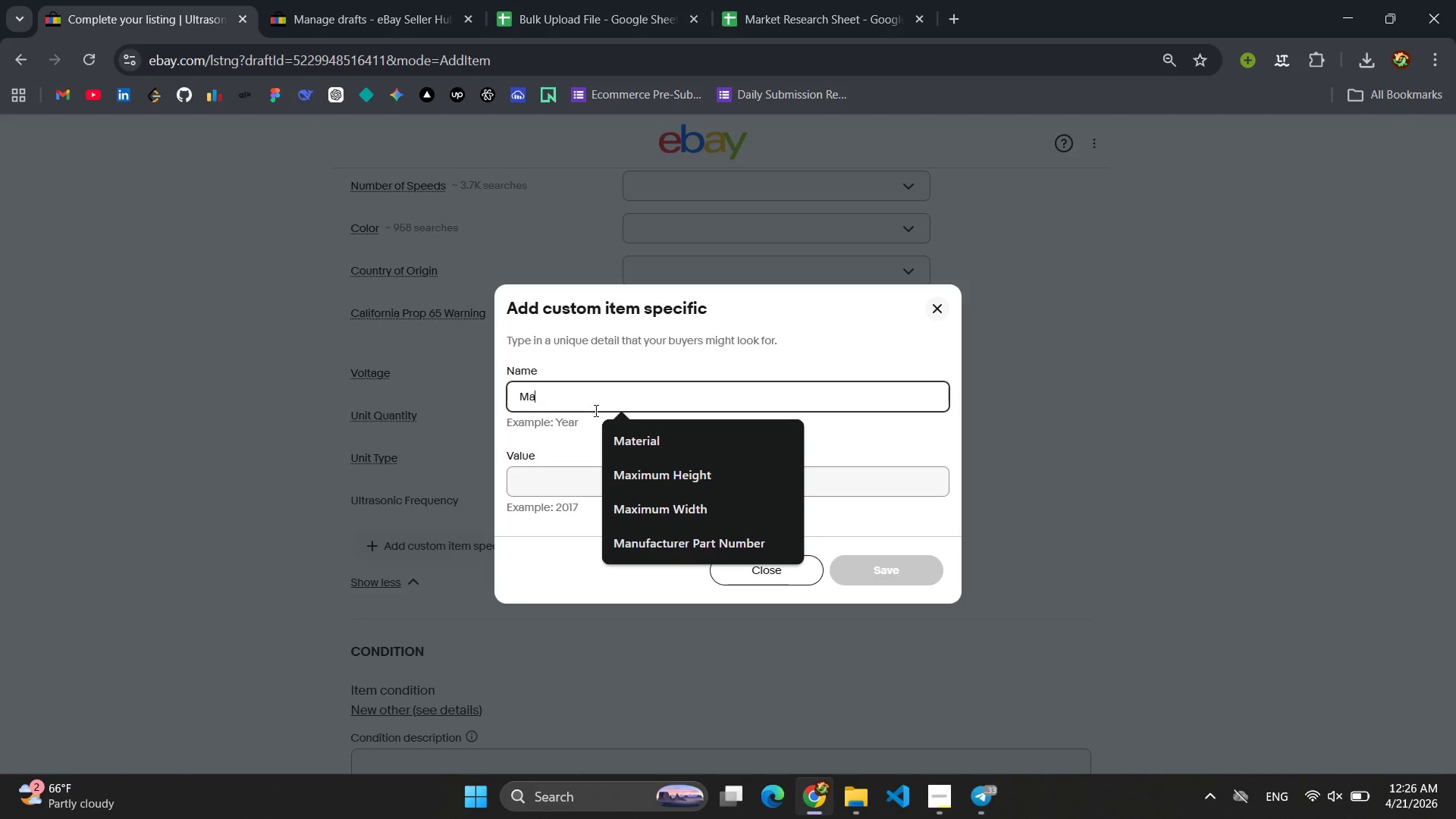 
left_click([623, 438])
 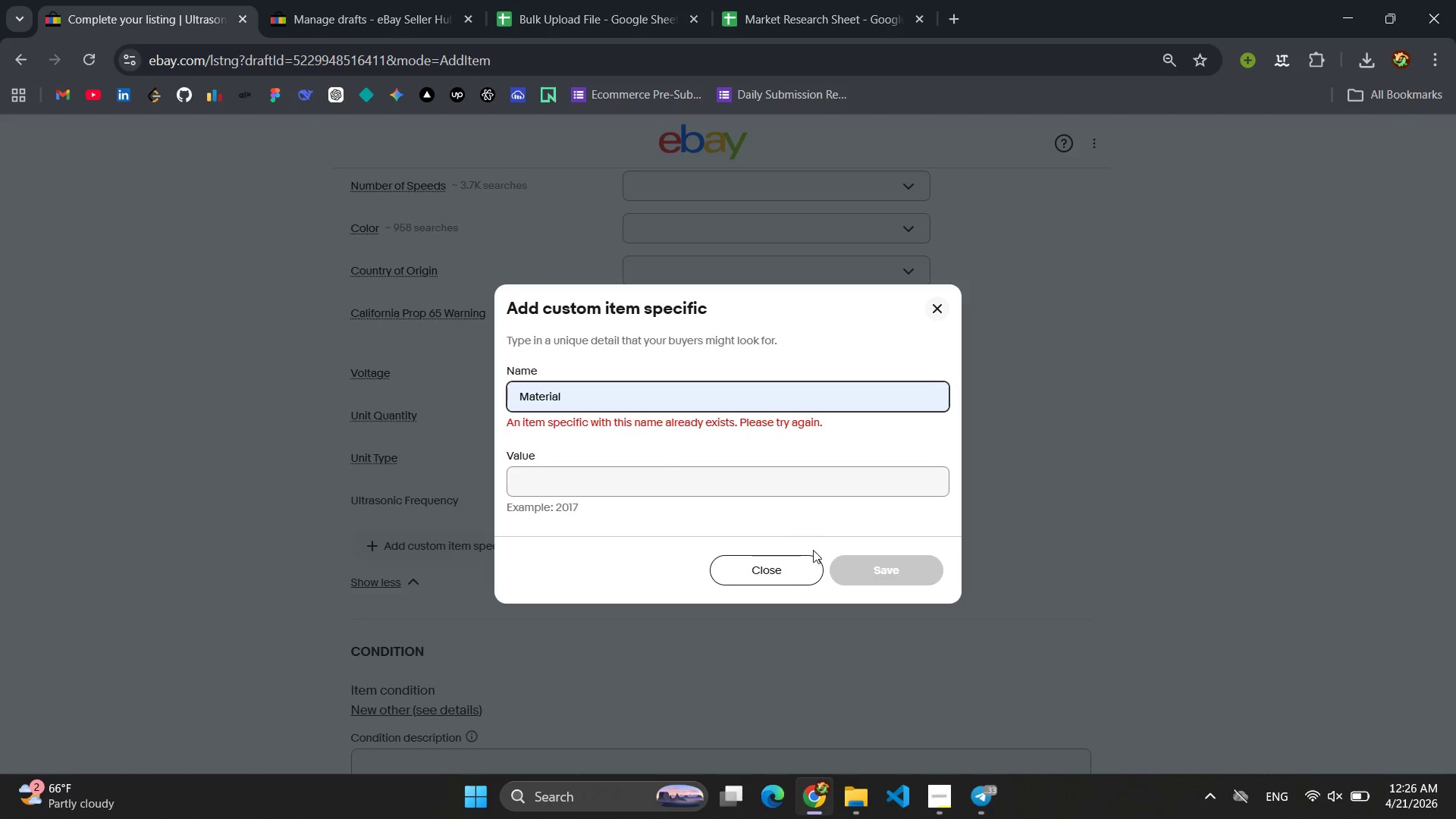 
left_click([808, 574])
 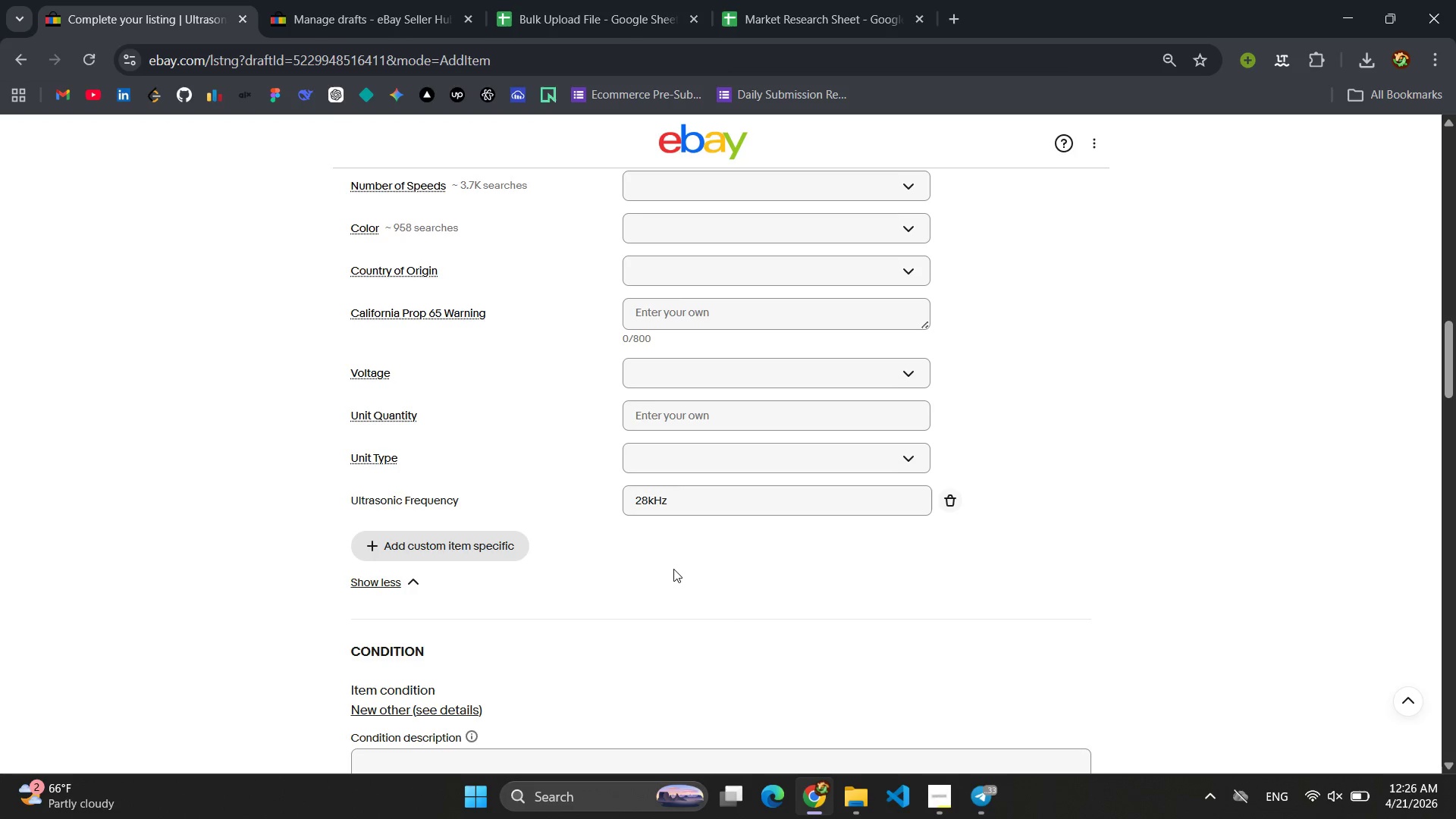 
scroll: coordinate [677, 563], scroll_direction: up, amount: 5.0
 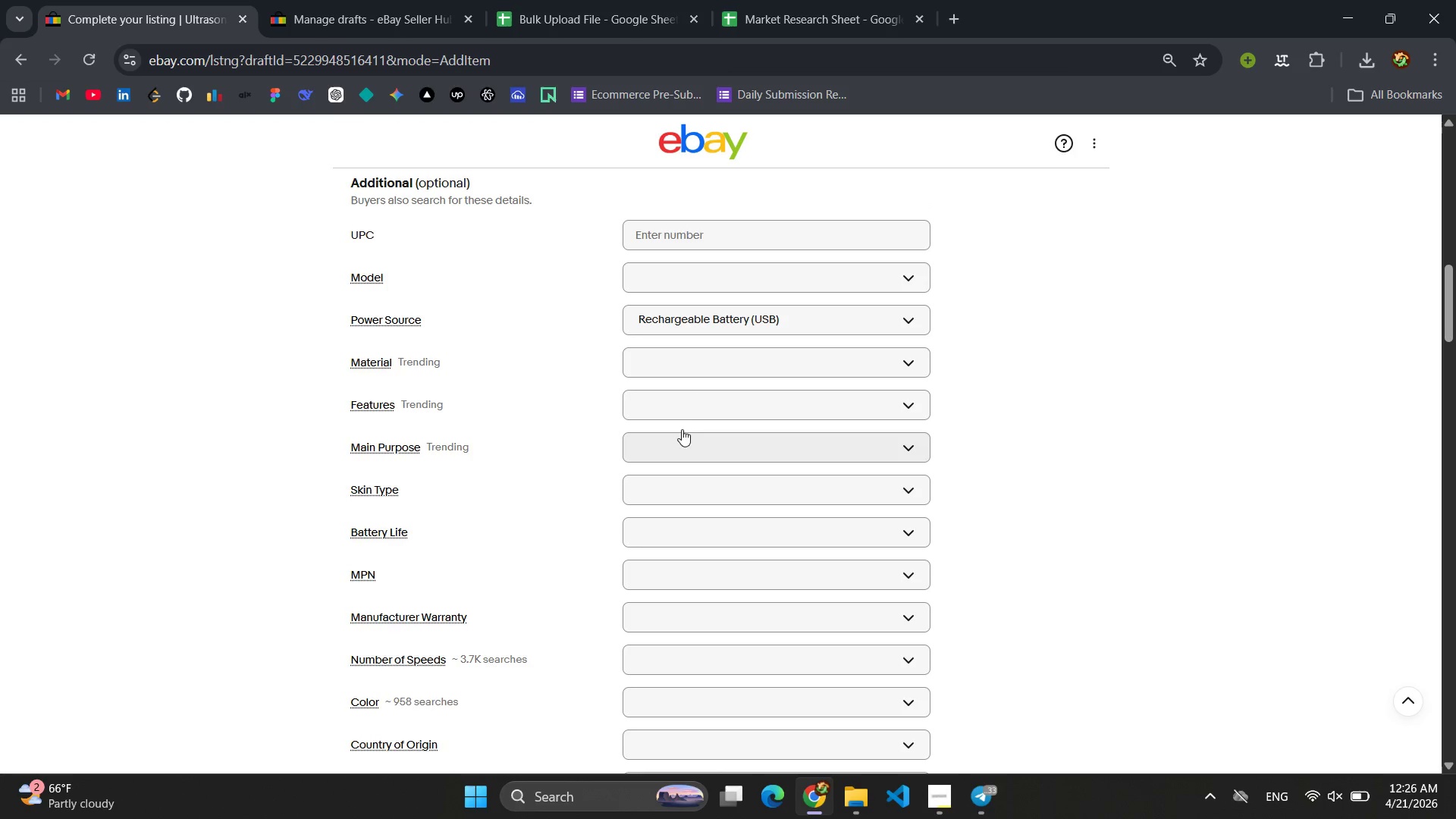 
left_click([686, 370])
 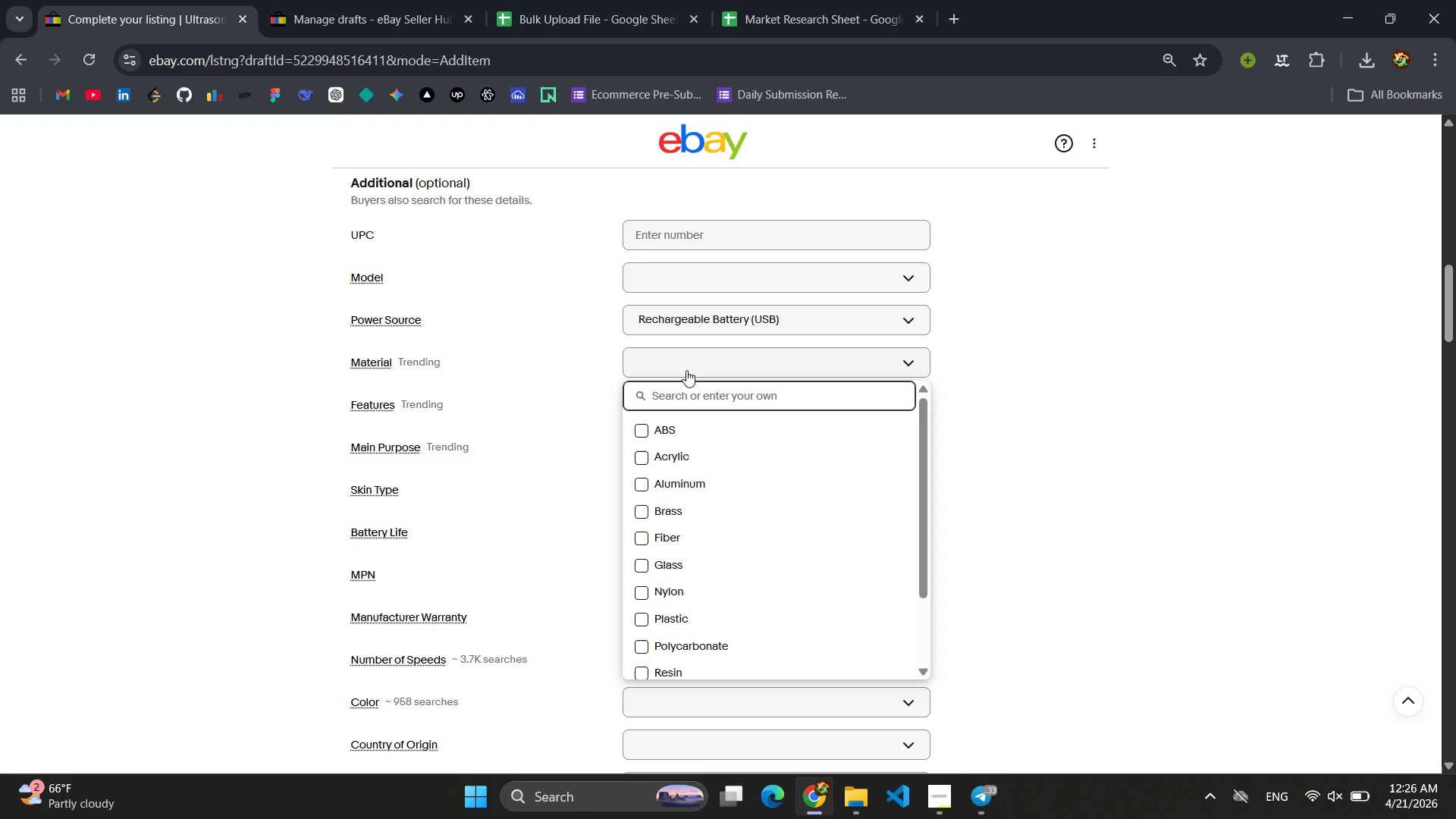 
wait(5.19)
 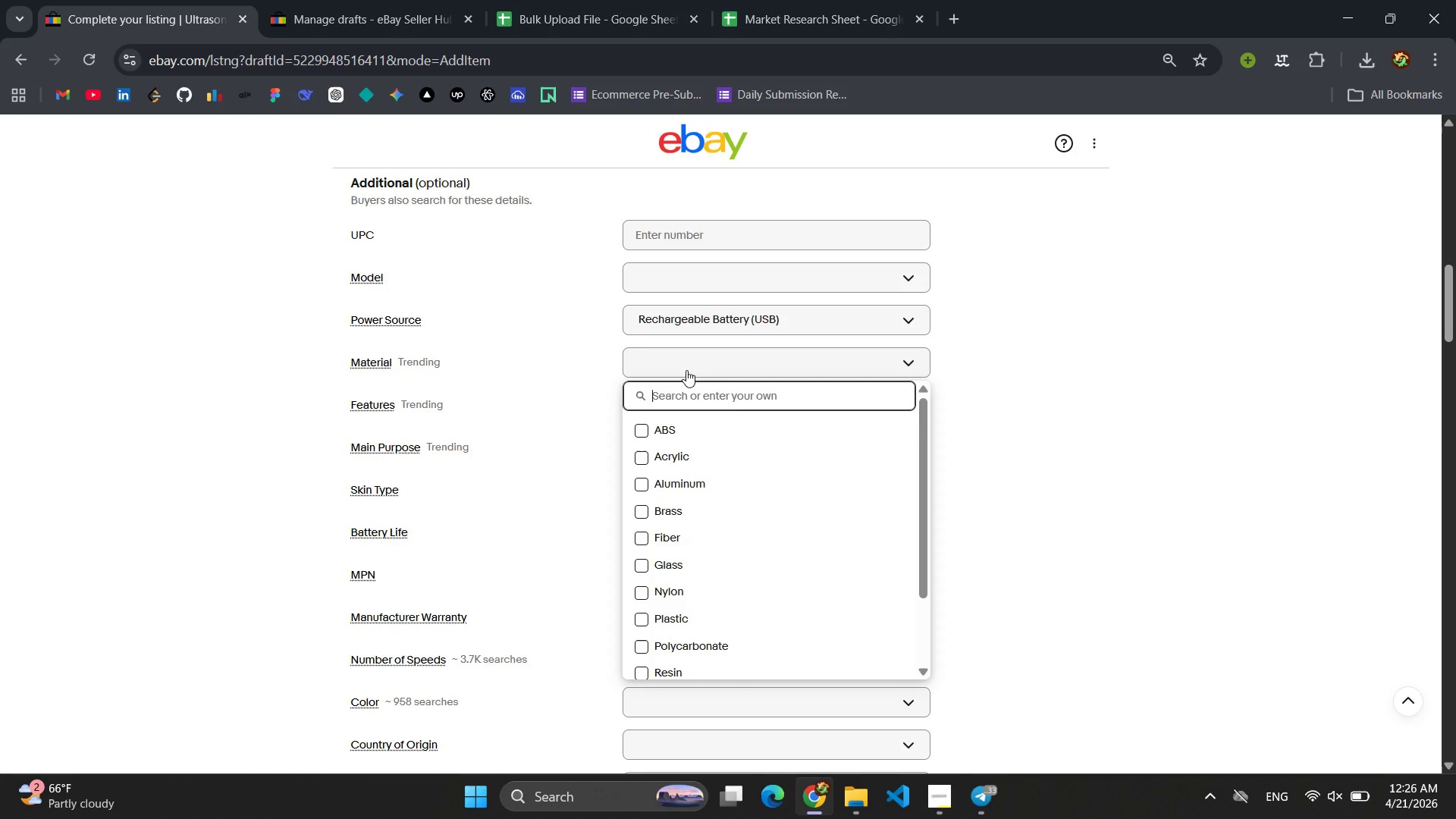 
type(Stainless Steel )
 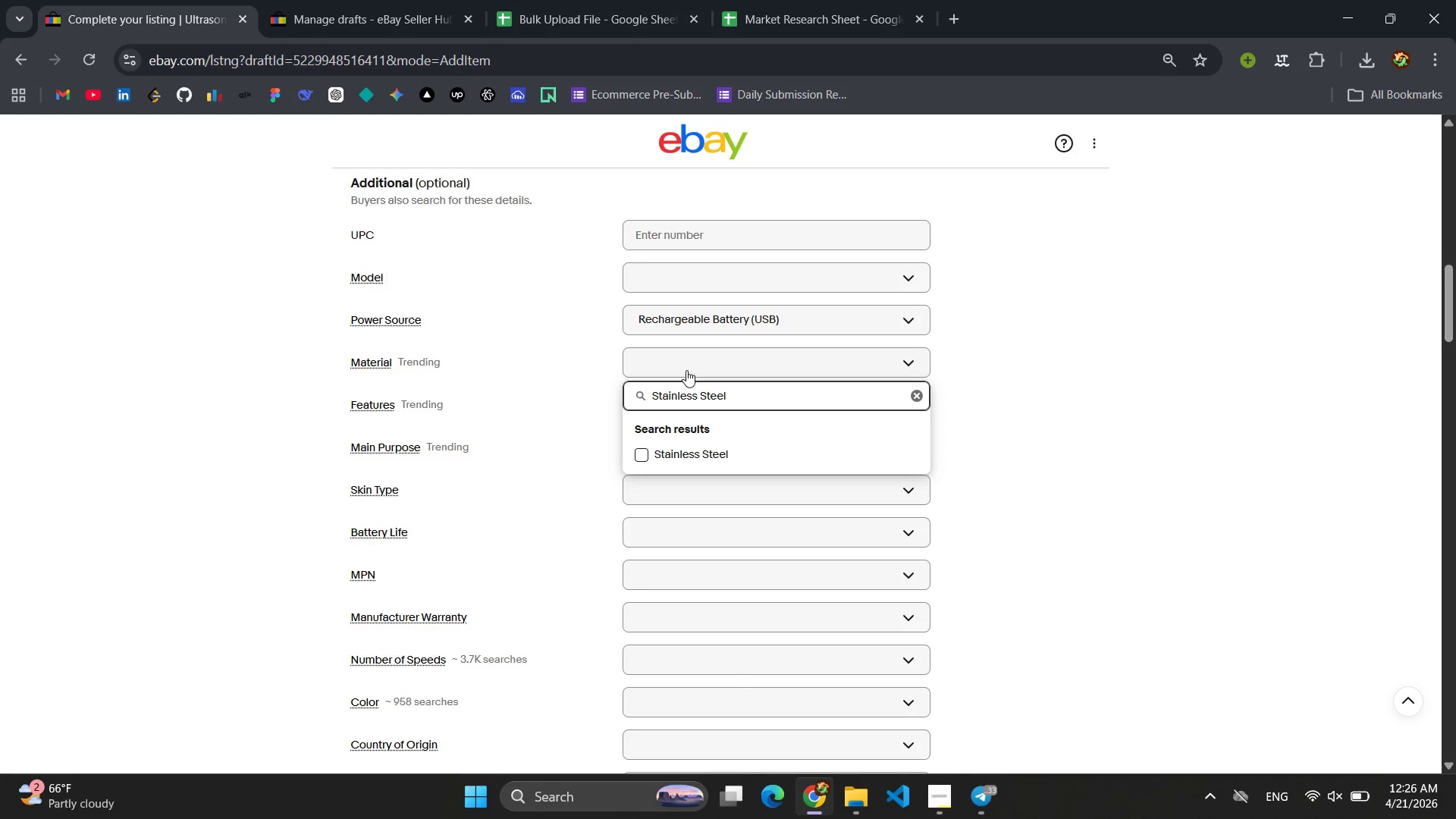 
type(Spatula Head)
 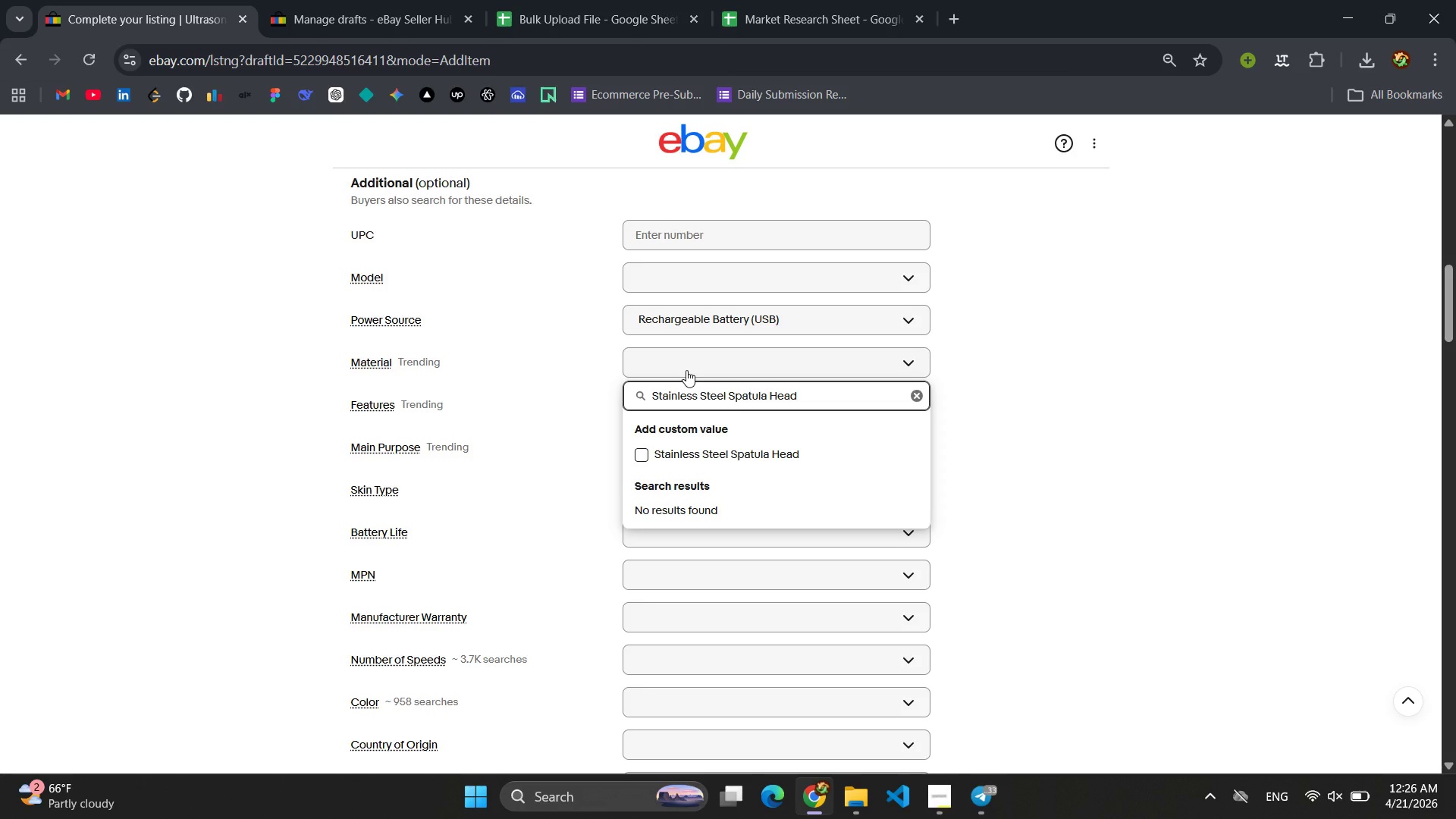 
key(Control+A)
 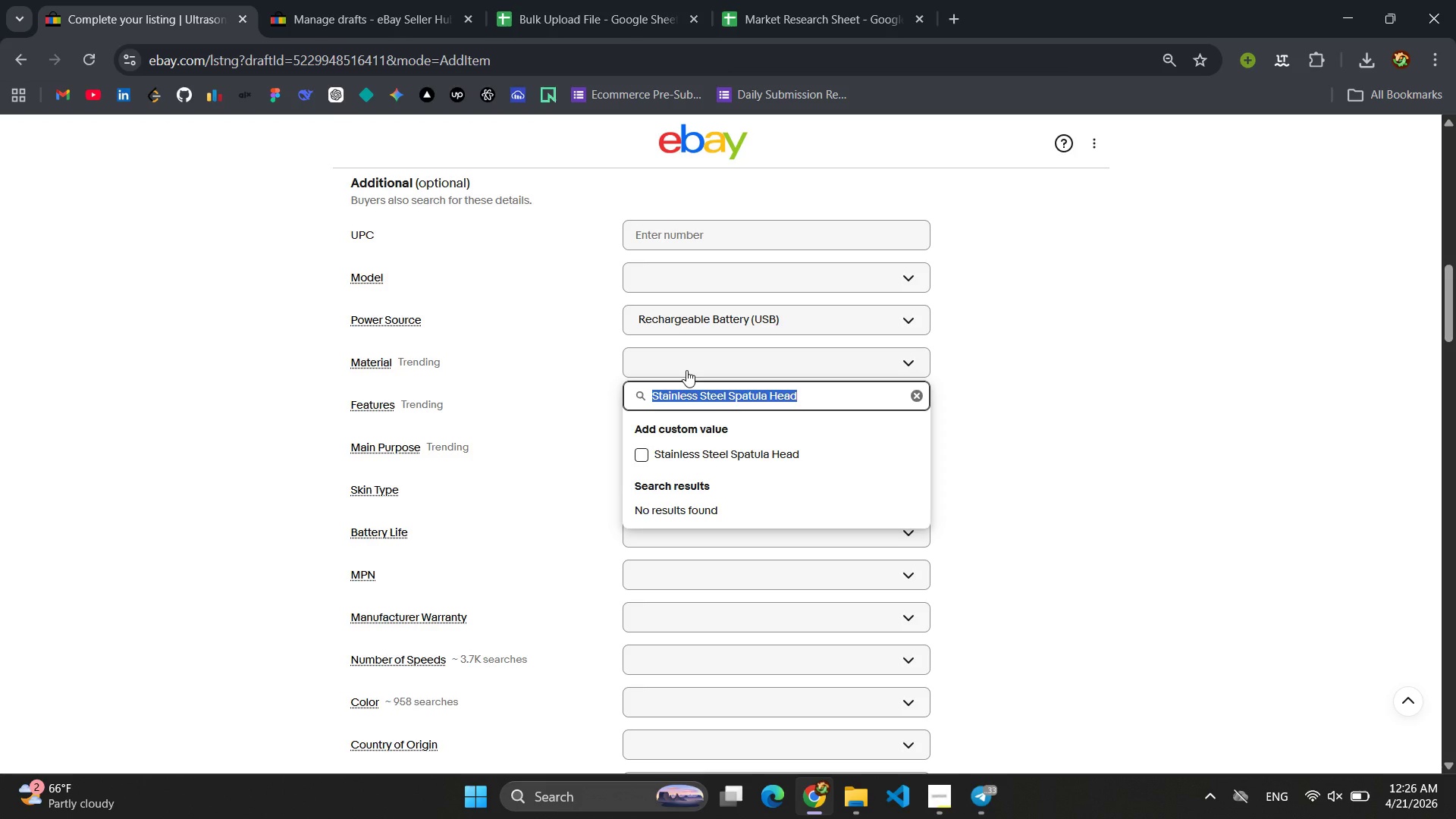 
key(Control+C)
 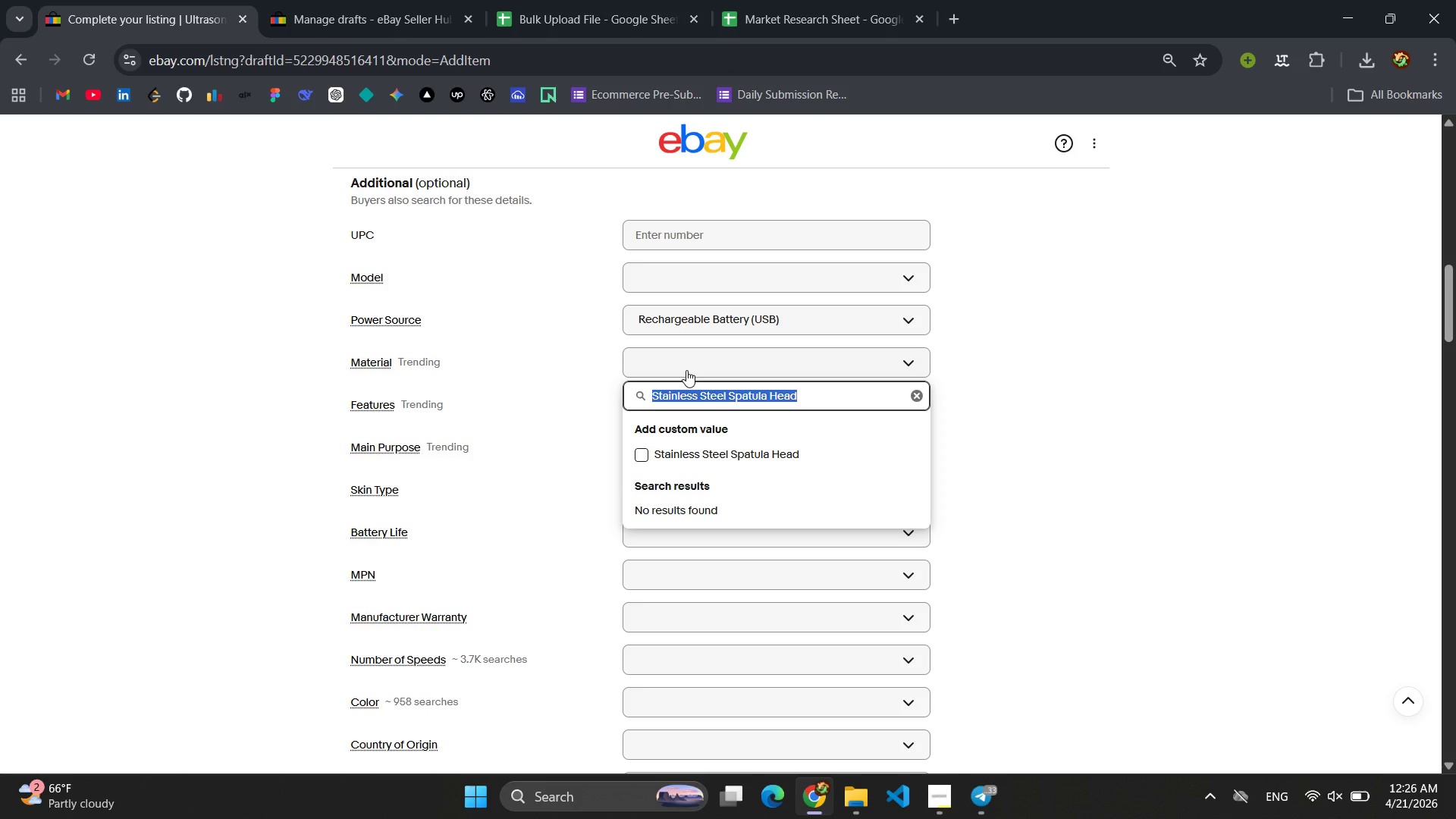 
key(Enter)
 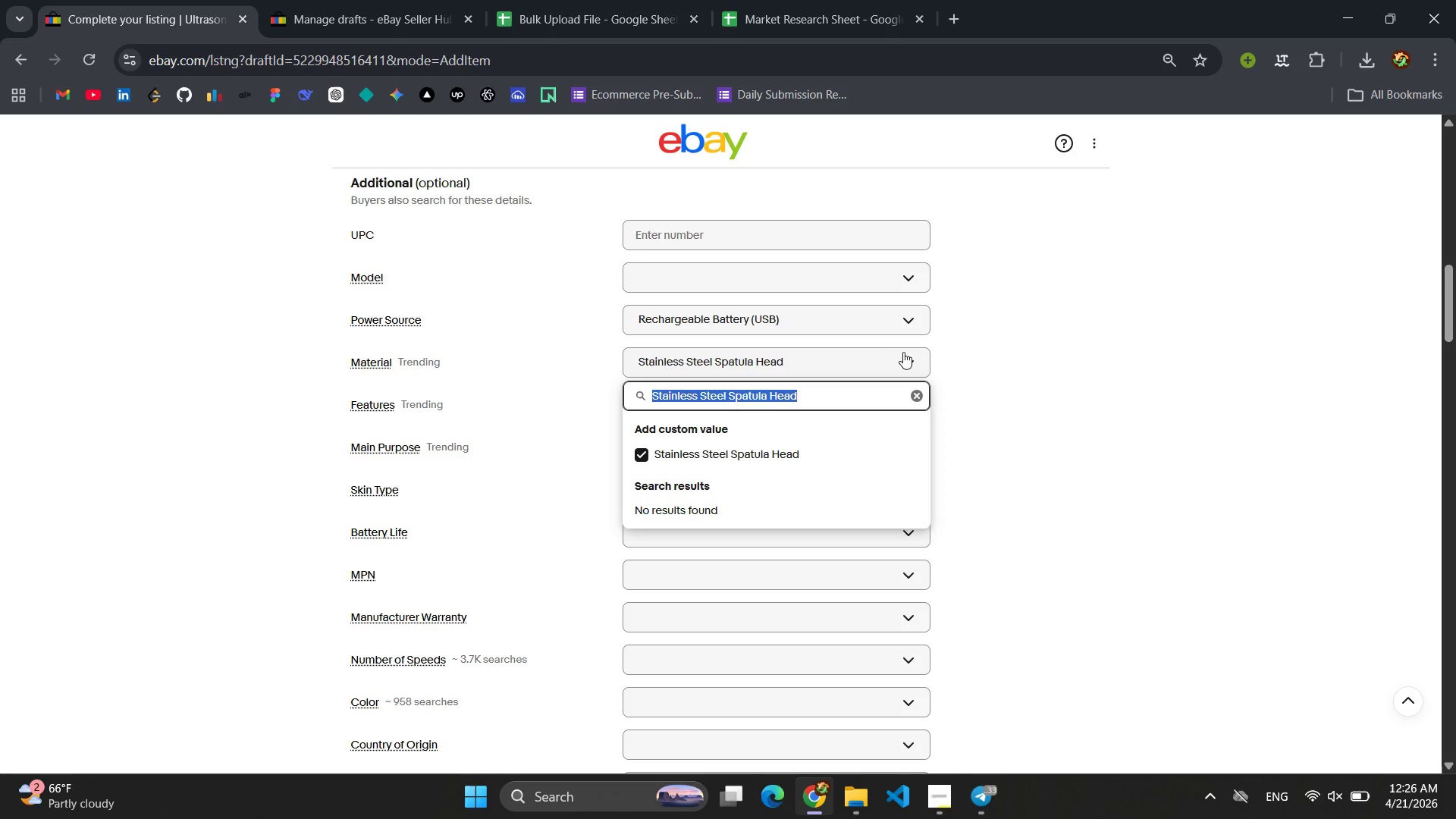 
left_click([1030, 357])
 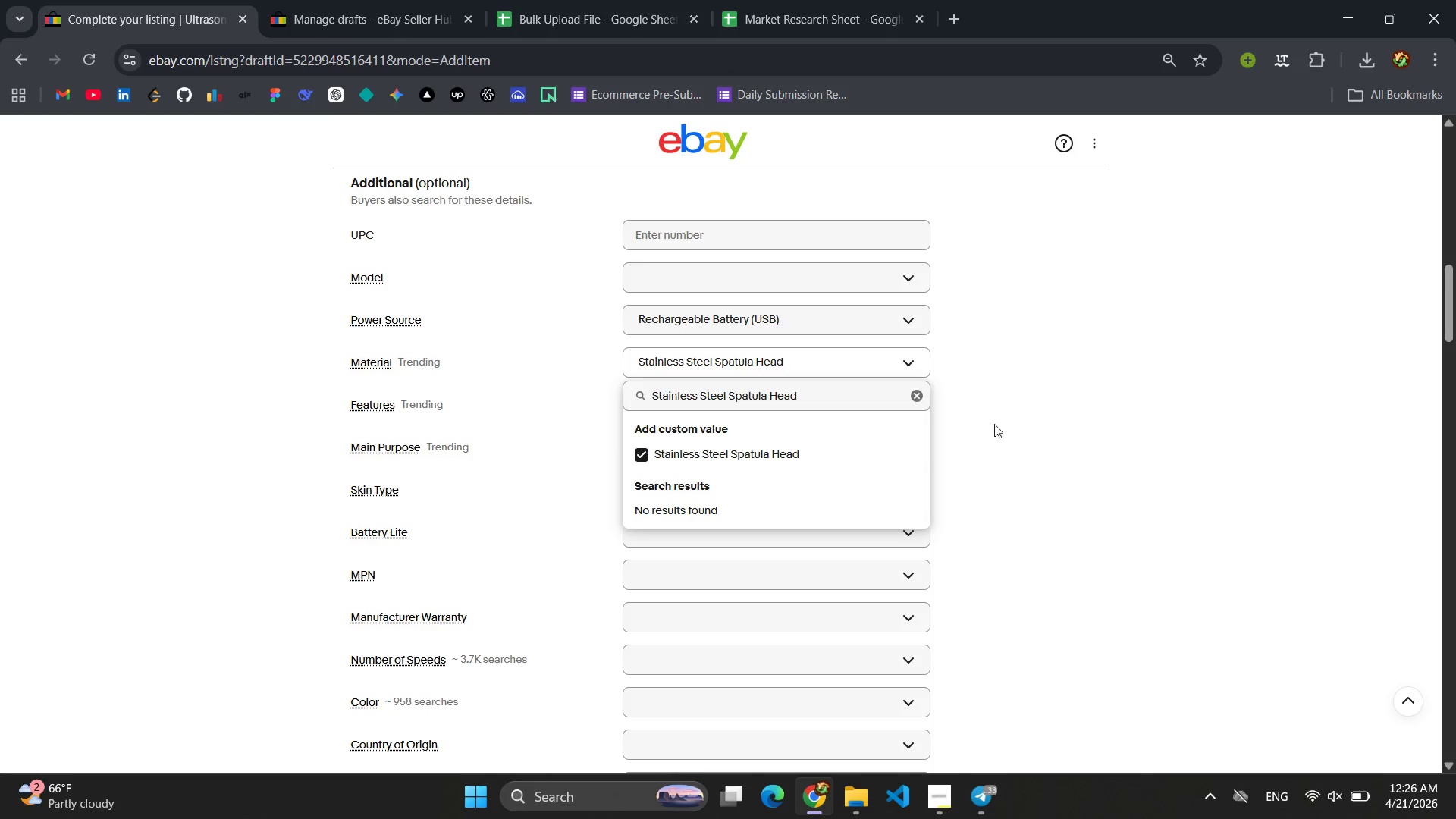 
left_click([990, 431])
 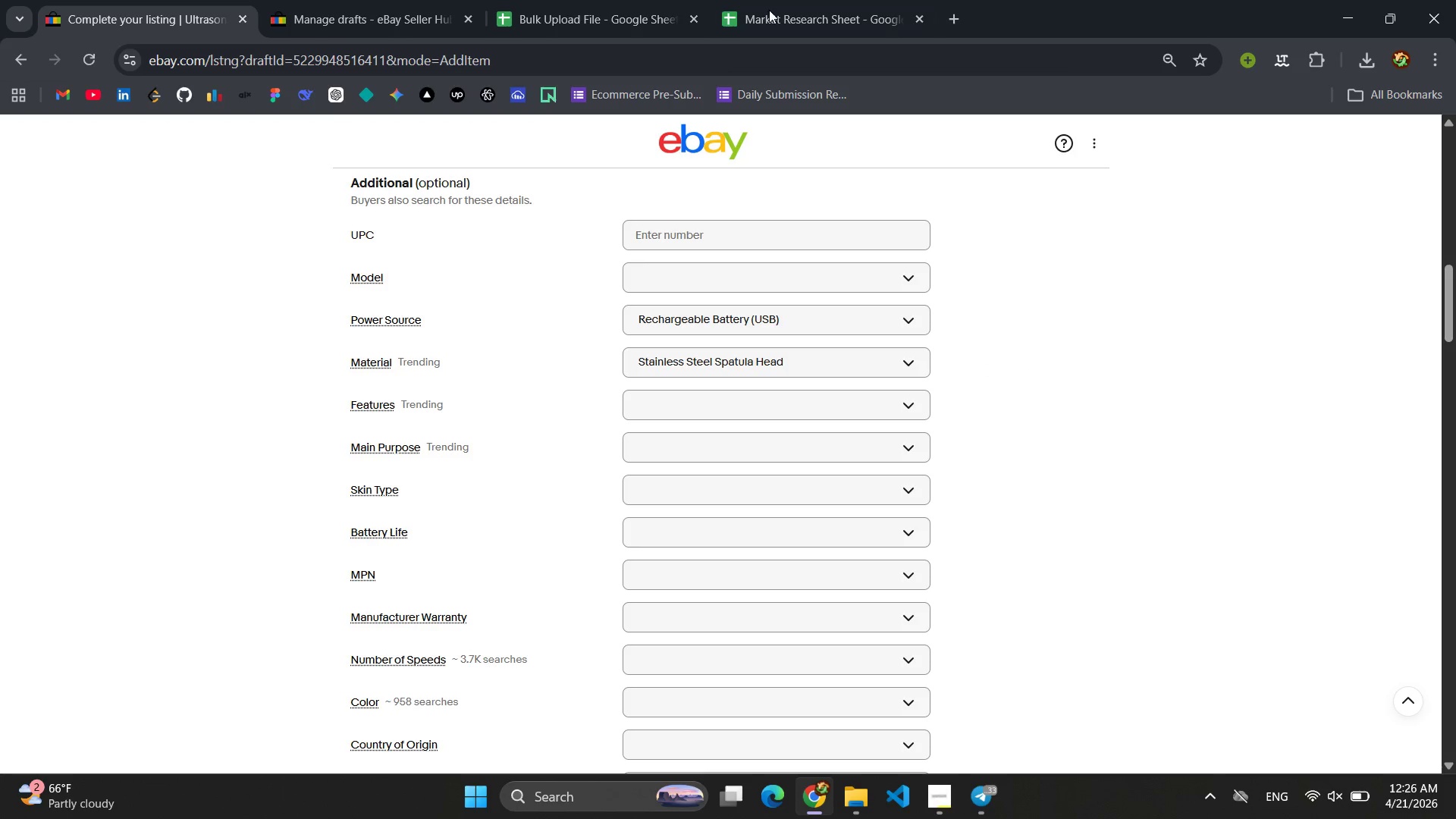 
left_click([549, 0])
 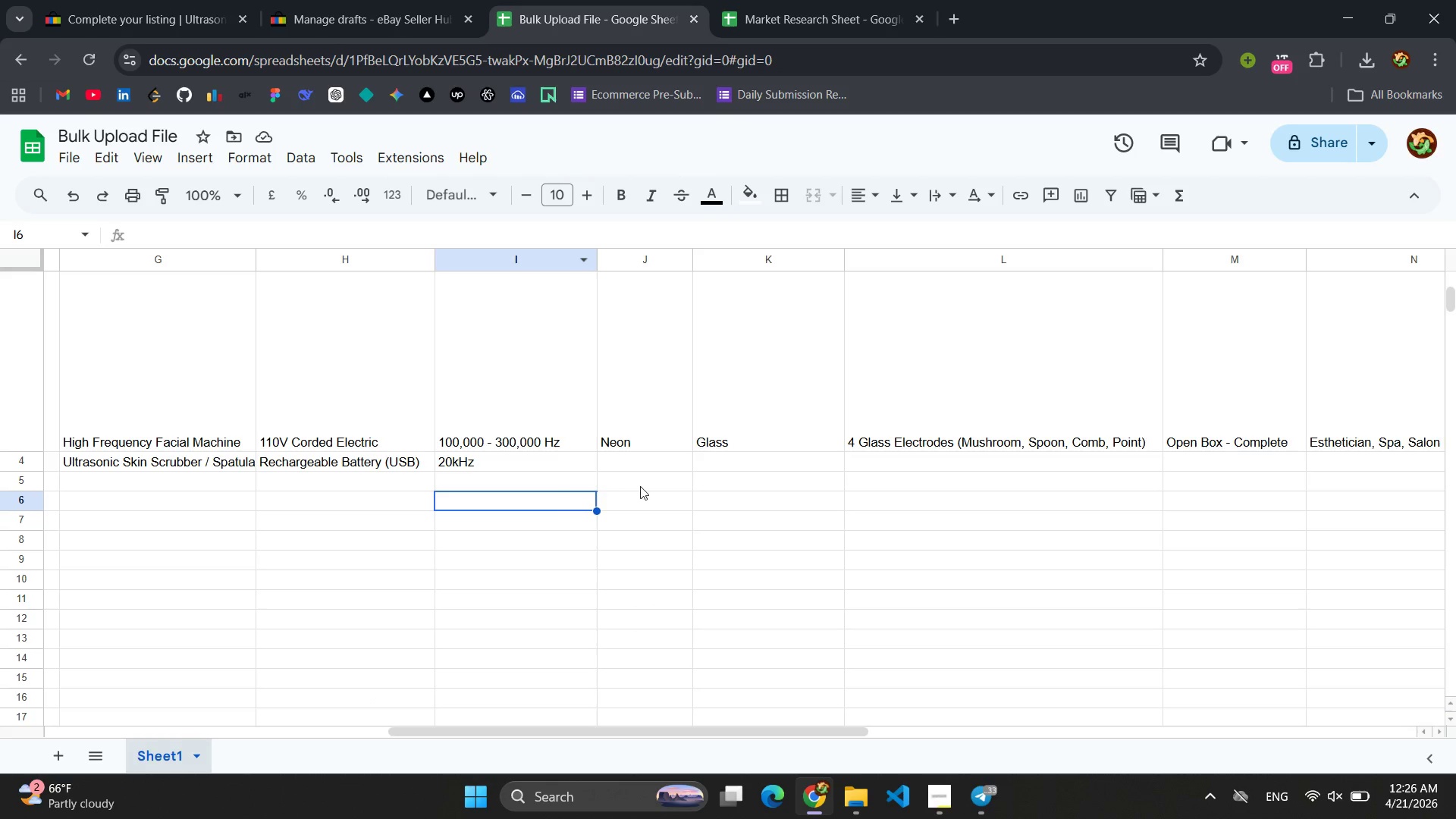 
scroll: coordinate [666, 376], scroll_direction: up, amount: 15.0
 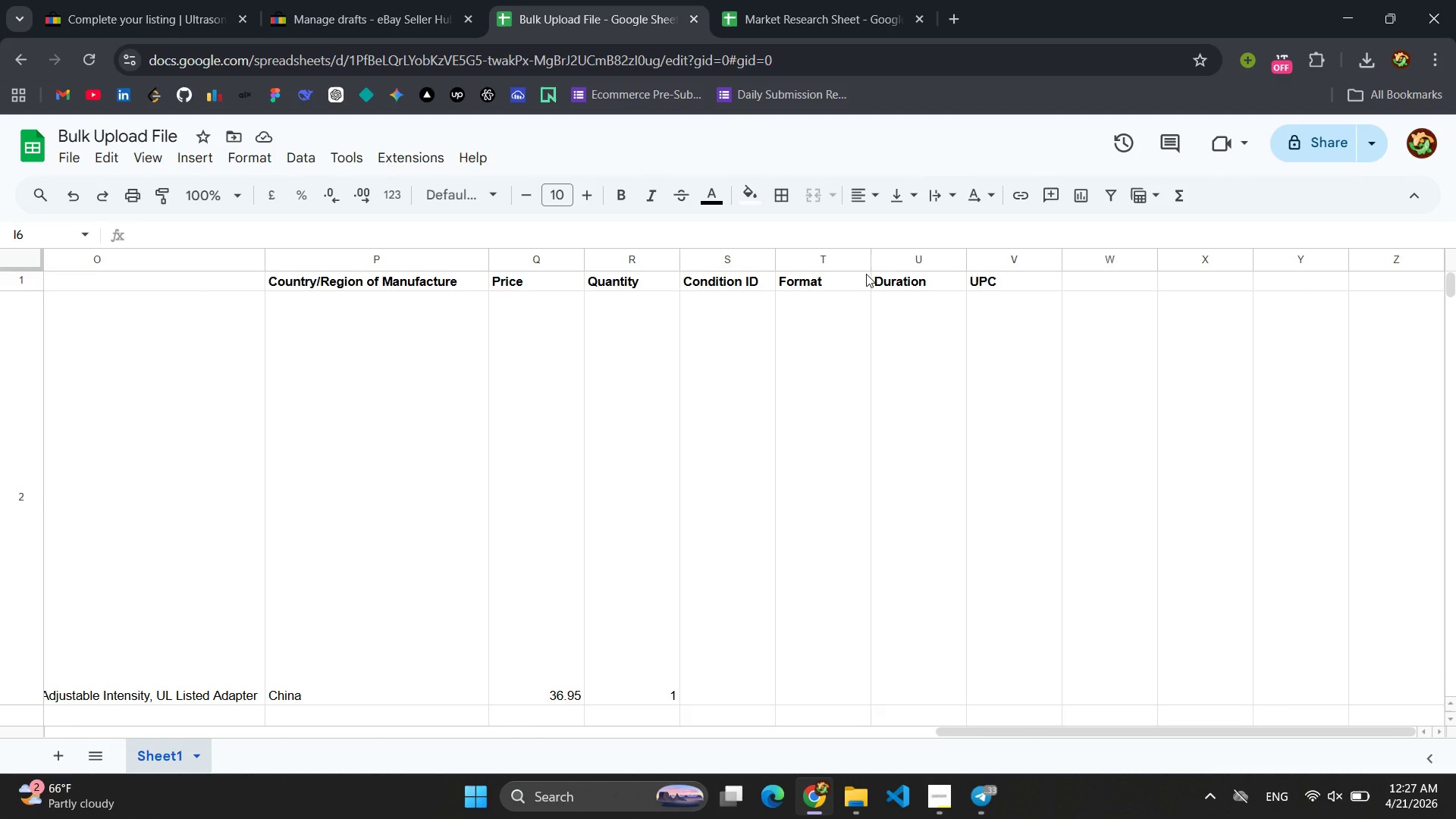 
wait(28.84)
 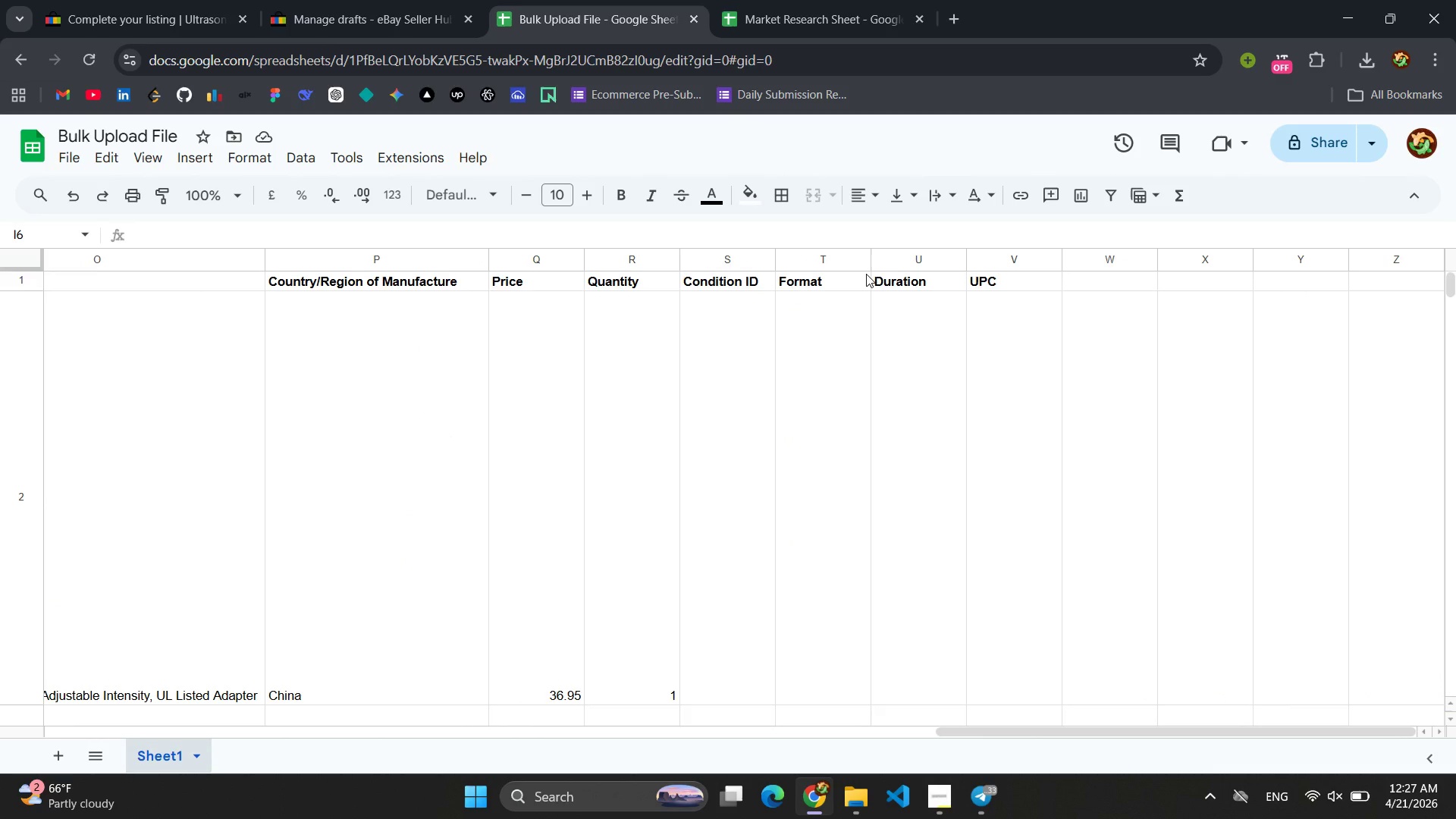 
left_click([1115, 281])
 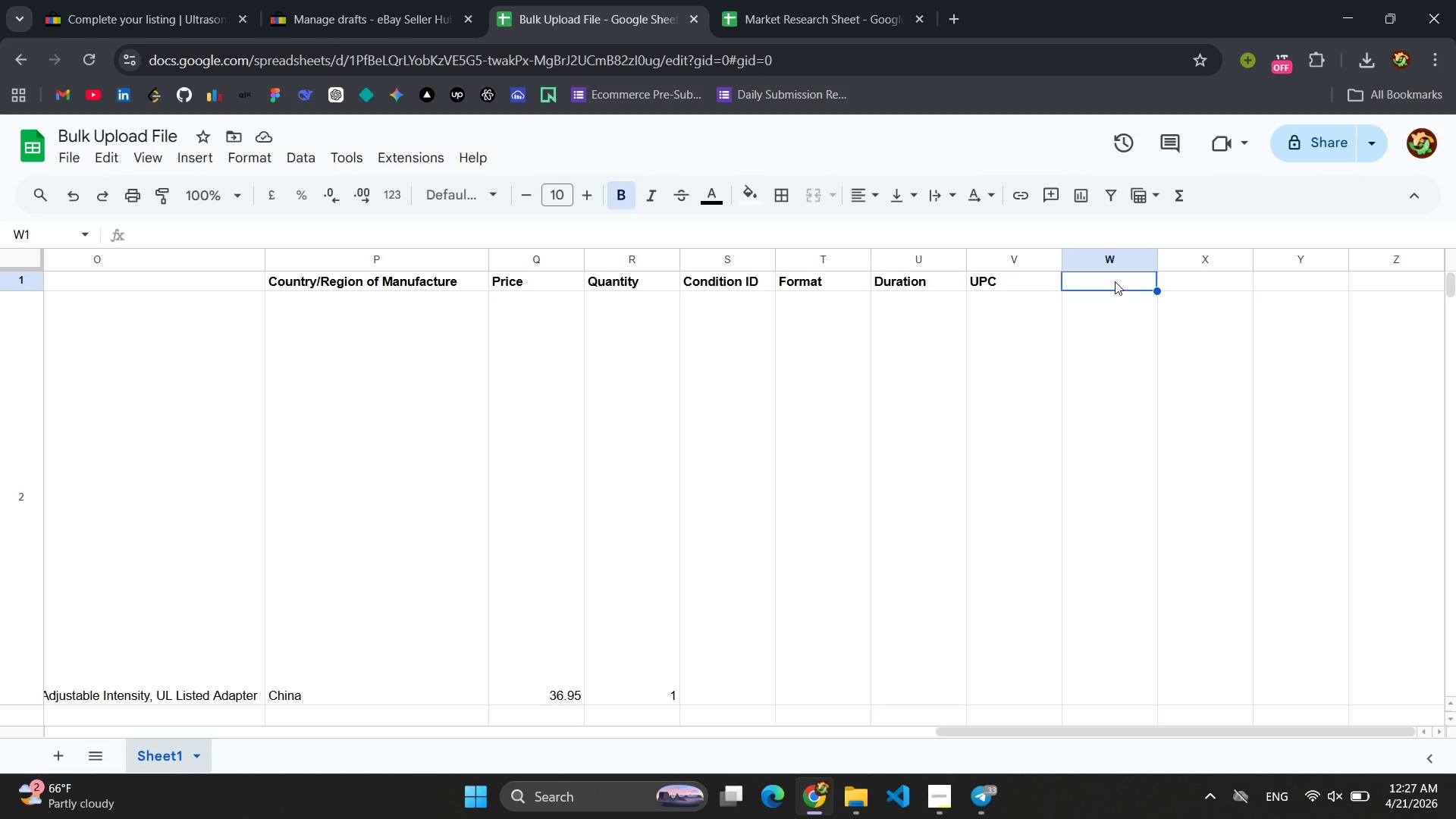 
type(Matr)
key(Backspace)
type(erial )
 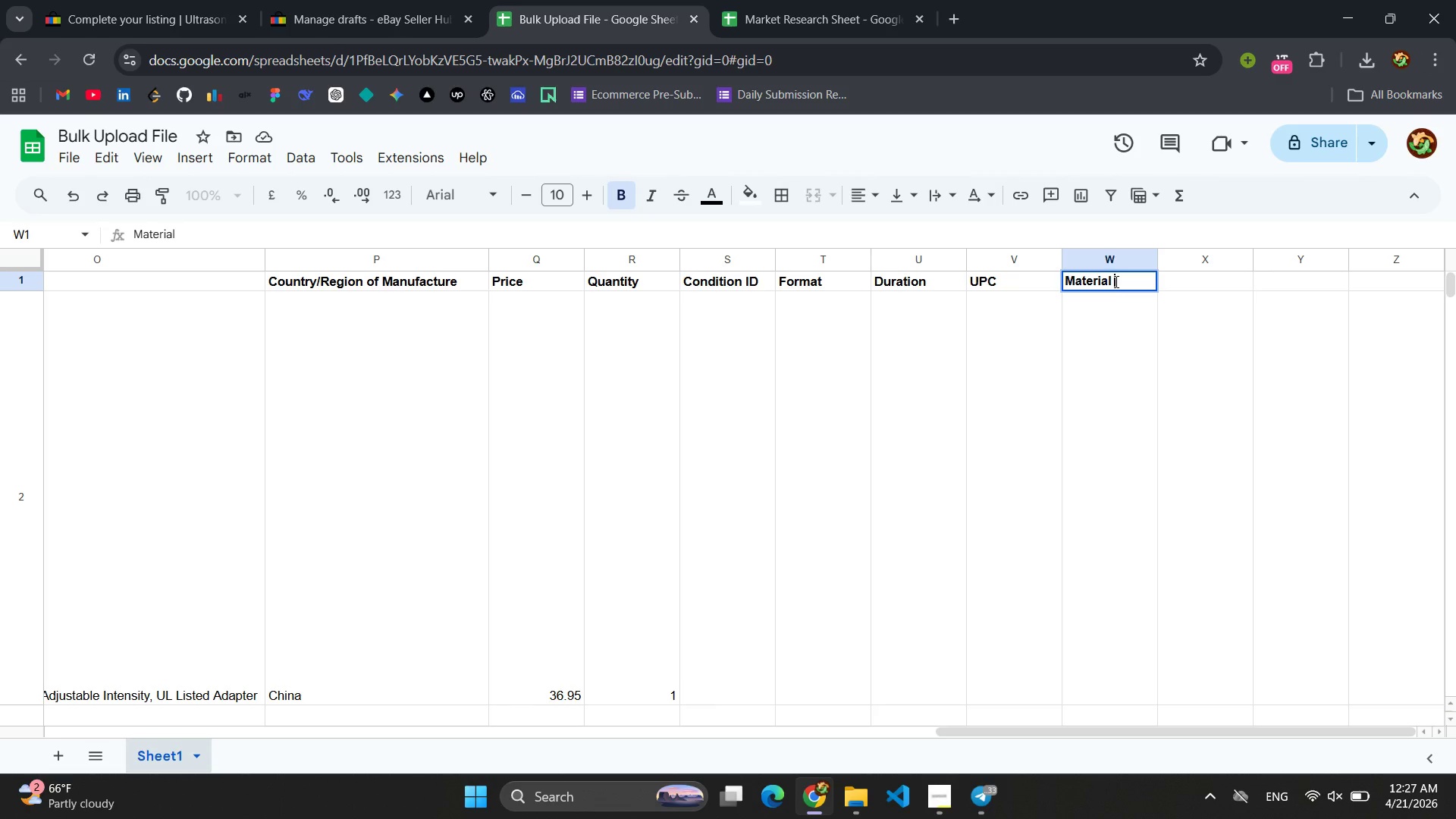 
scroll: coordinate [1094, 507], scroll_direction: down, amount: 10.0
 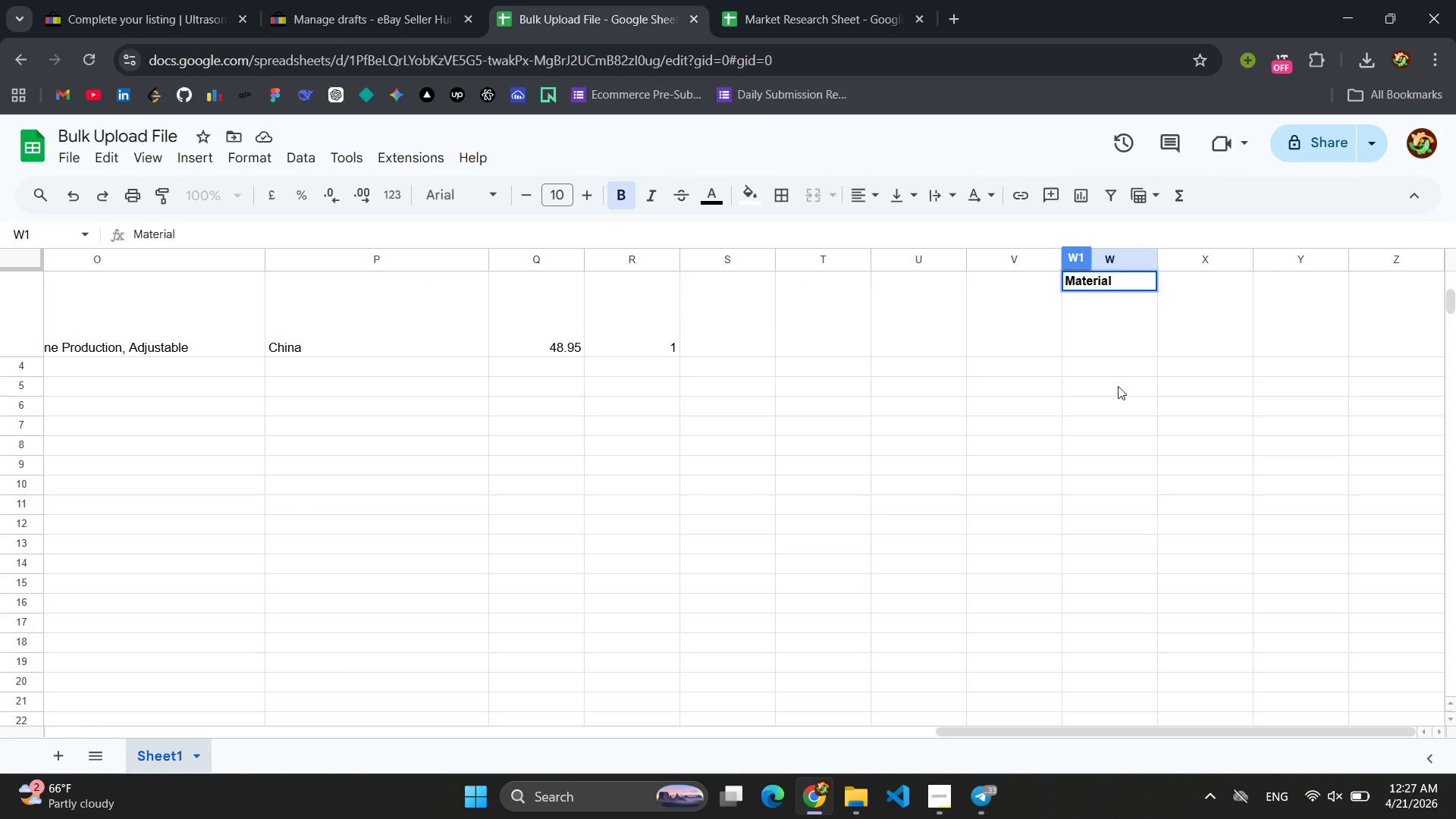 
left_click([1108, 366])
 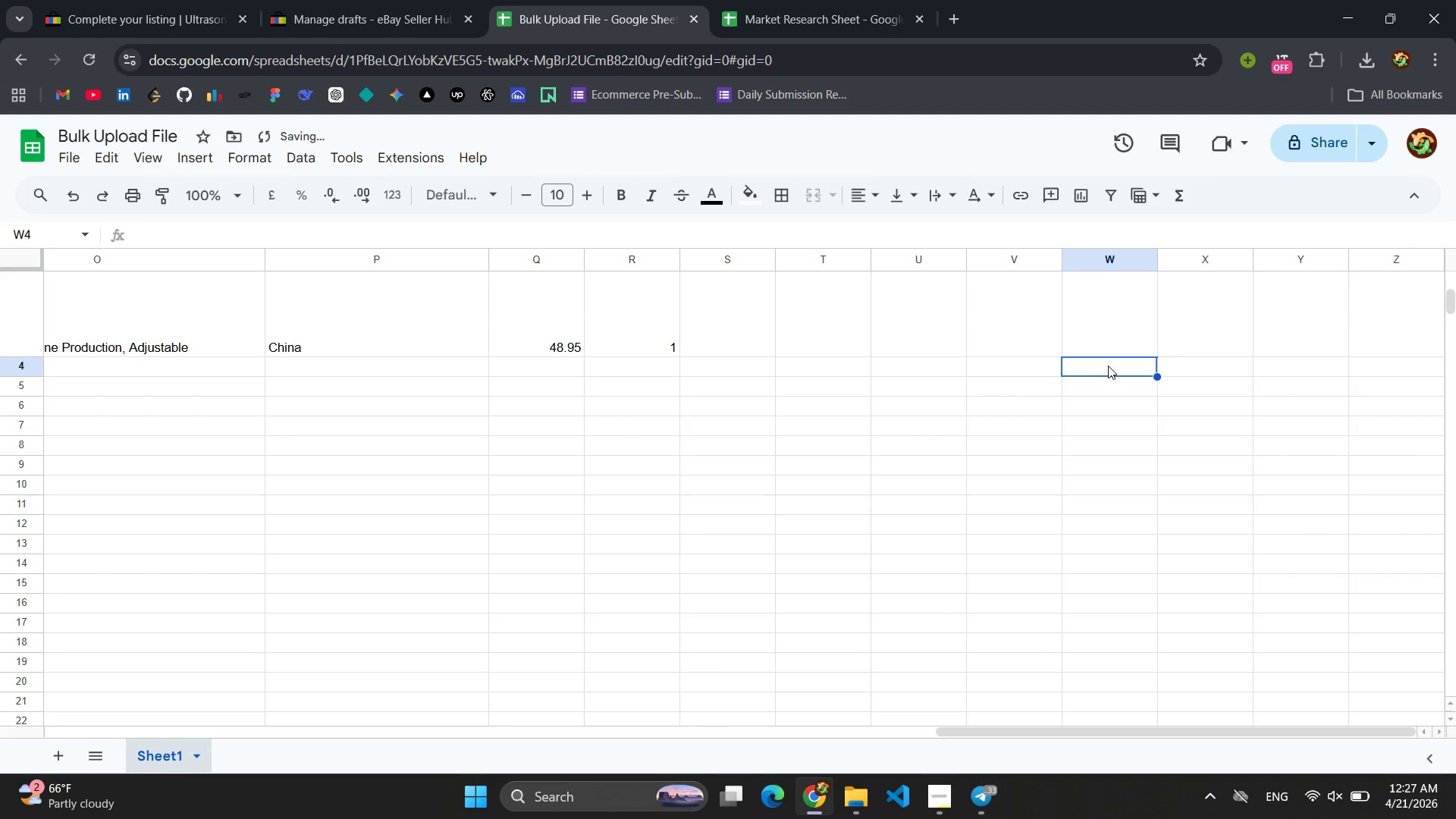 
key(Control+V)
 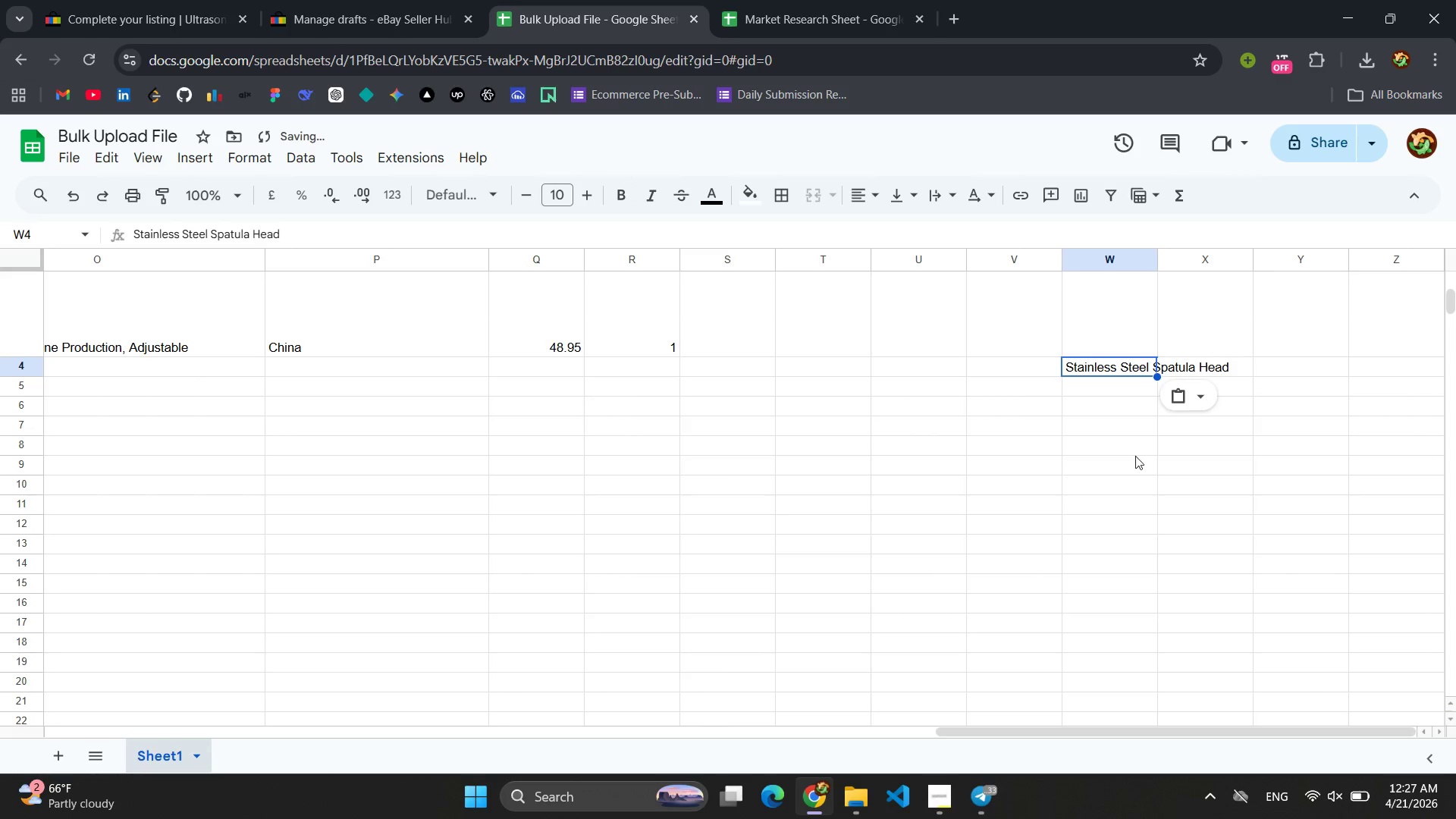 
left_click([1147, 501])
 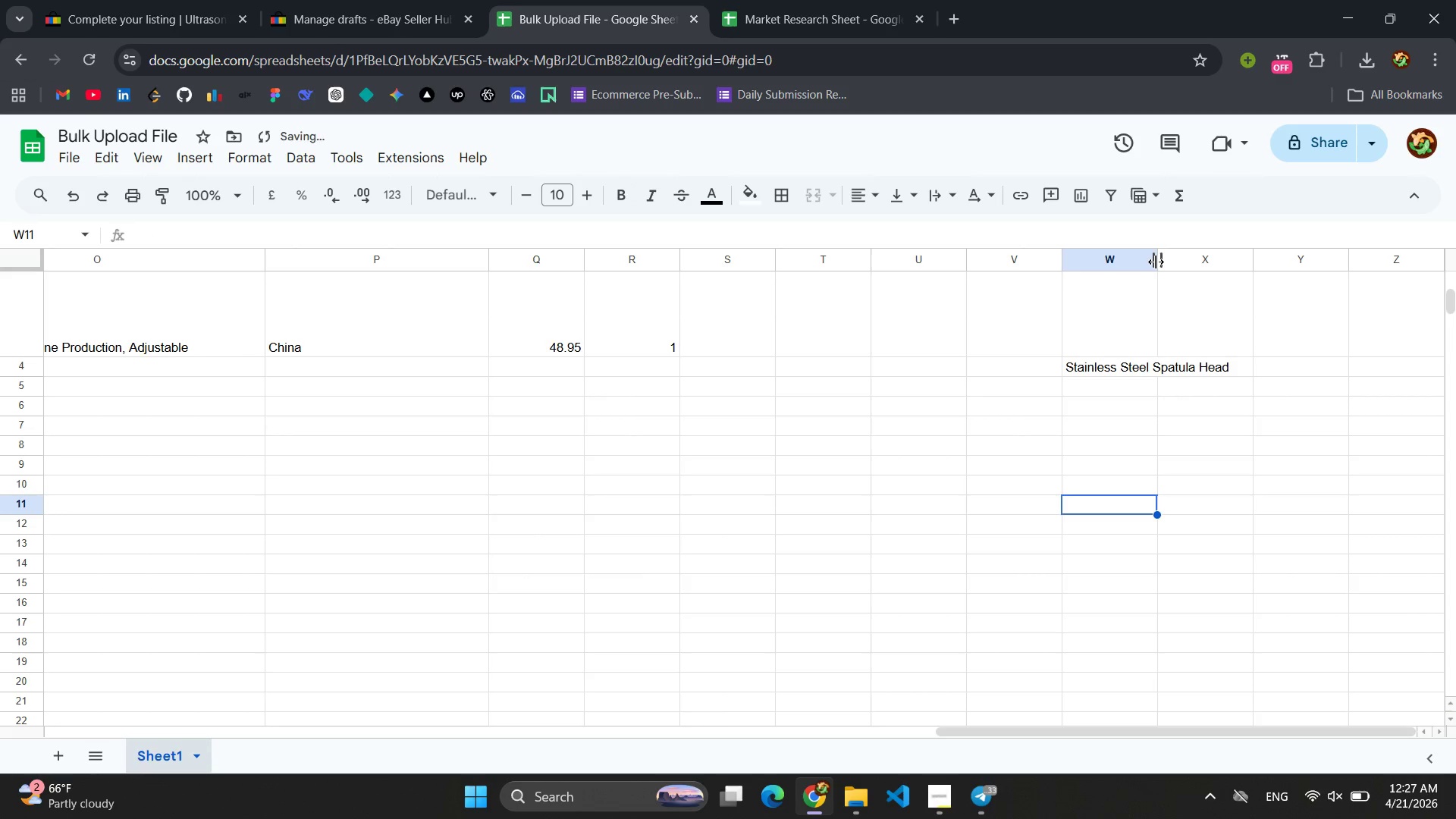 
left_click_drag(start_coordinate=[1156, 262], to_coordinate=[1241, 262])
 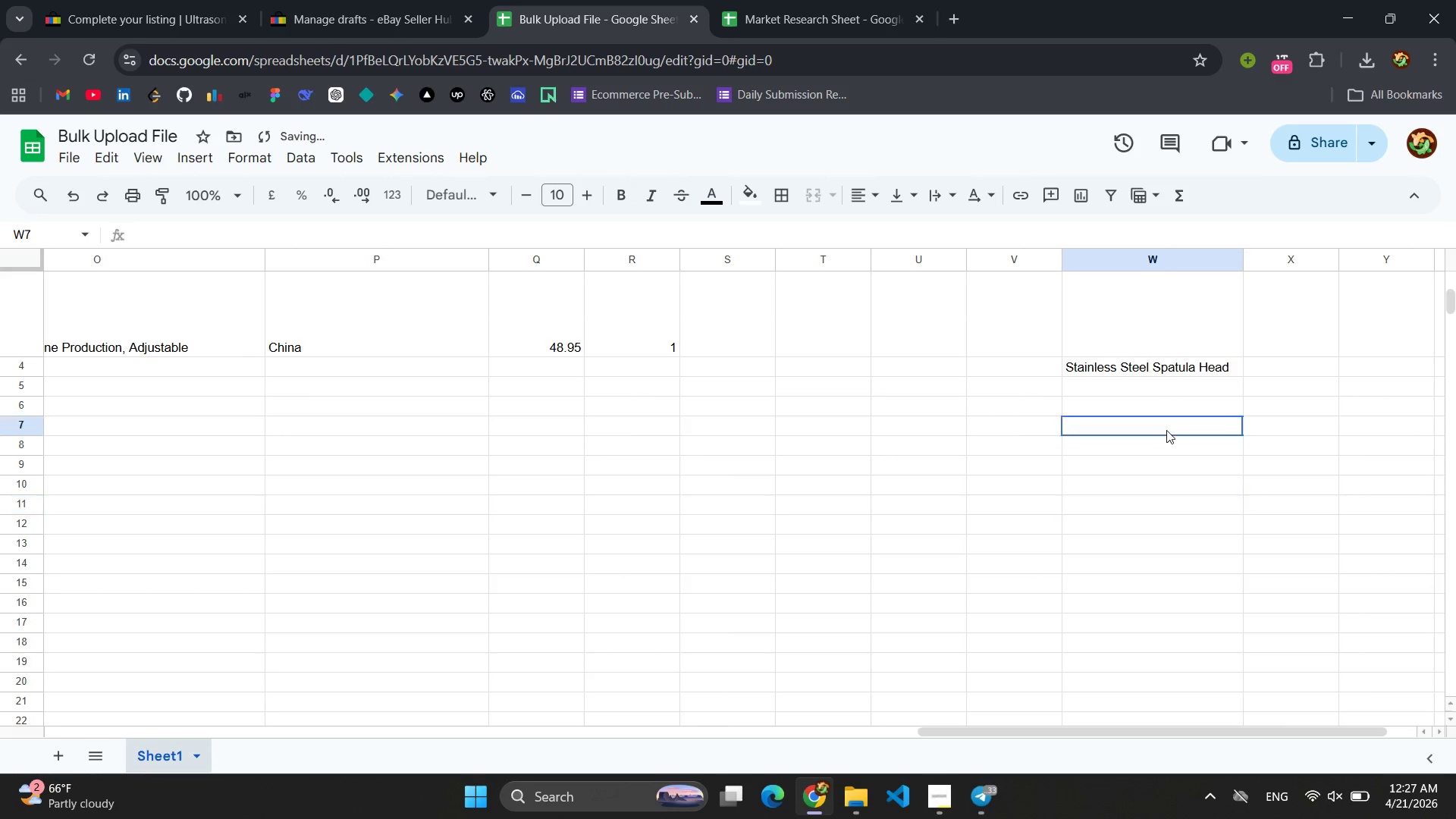 
left_click([1166, 430])
 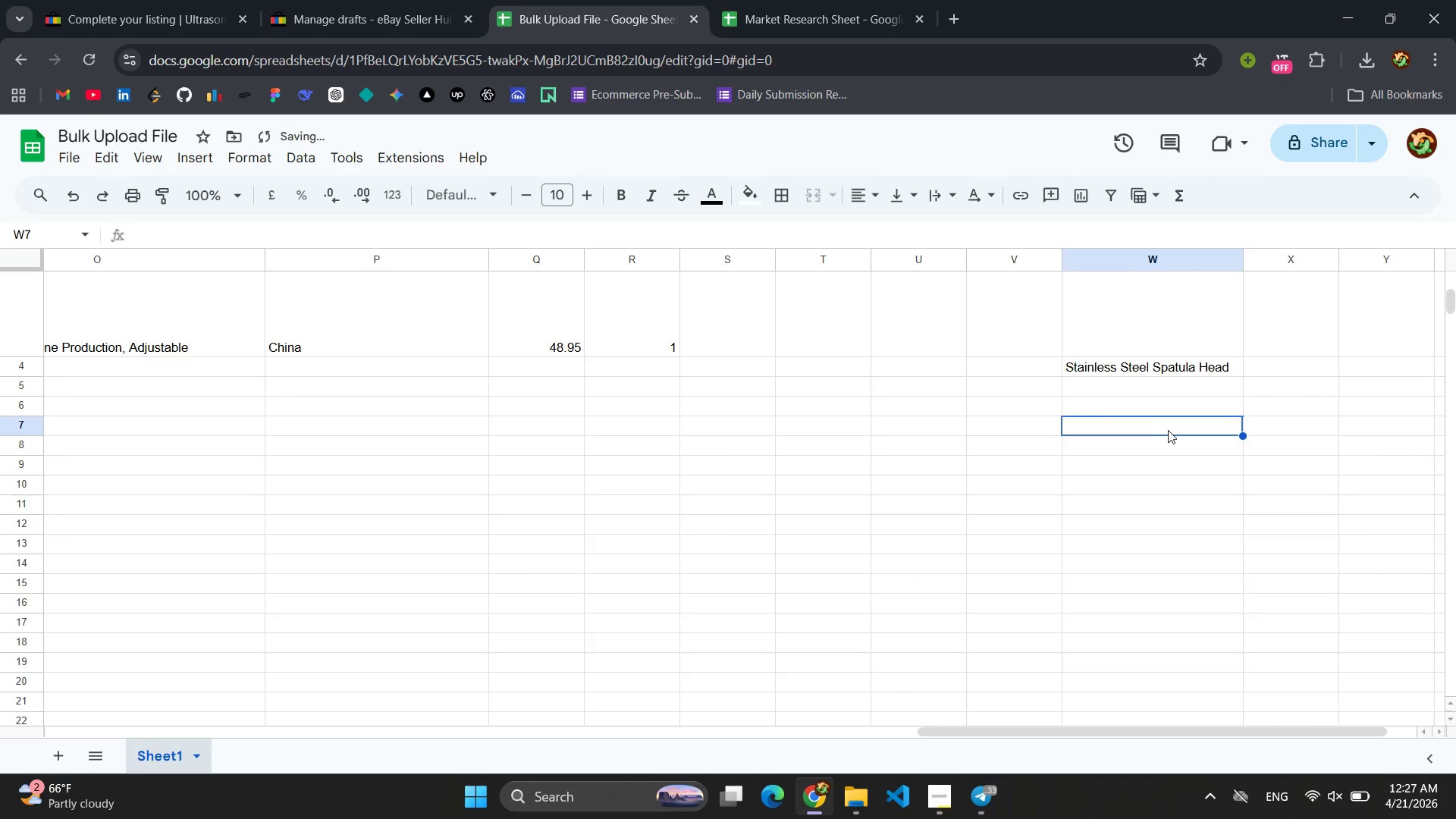 
scroll: coordinate [1169, 430], scroll_direction: up, amount: 8.0
 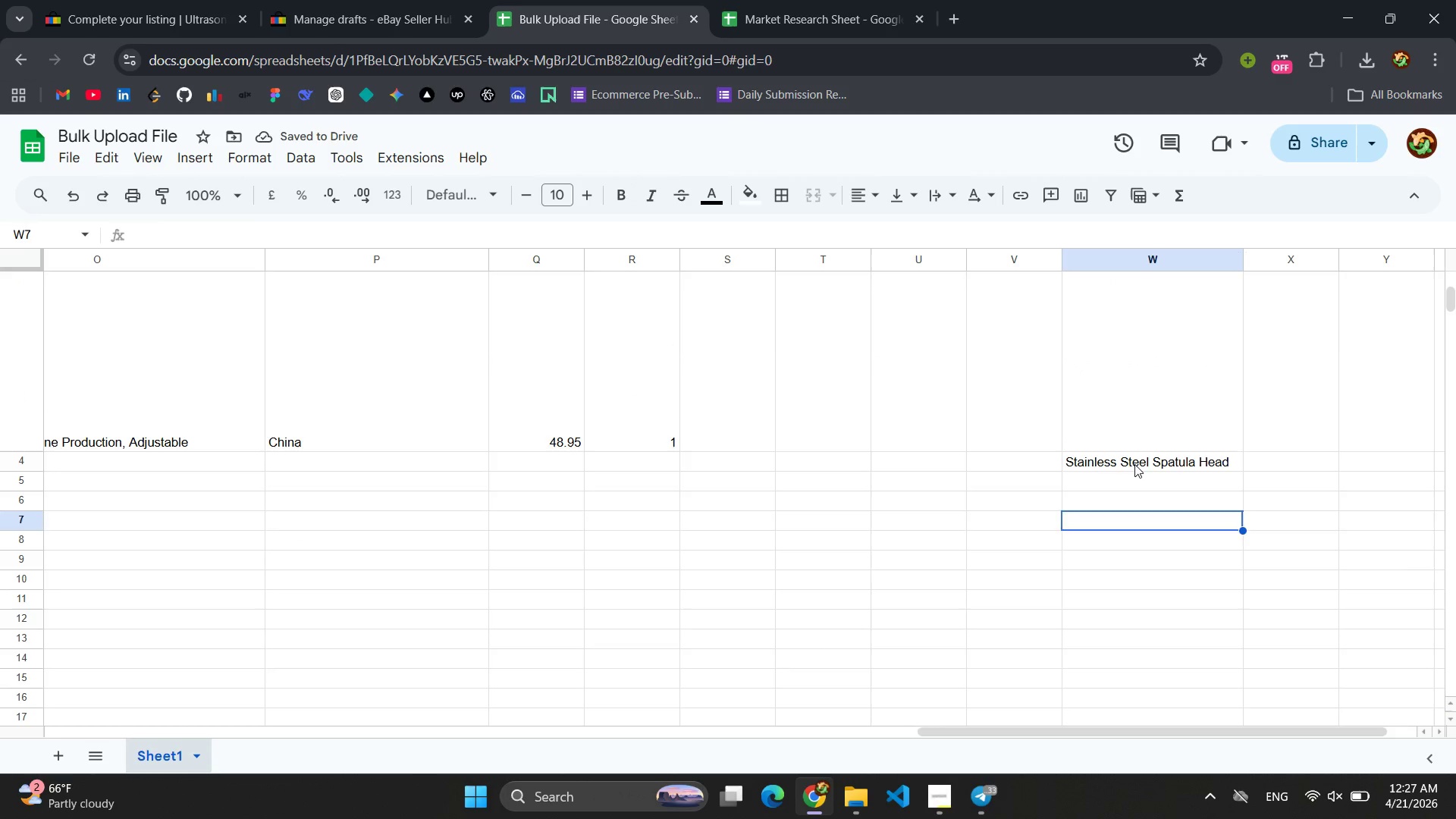 
left_click([1134, 464])
 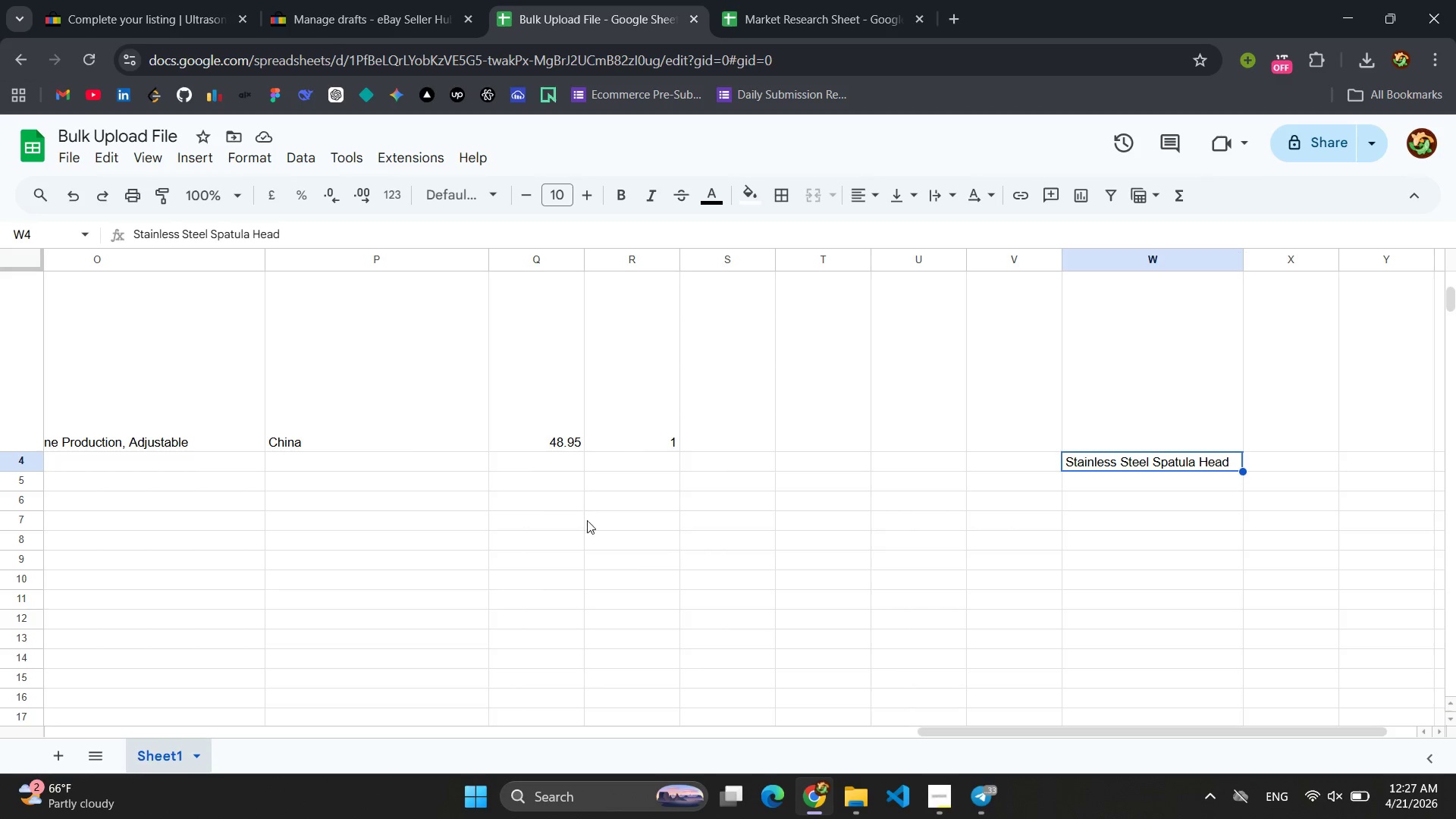 
left_click([87, 24])
 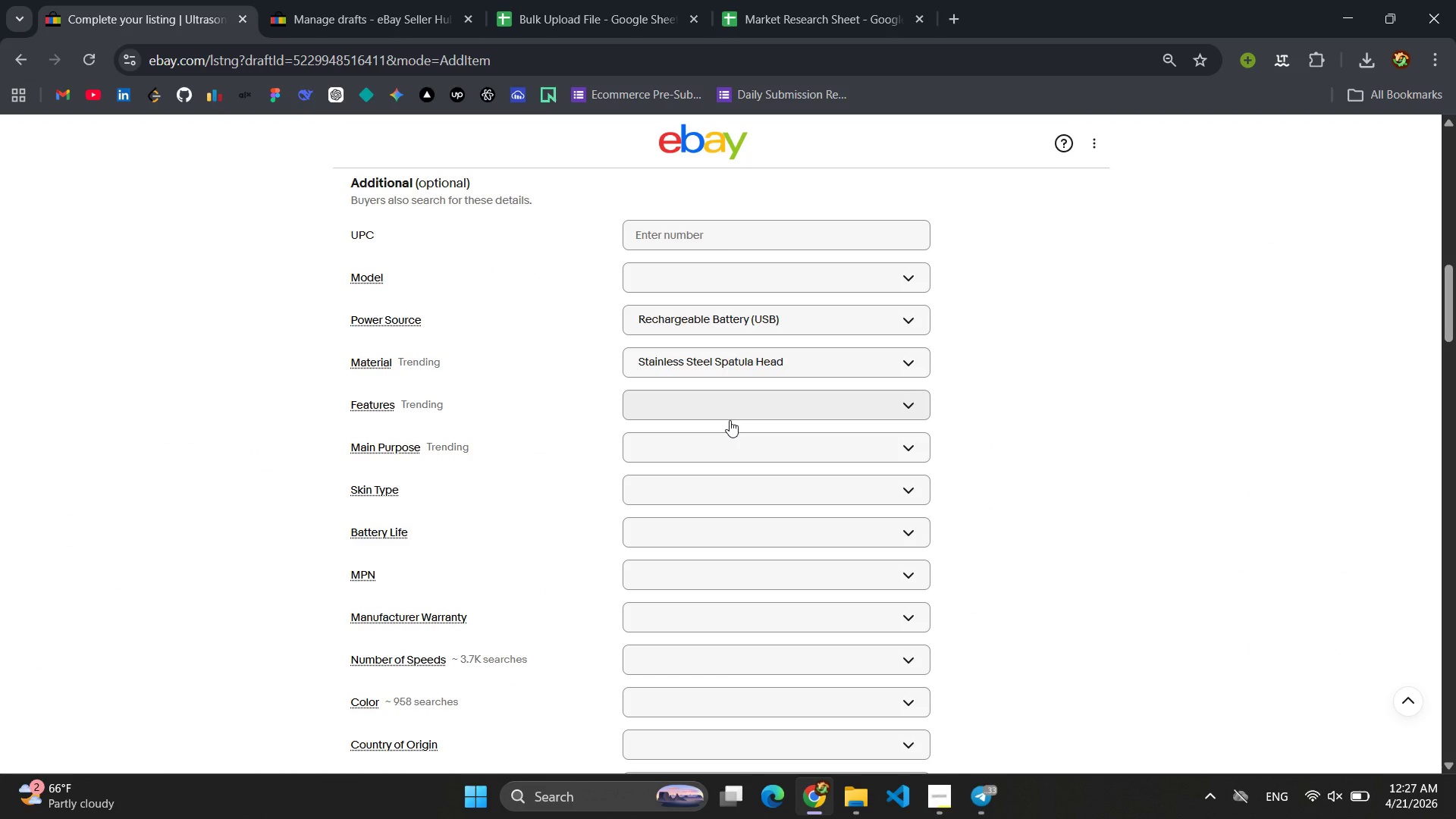 
scroll: coordinate [730, 420], scroll_direction: down, amount: 6.0
 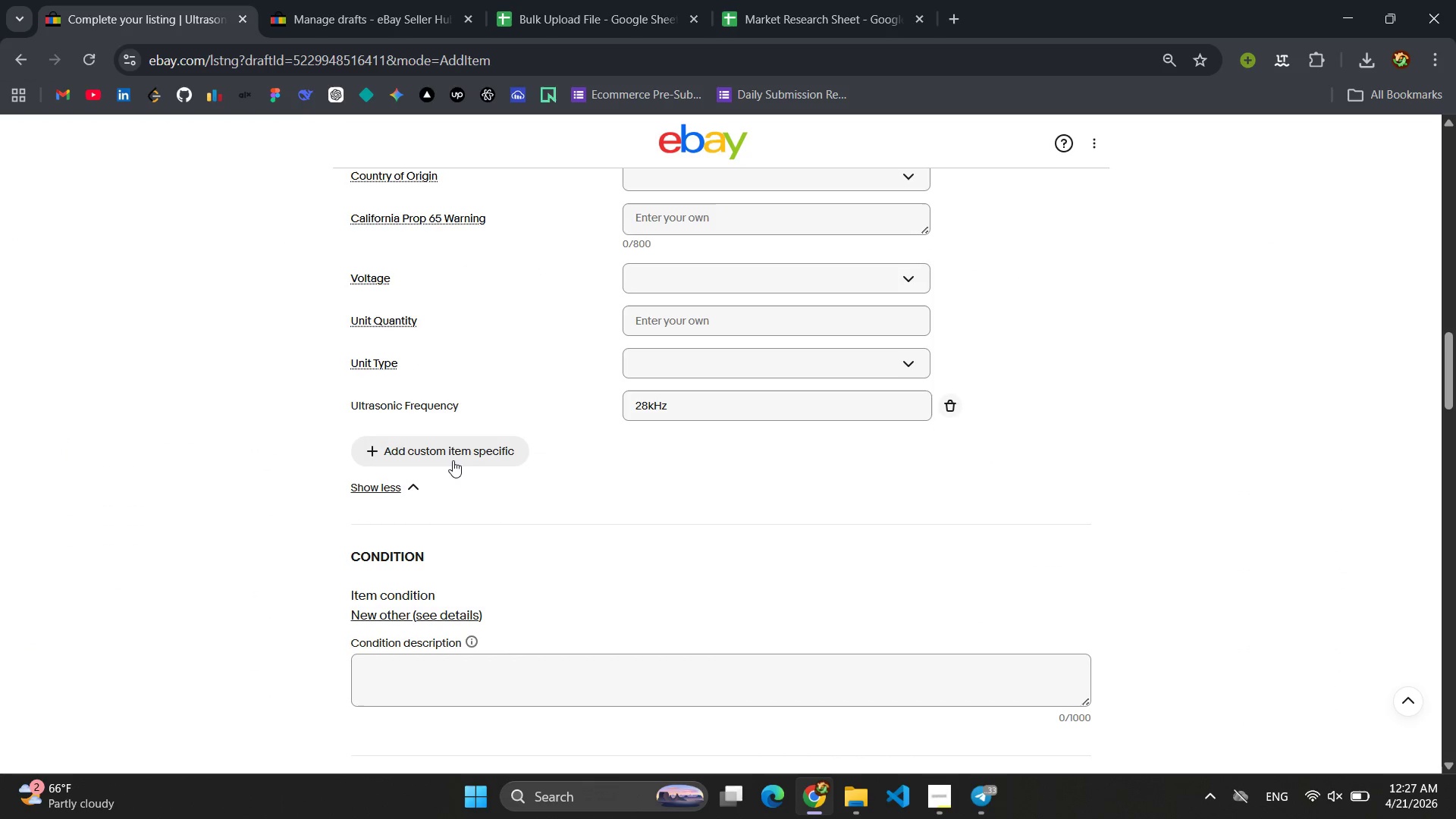 
left_click([450, 456])
 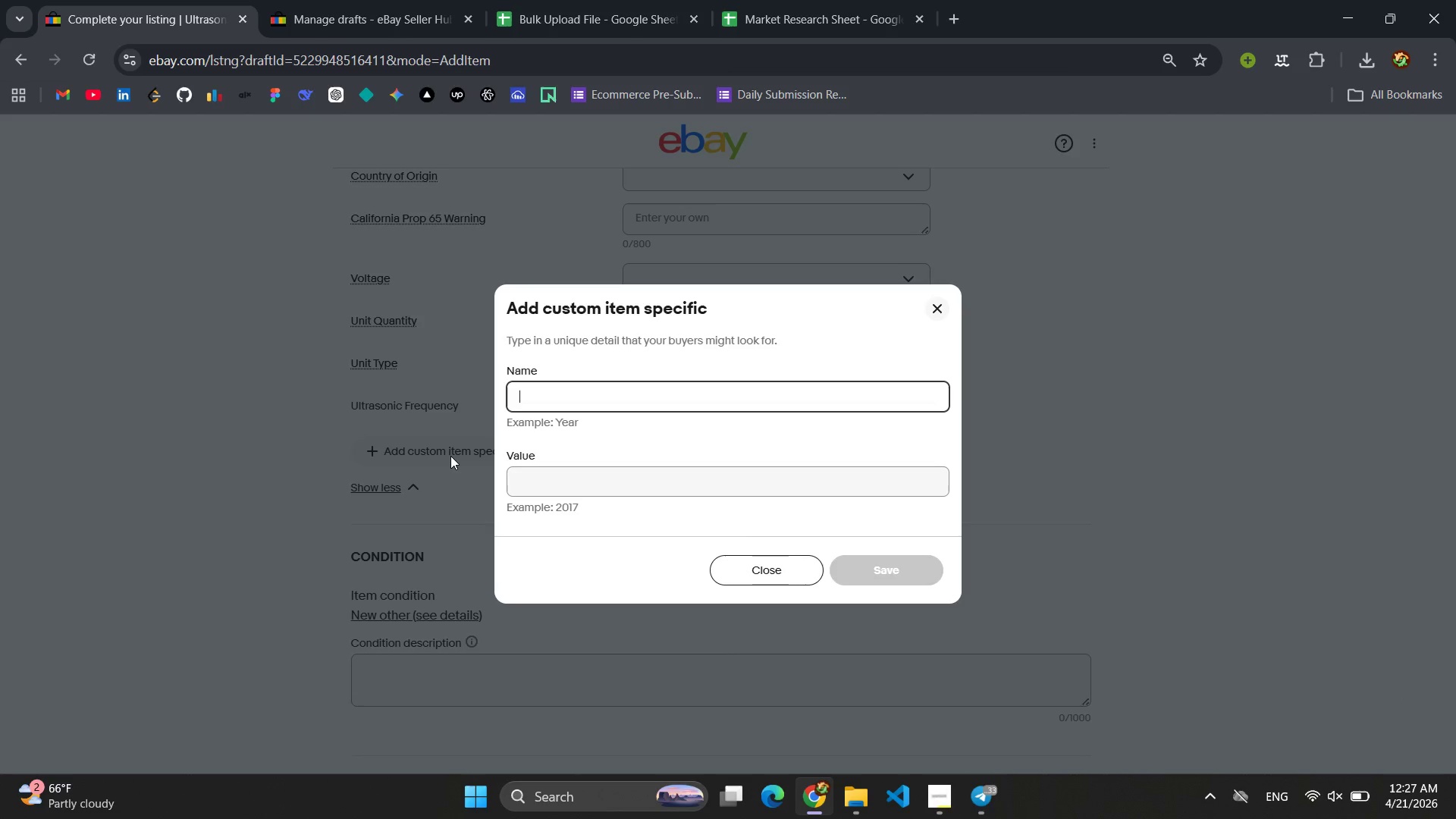 
type(Inc)
 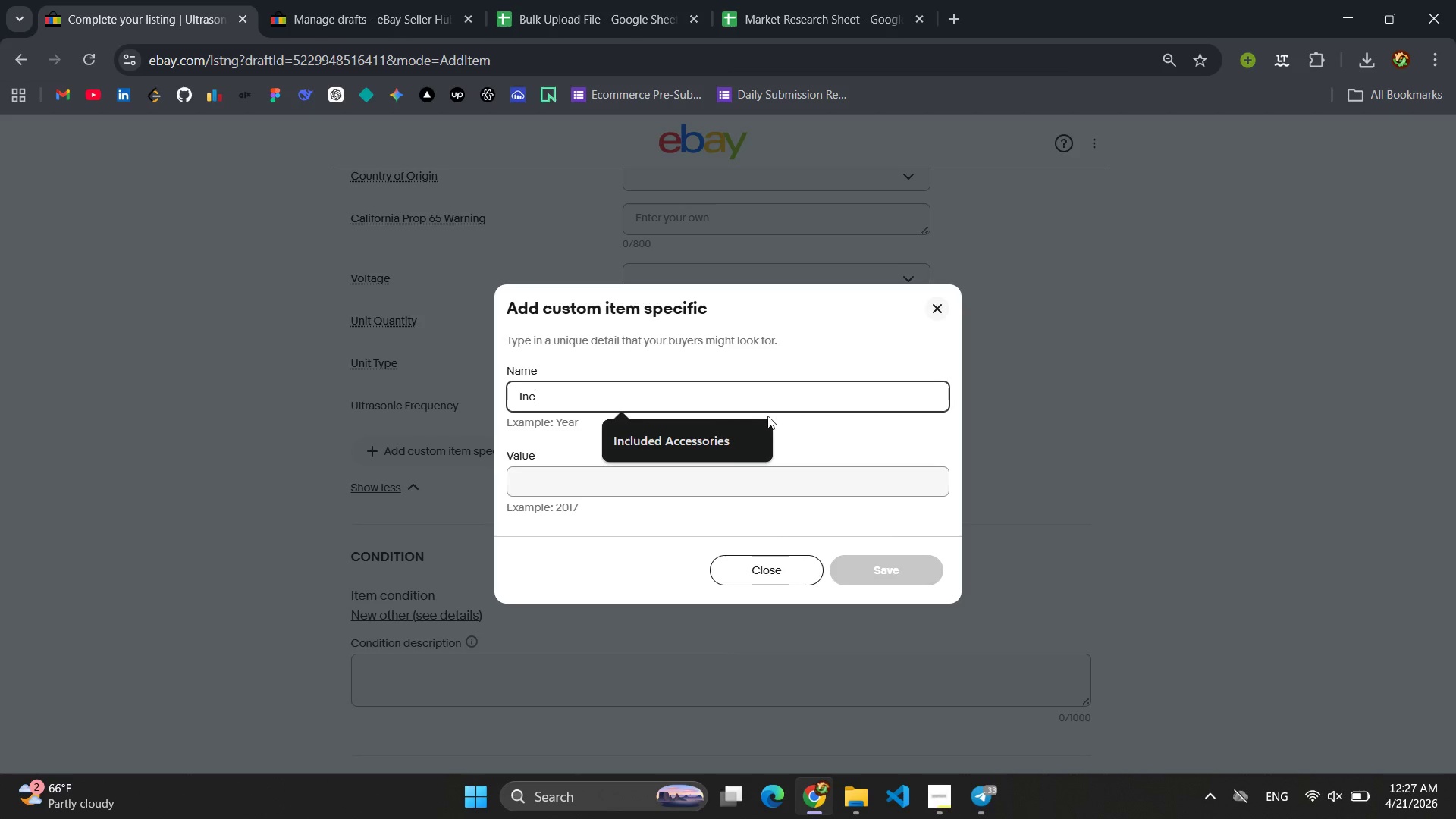 
left_click([695, 441])
 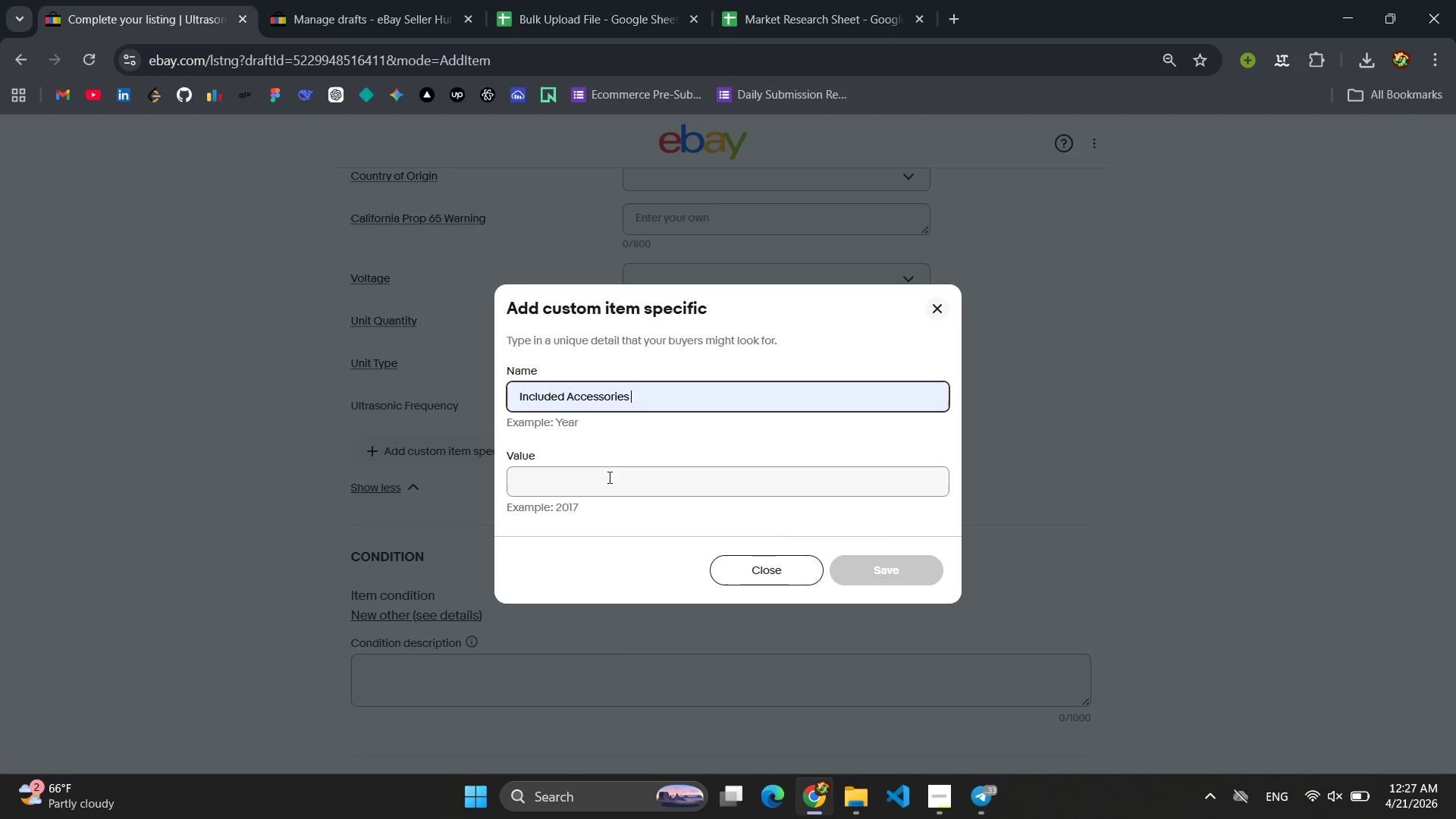 
left_click([607, 481])
 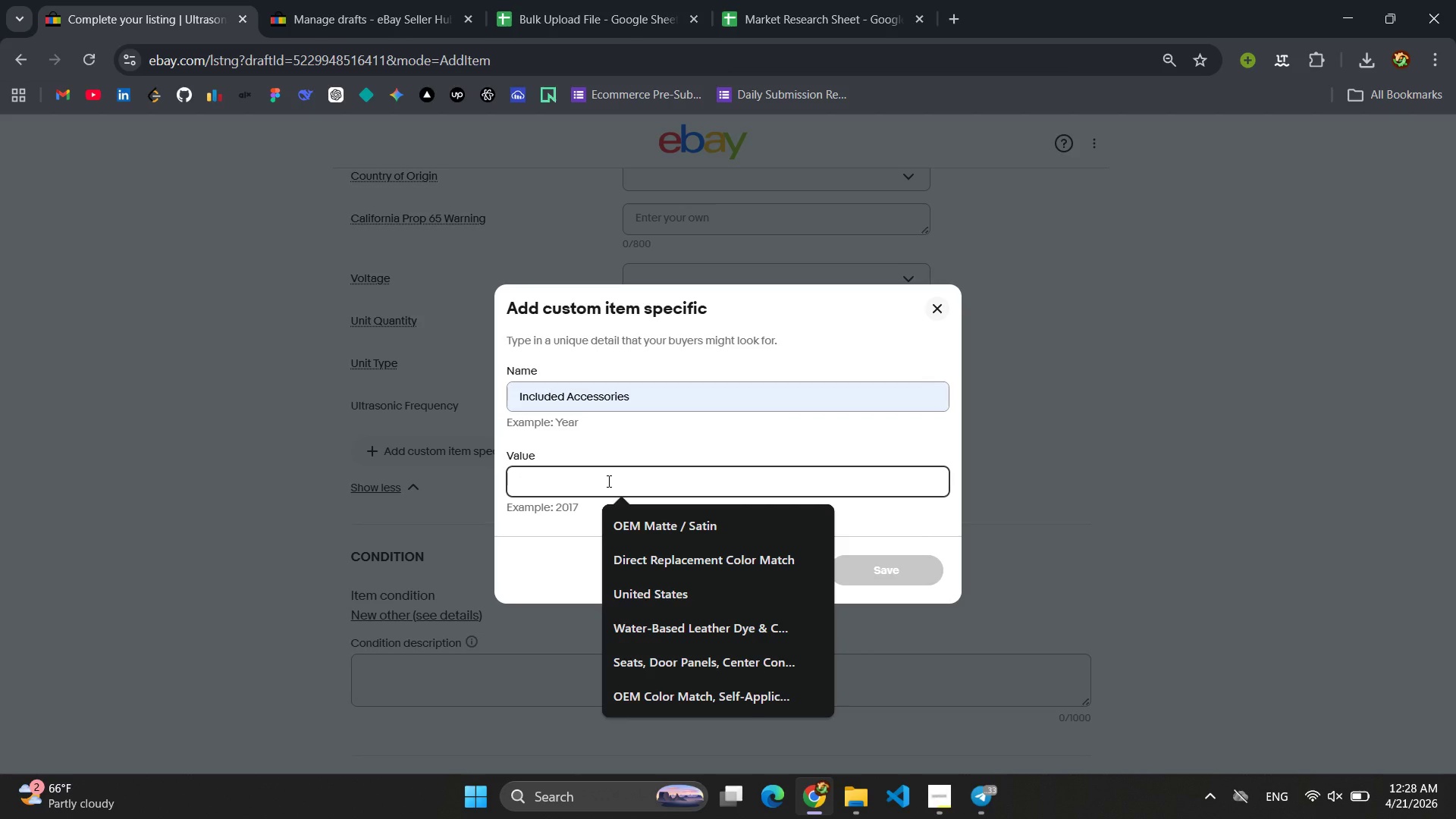 
type(USB CHA)
key(Backspace)
key(Backspace)
type(c)
key(Backspace)
type(harging Cable, Protecive )
key(Backspace)
type(e )
key(Backspace)
key(Backspace)
key(Backspace)
key(Backspace)
key(Backspace)
key(Backspace)
key(Backspace)
key(Backspace)
key(Backspace)
key(Backspace)
 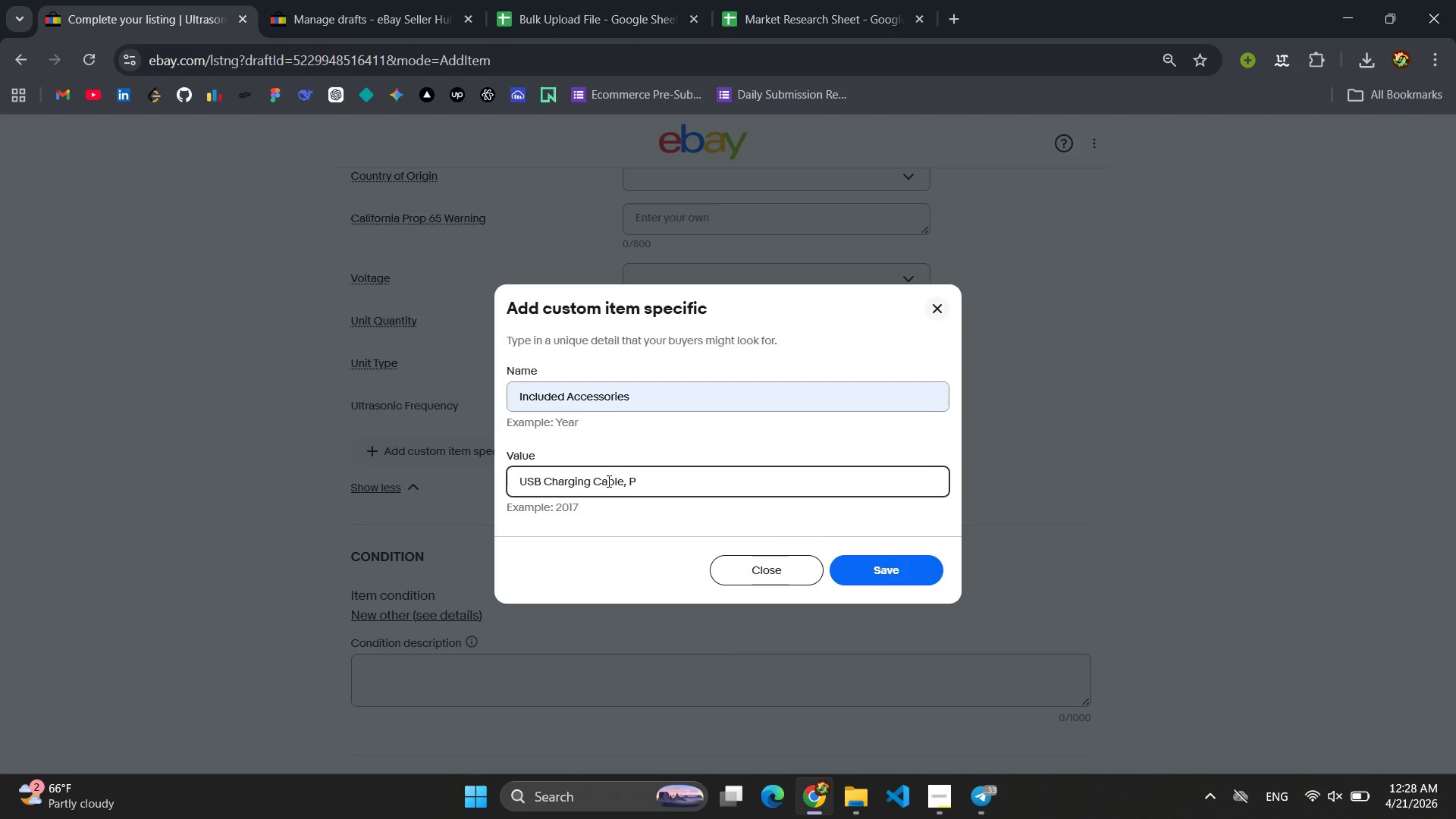 
key(Backspace)
key(Backspace)
type( Protective Cap )
 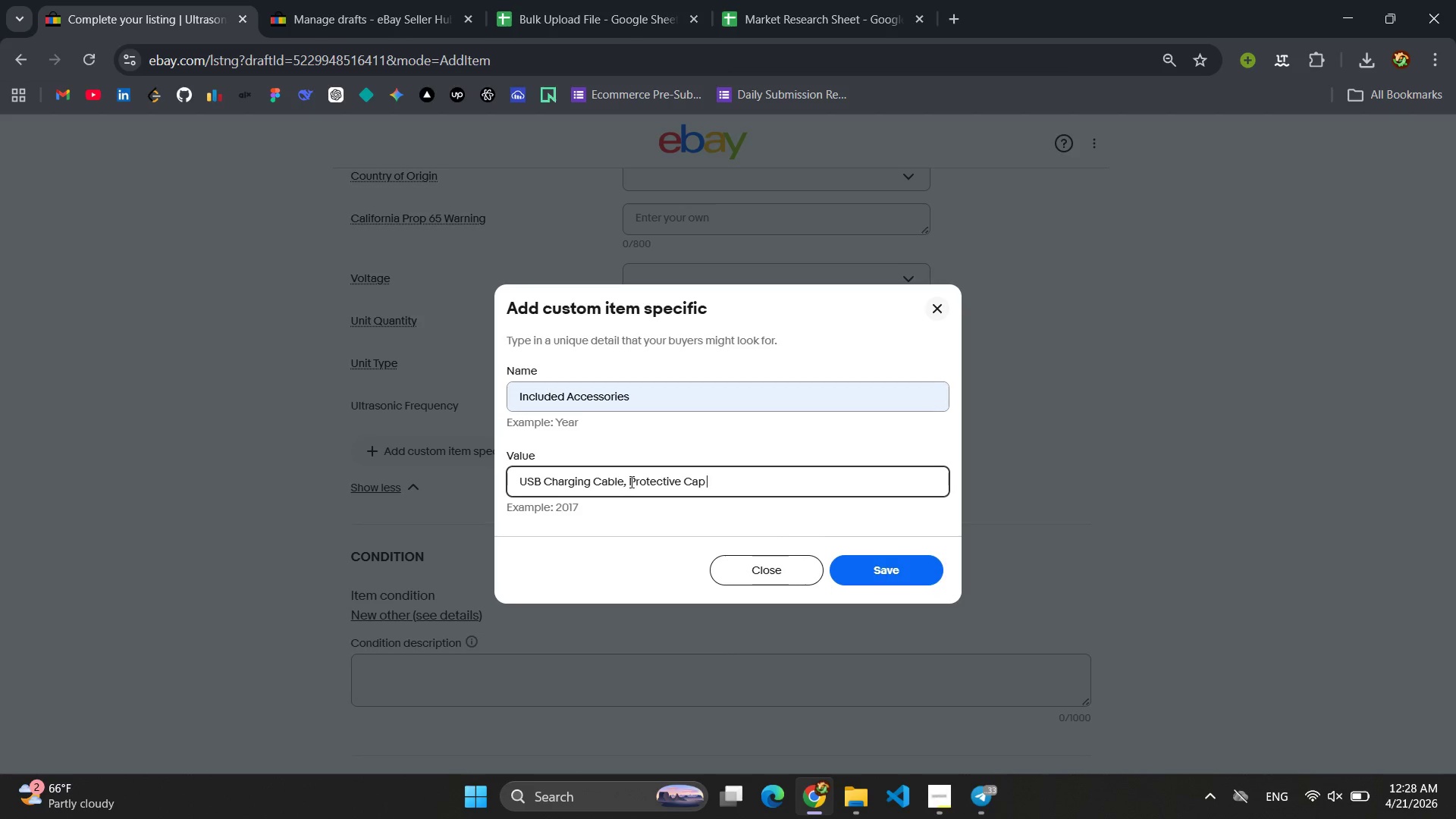 
left_click([635, 486])
 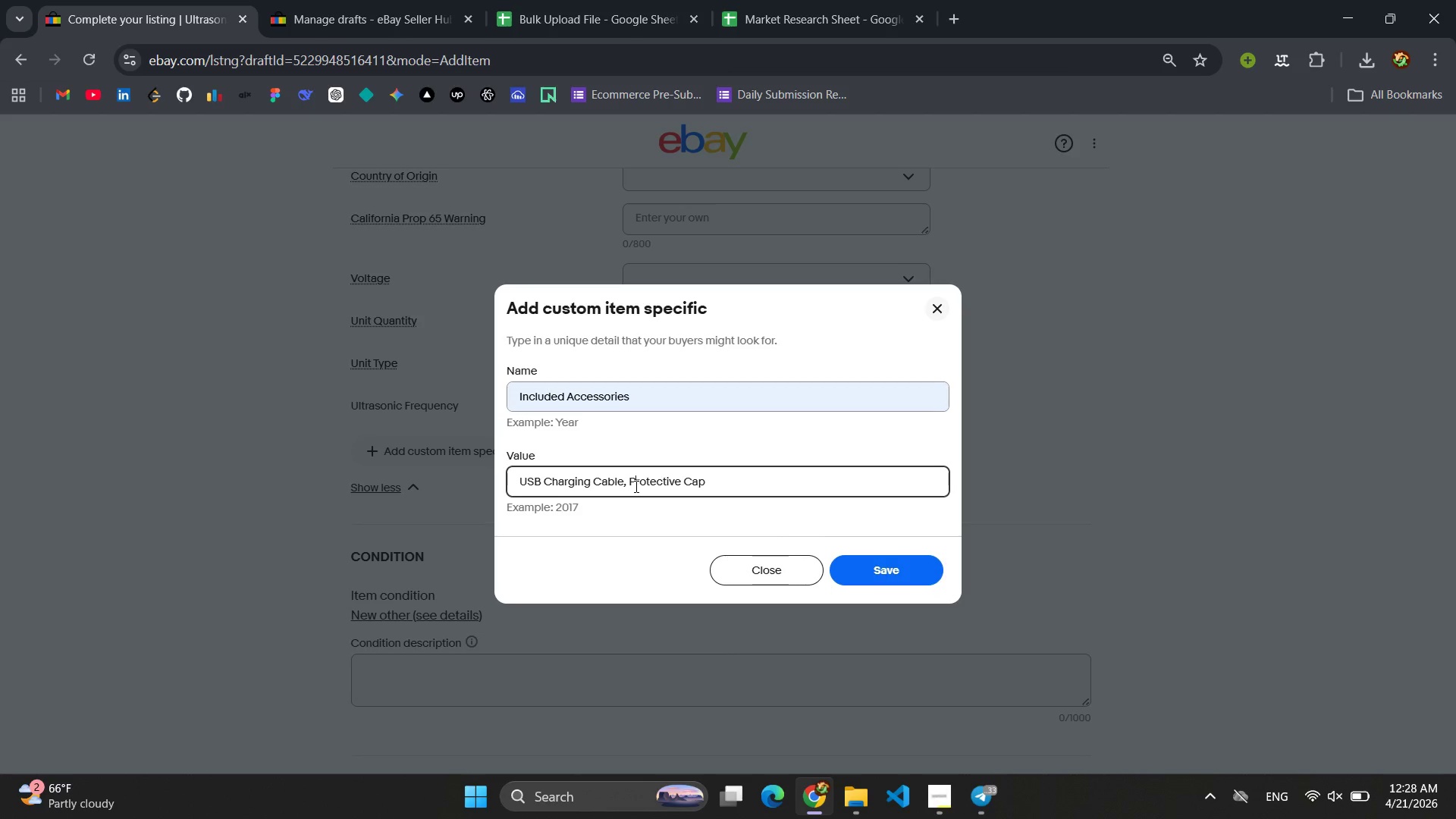 
key(Control+A)
 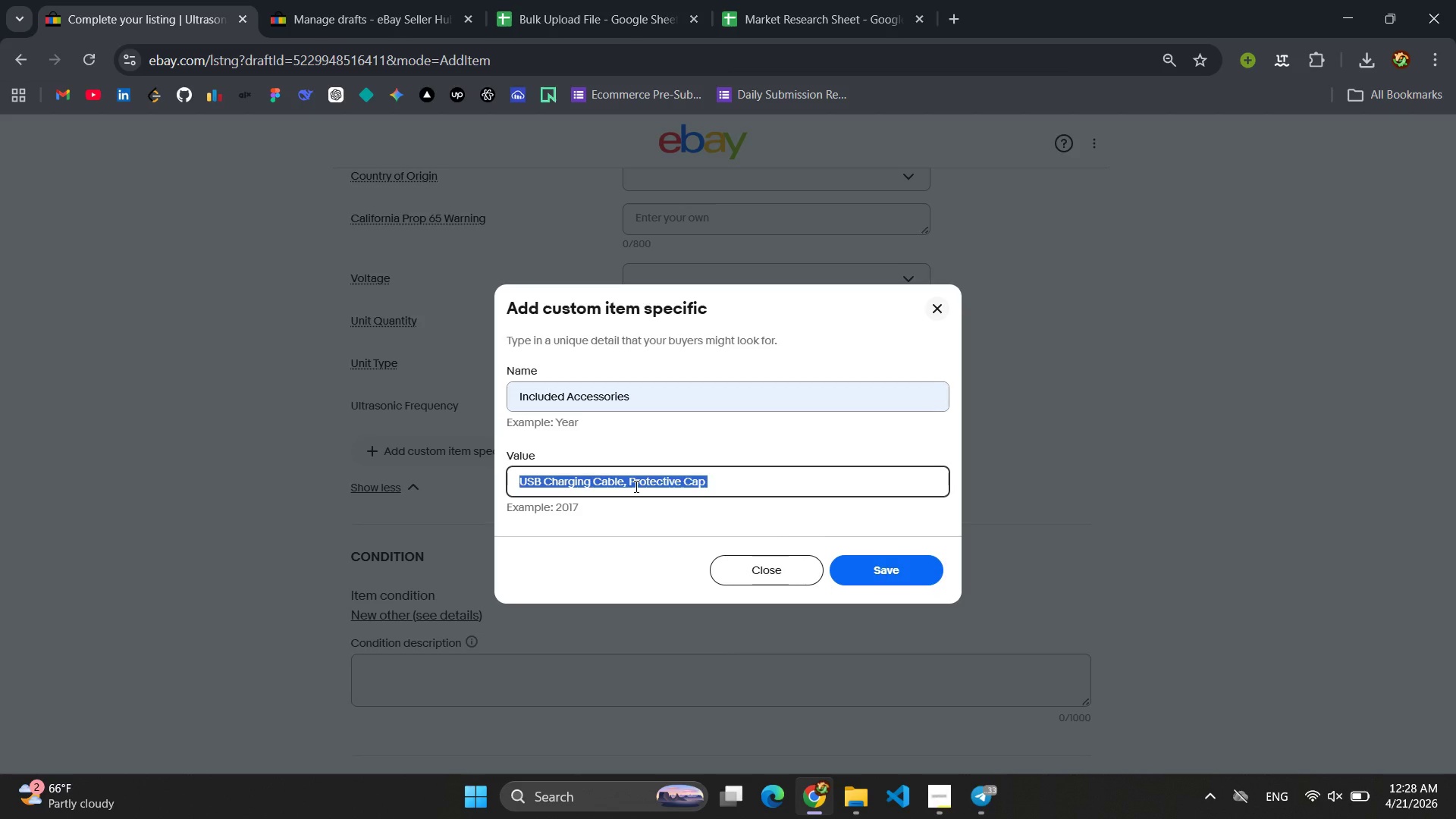 
key(Control+C)
 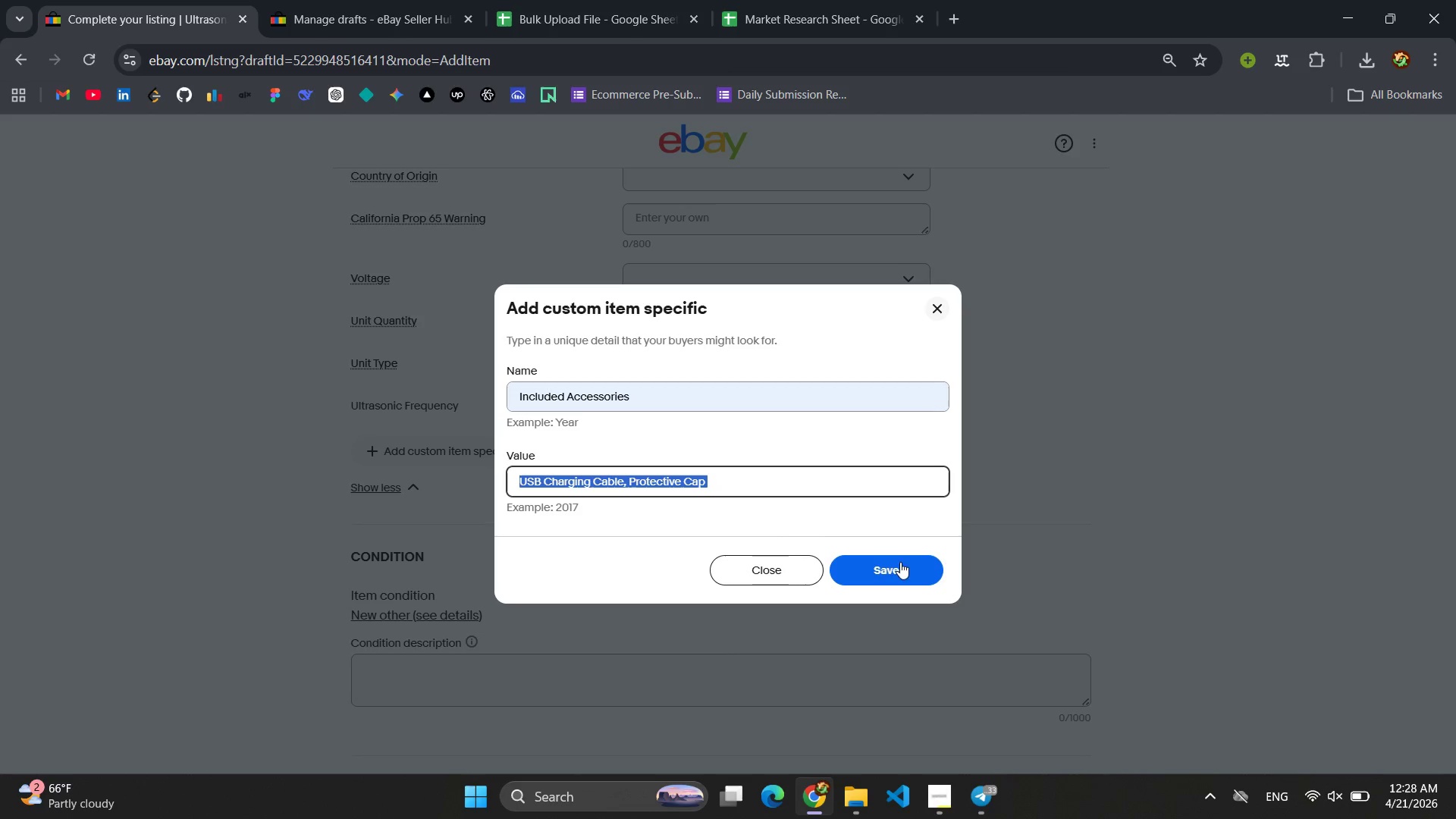 
left_click([896, 573])
 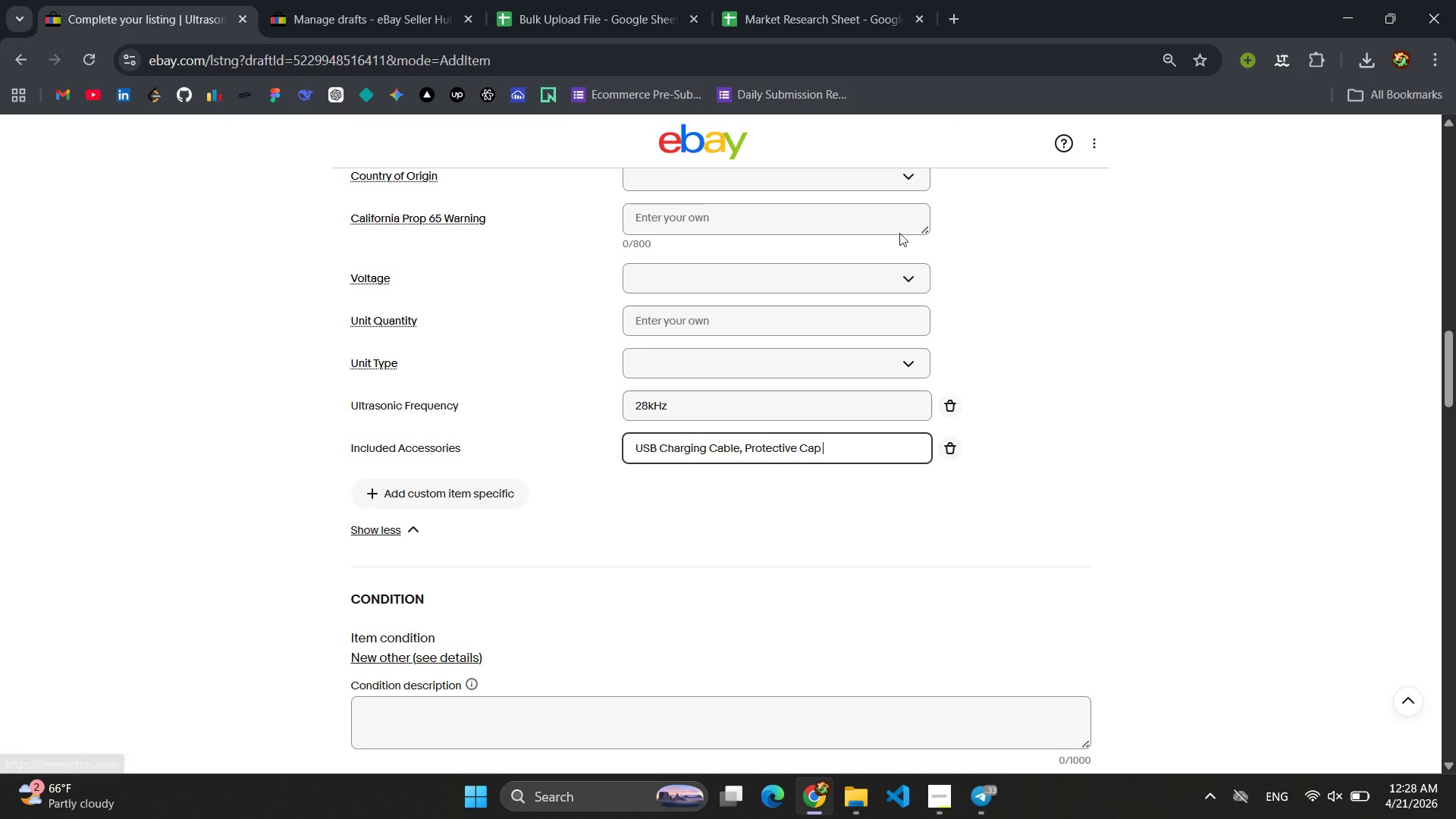 
wait(5.02)
 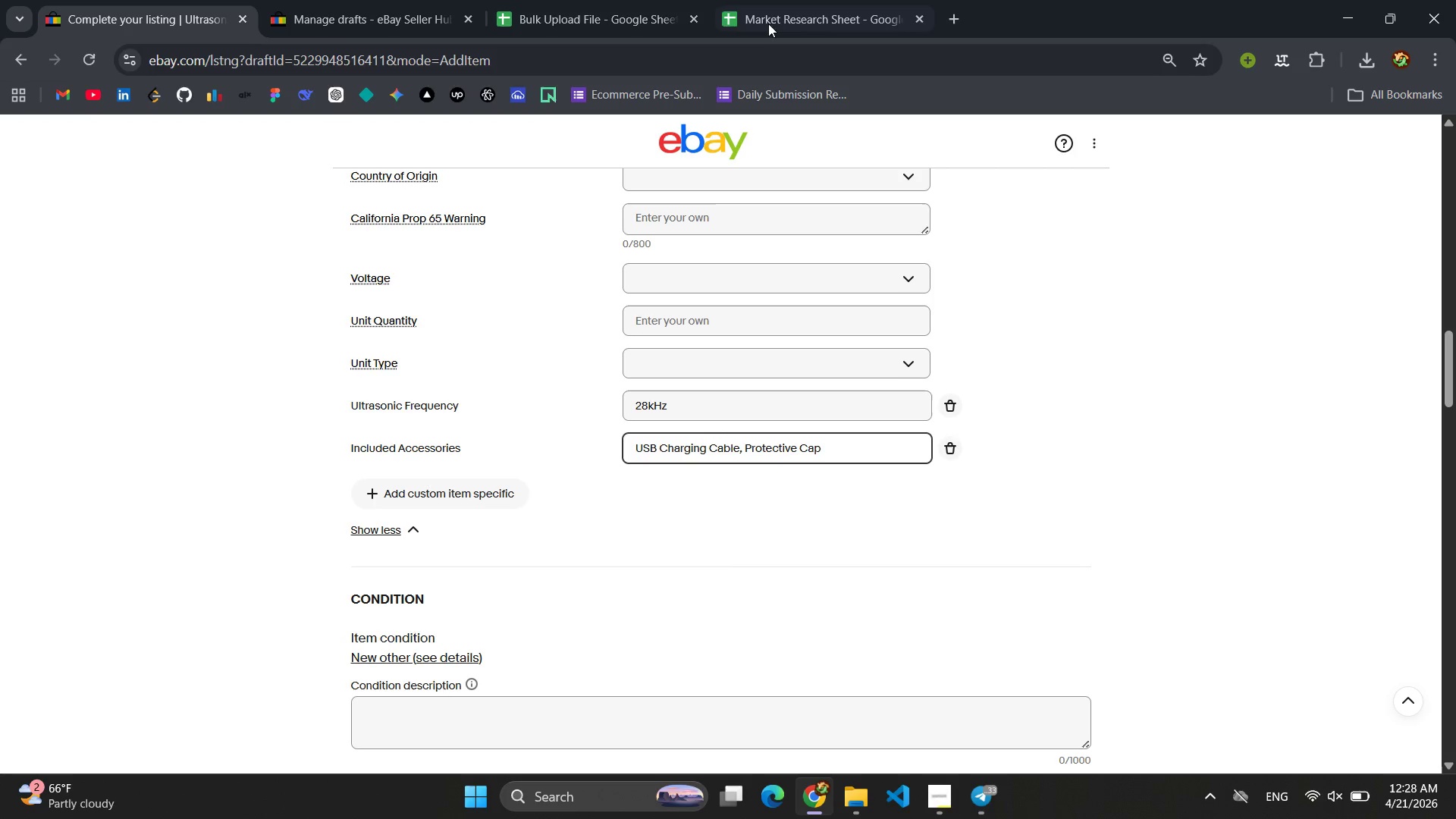 
left_click([792, 8])
 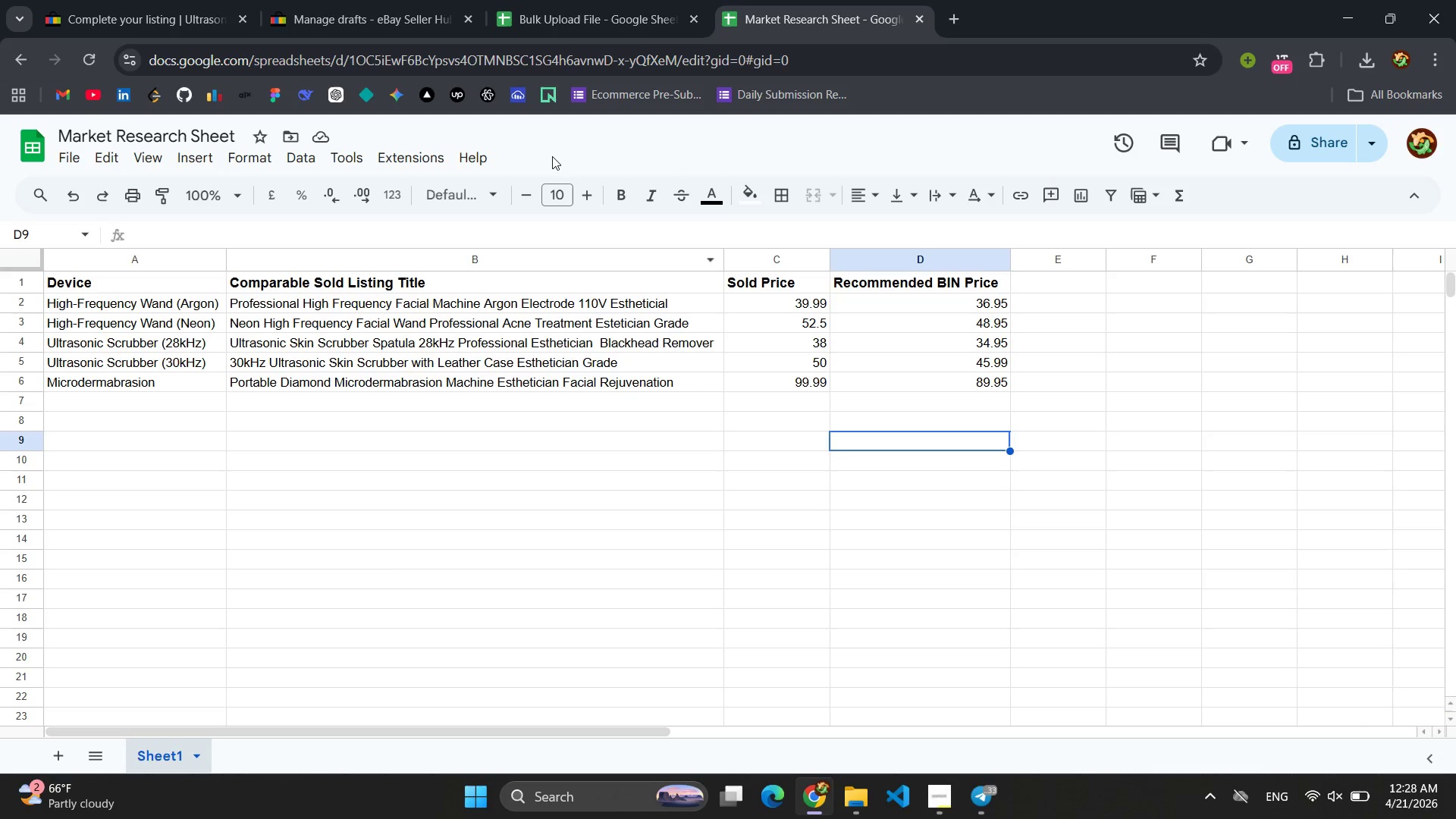 
left_click([609, 0])
 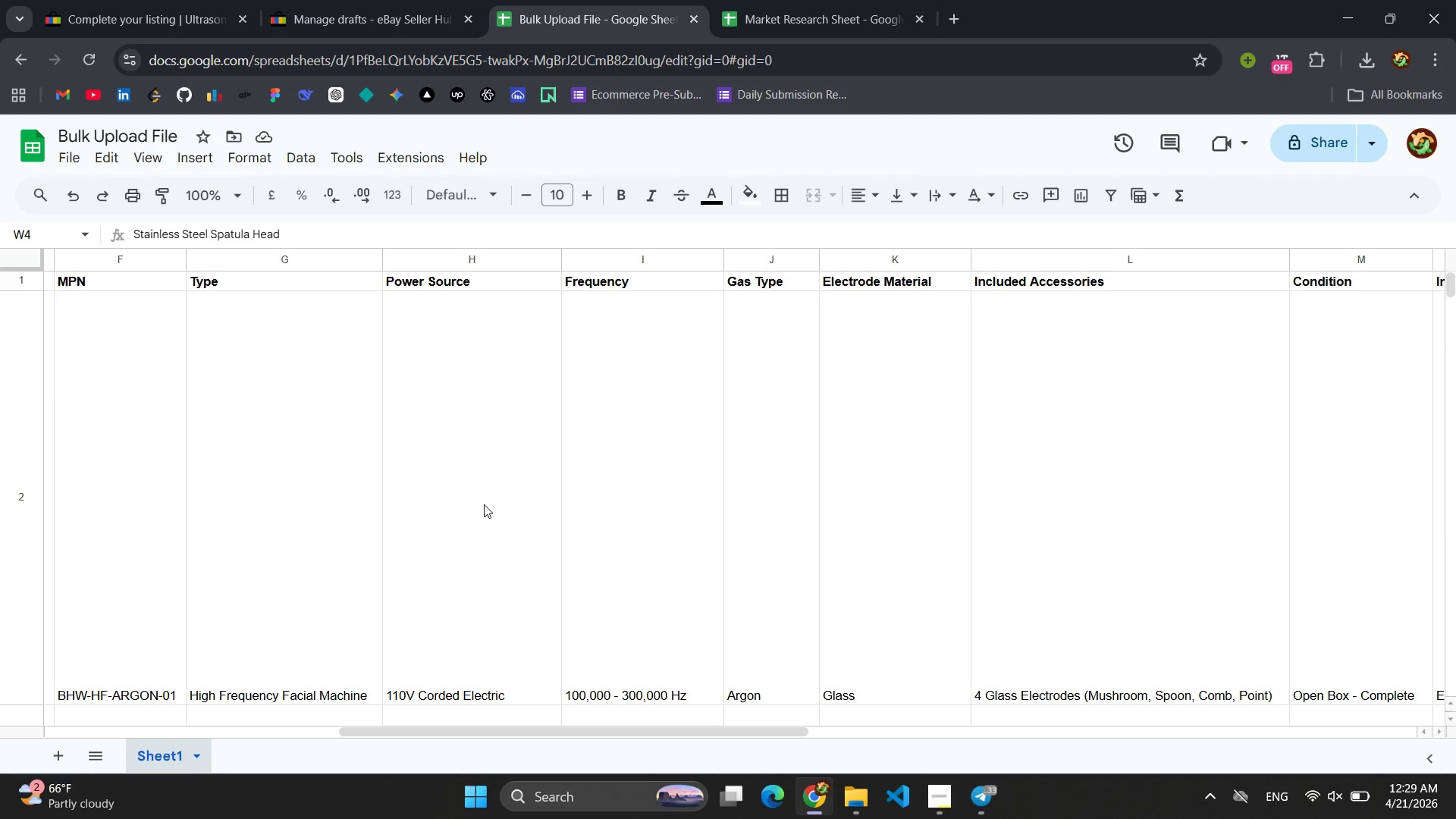 
wait(41.89)
 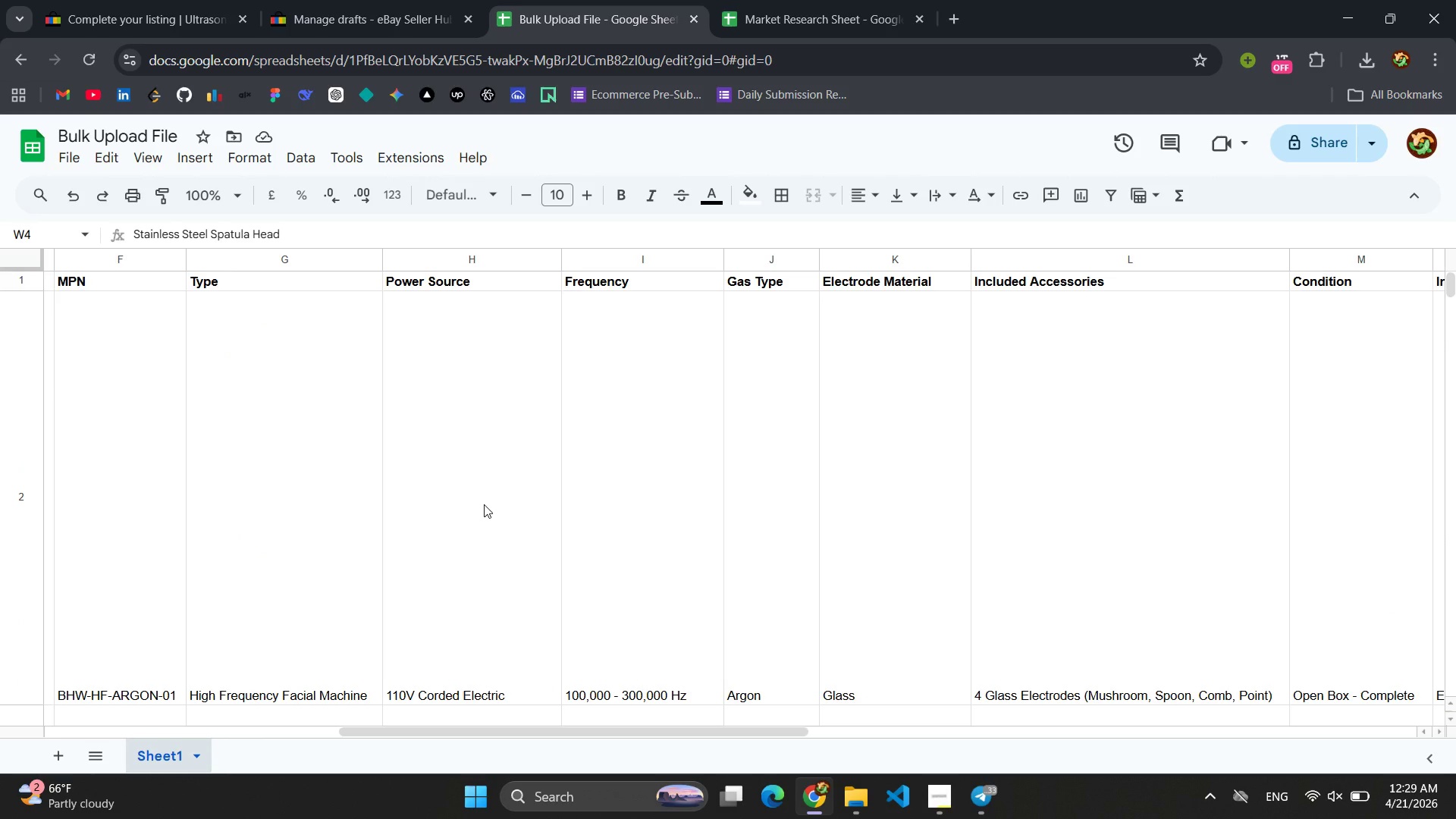 
left_click([460, 436])
 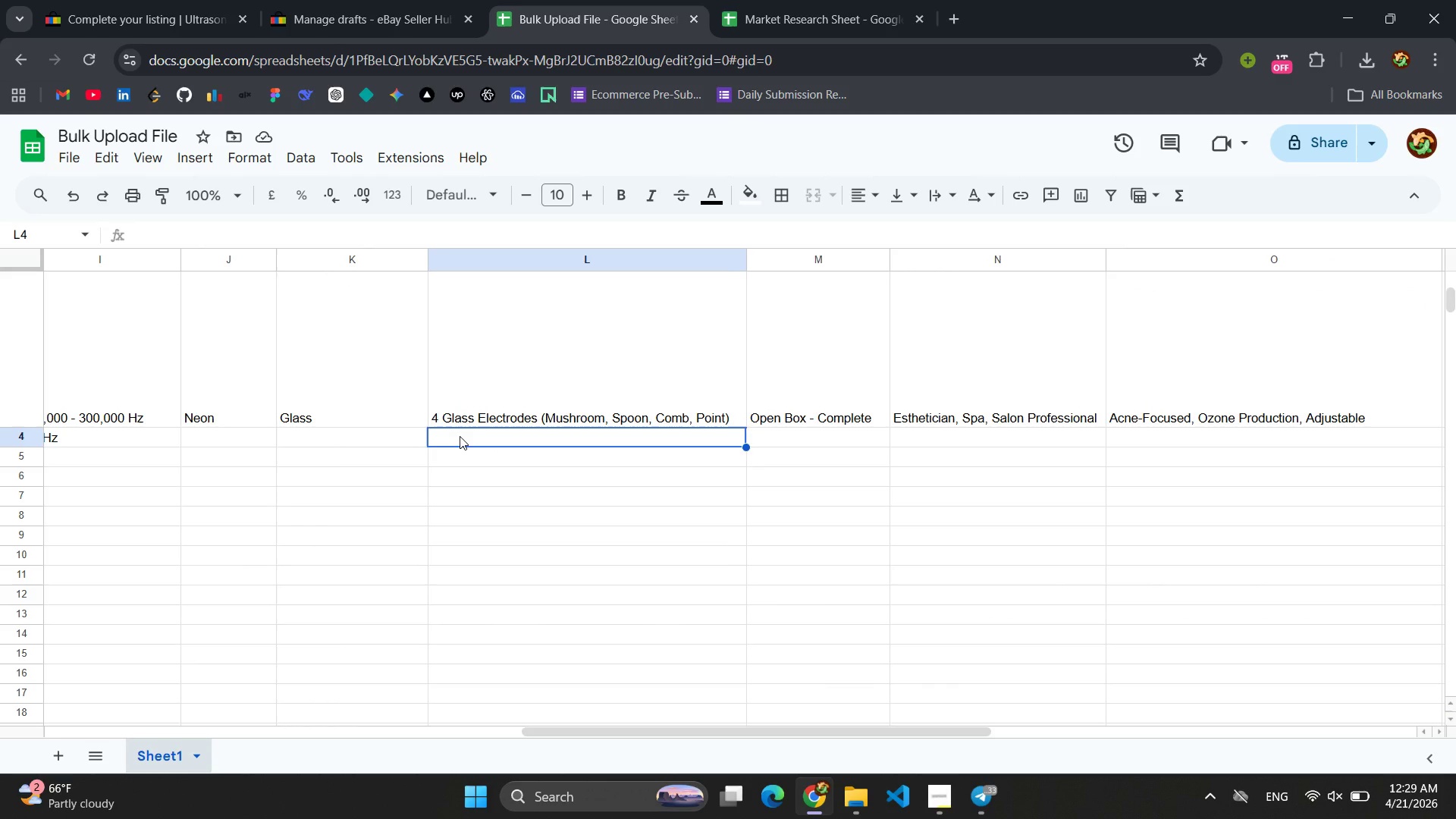 
key(Control+V)
 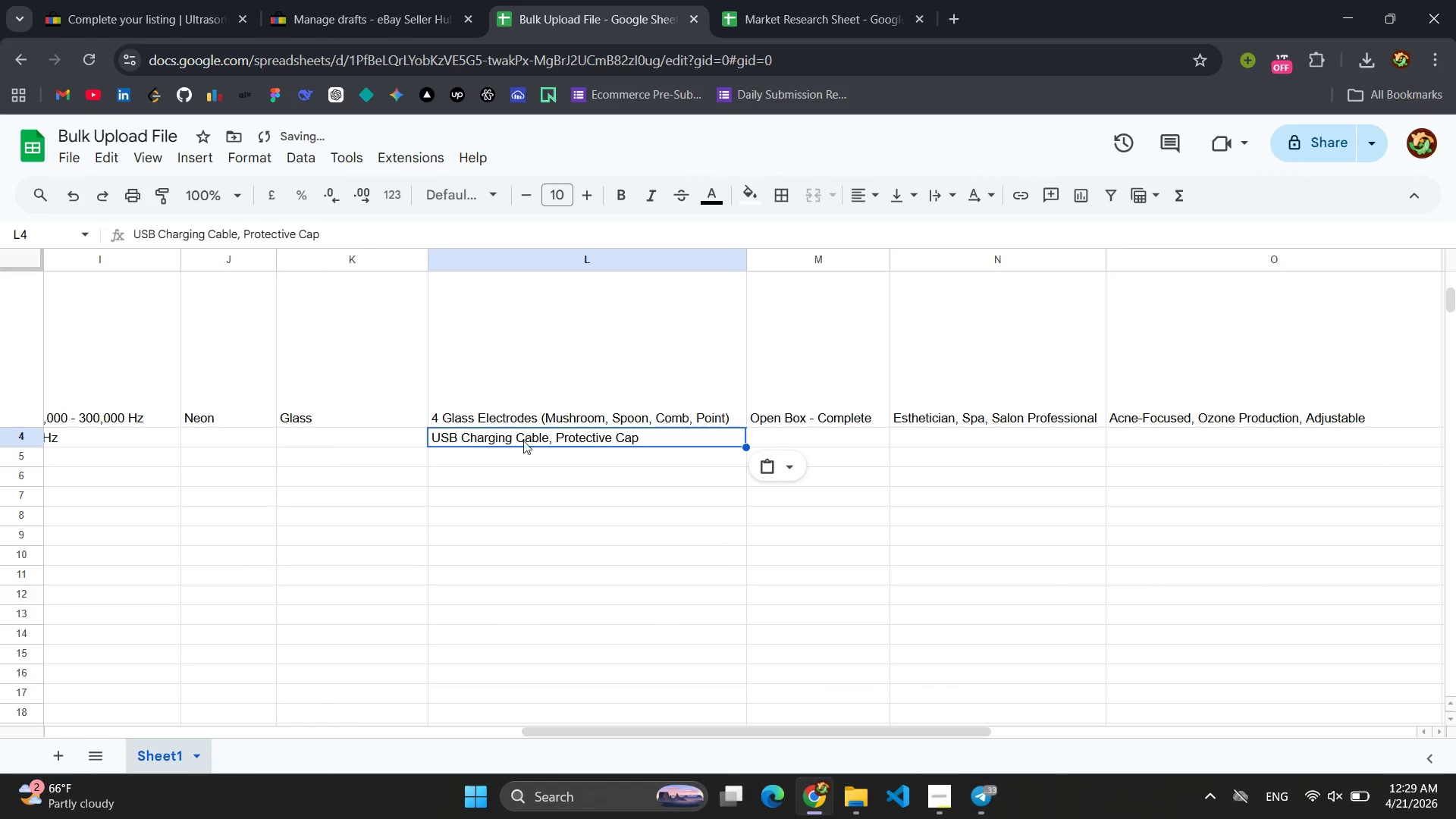 
left_click([588, 456])
 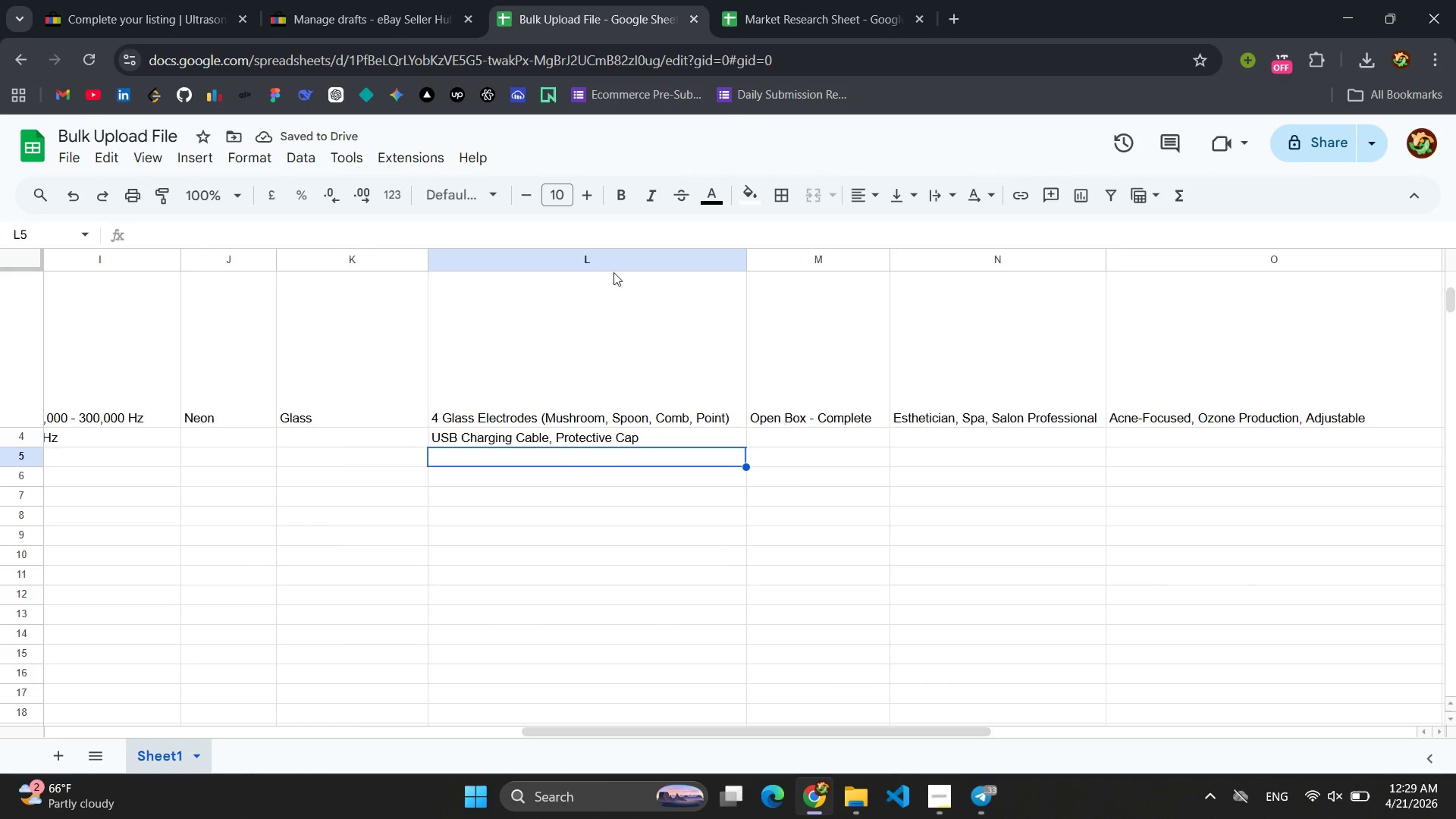 
left_click([76, 0])
 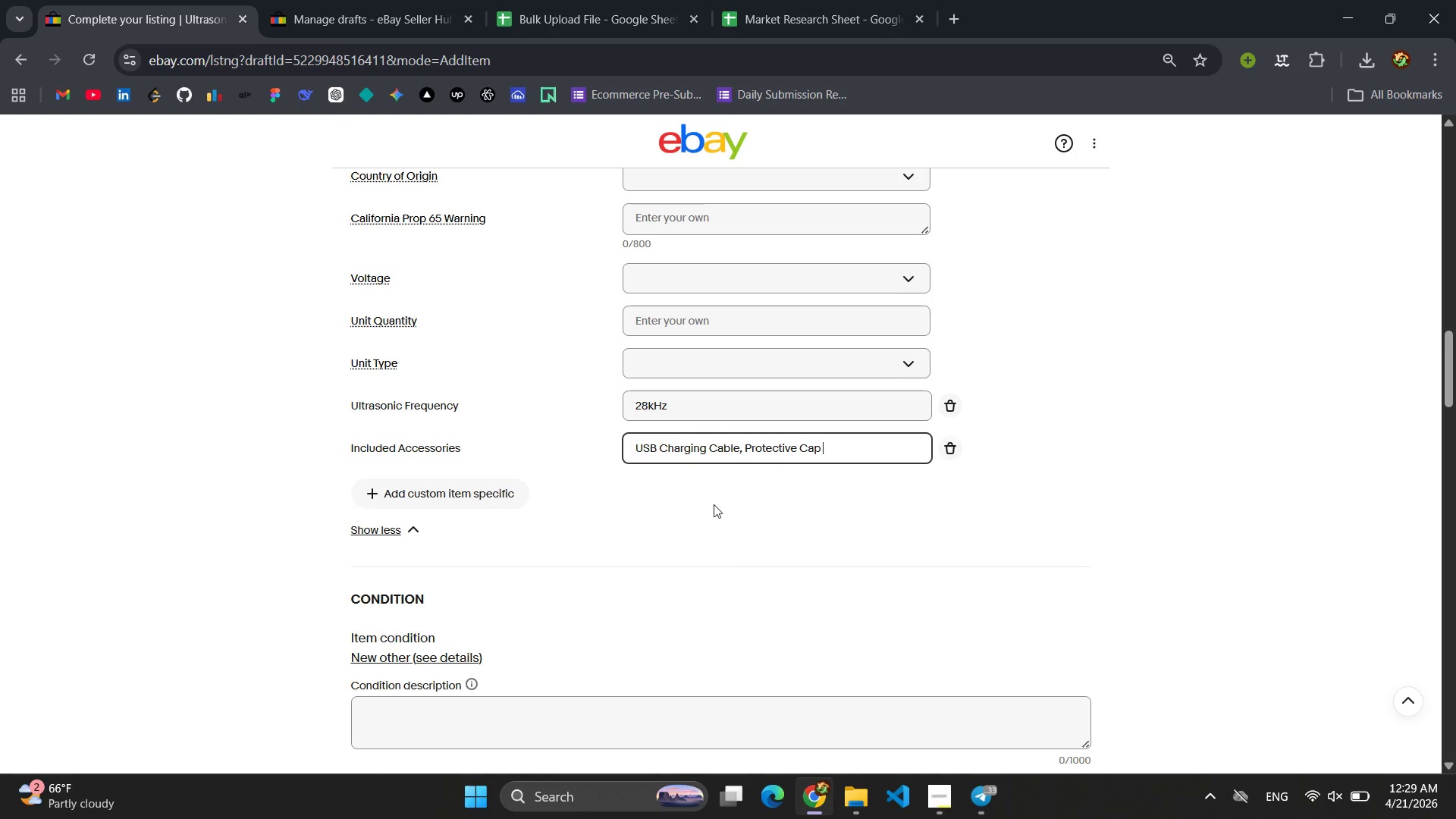 
left_click([714, 505])
 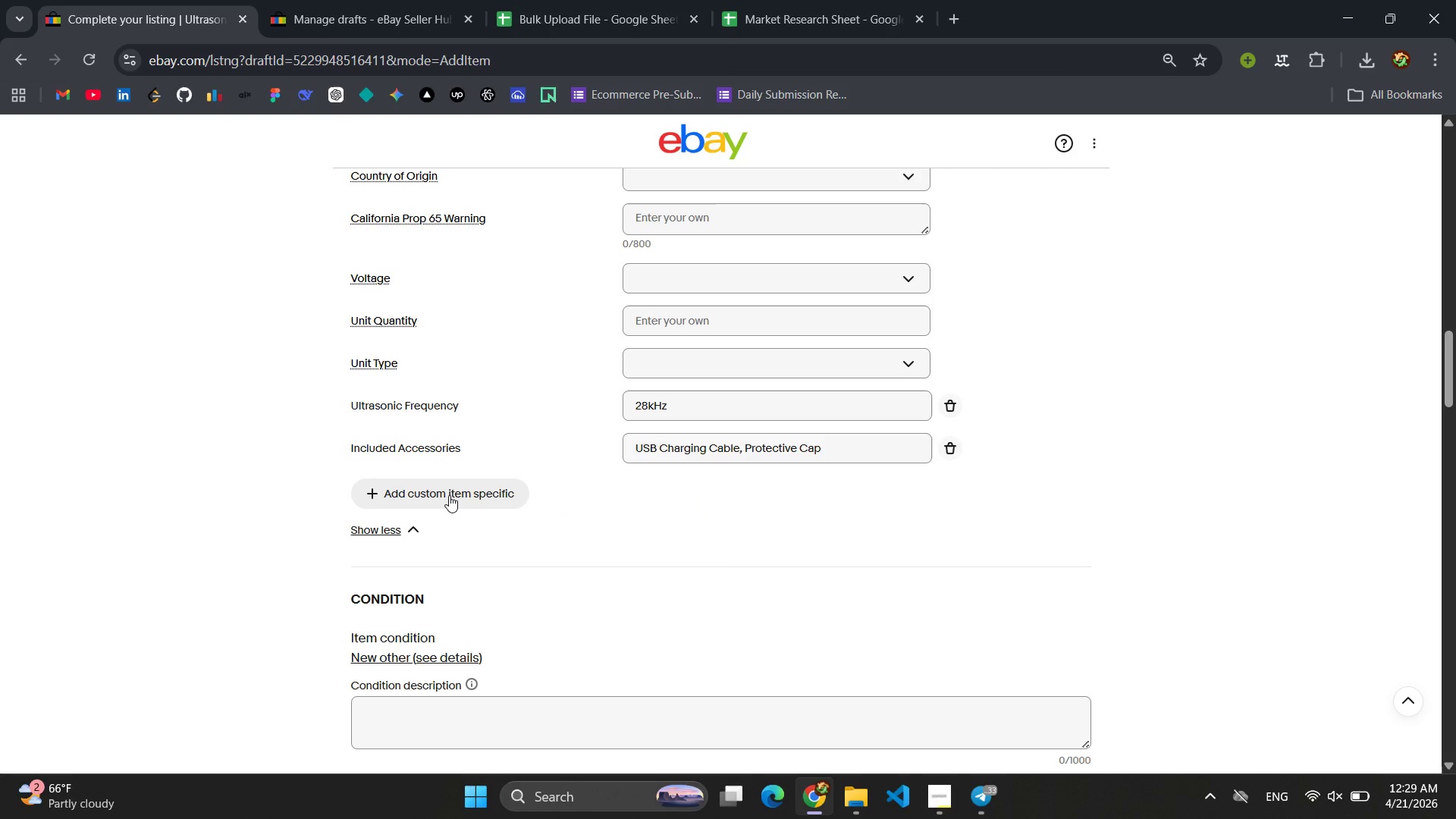 
mouse_move([582, 71])
 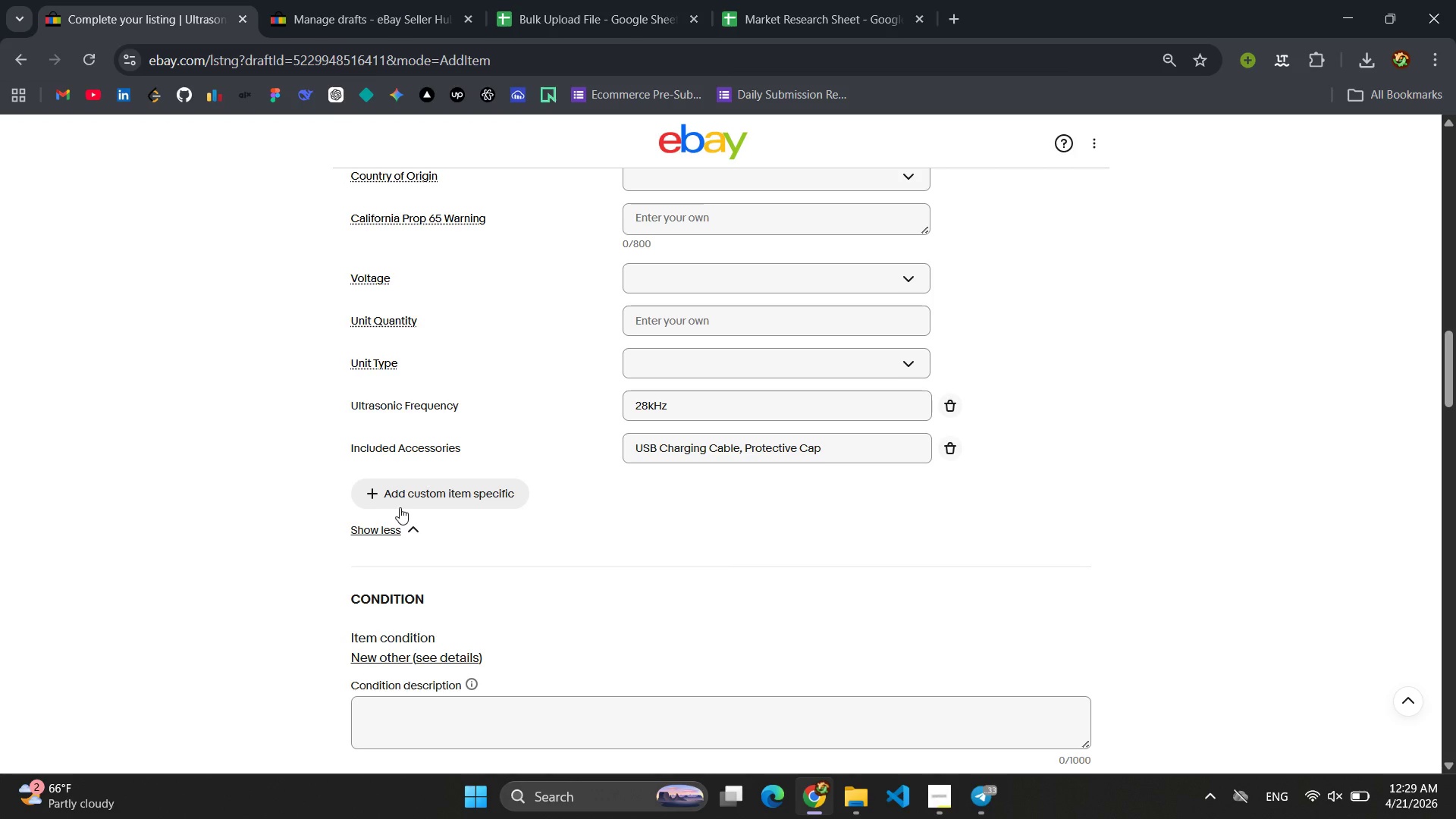 
wait(6.76)
 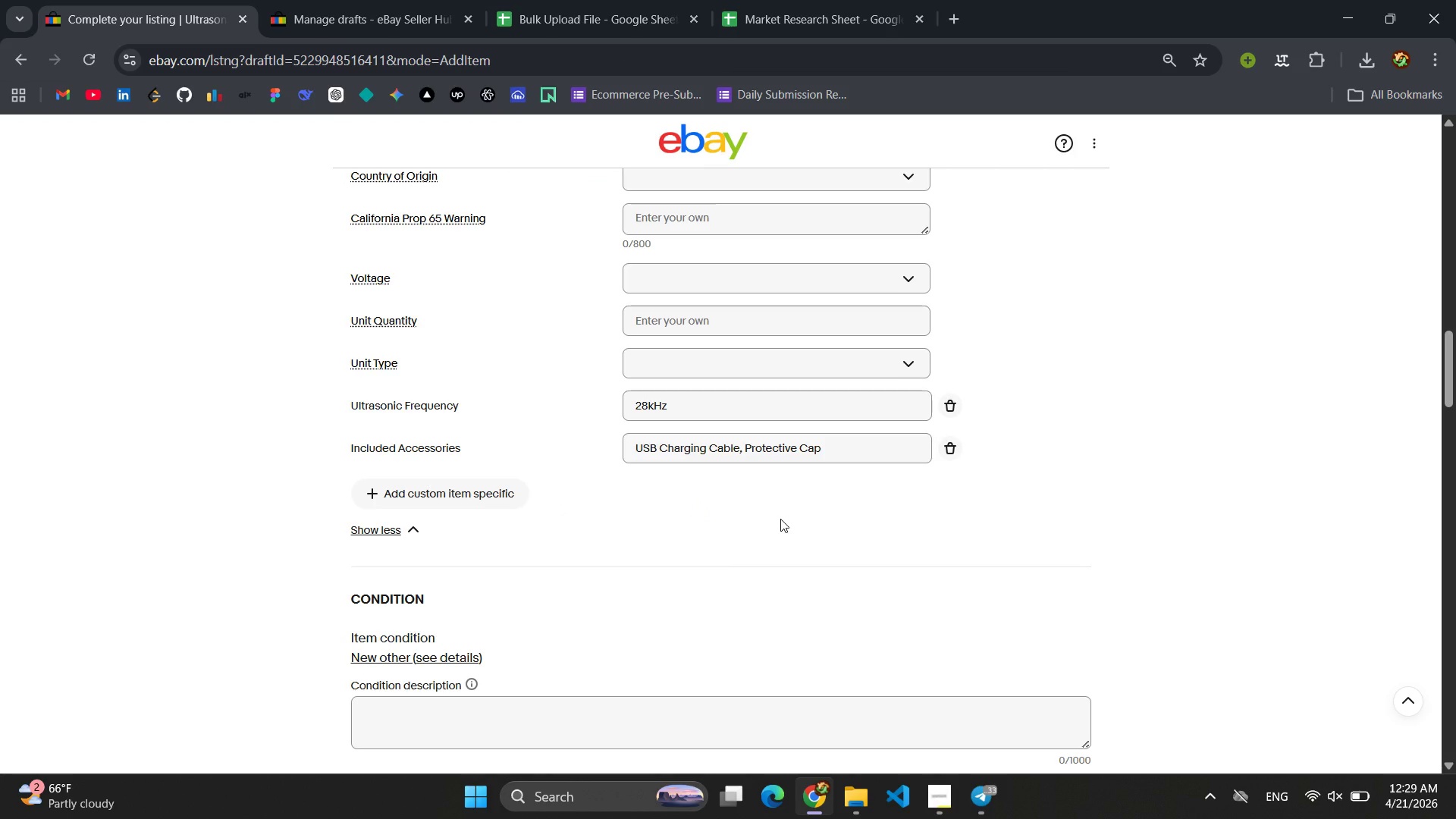 
left_click([431, 497])
 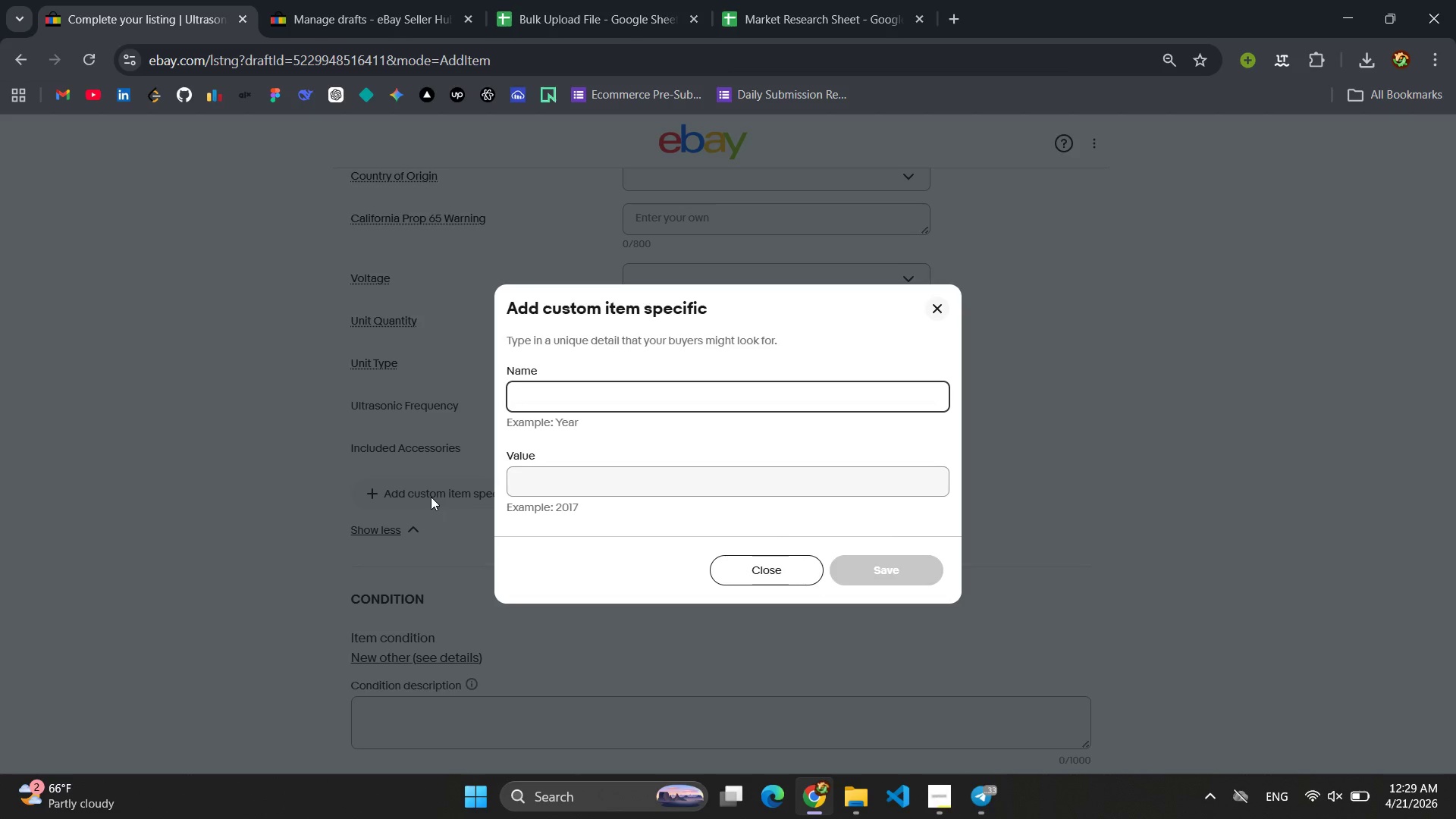 
type(Con)
 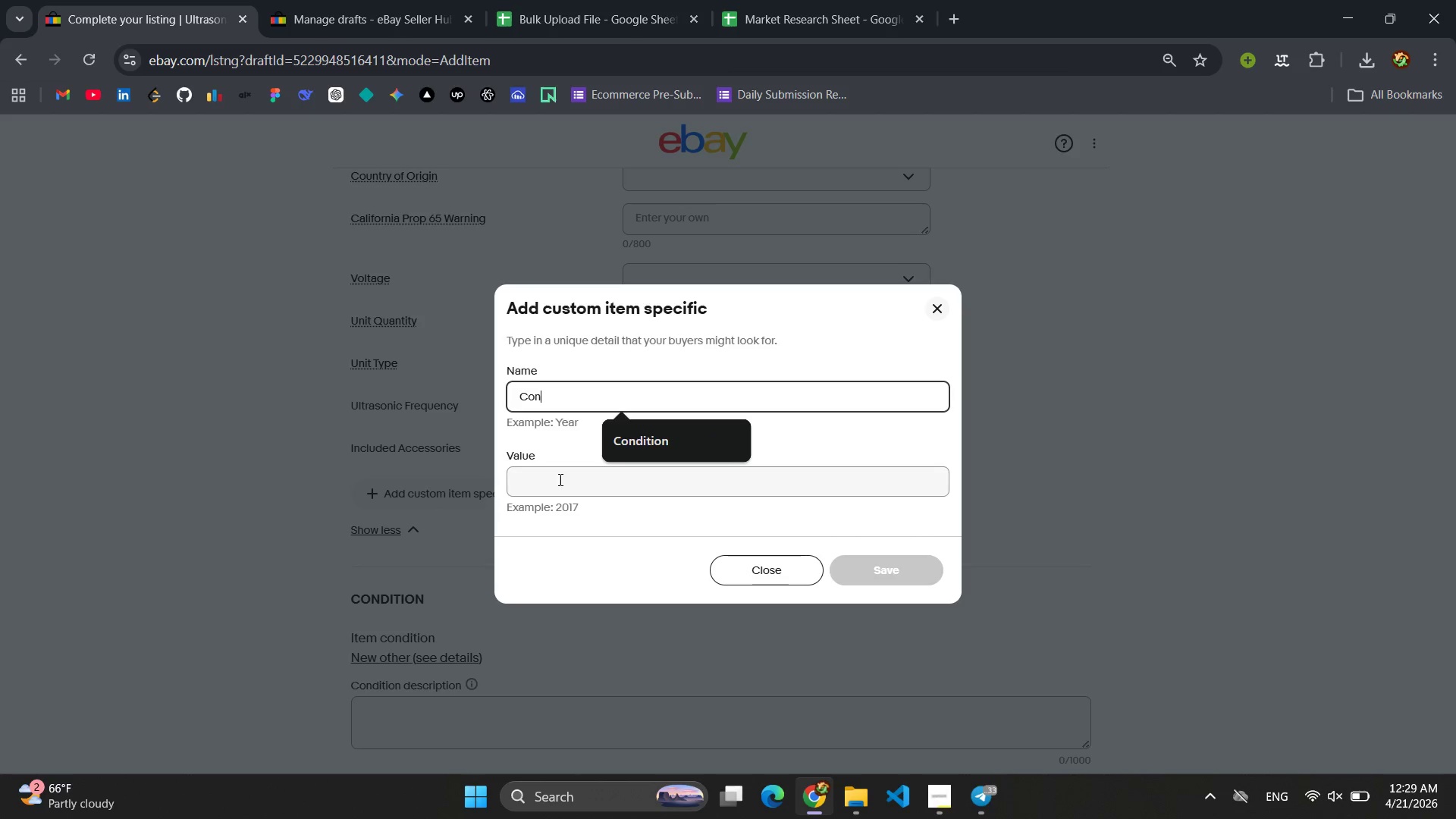 
left_click([661, 449])
 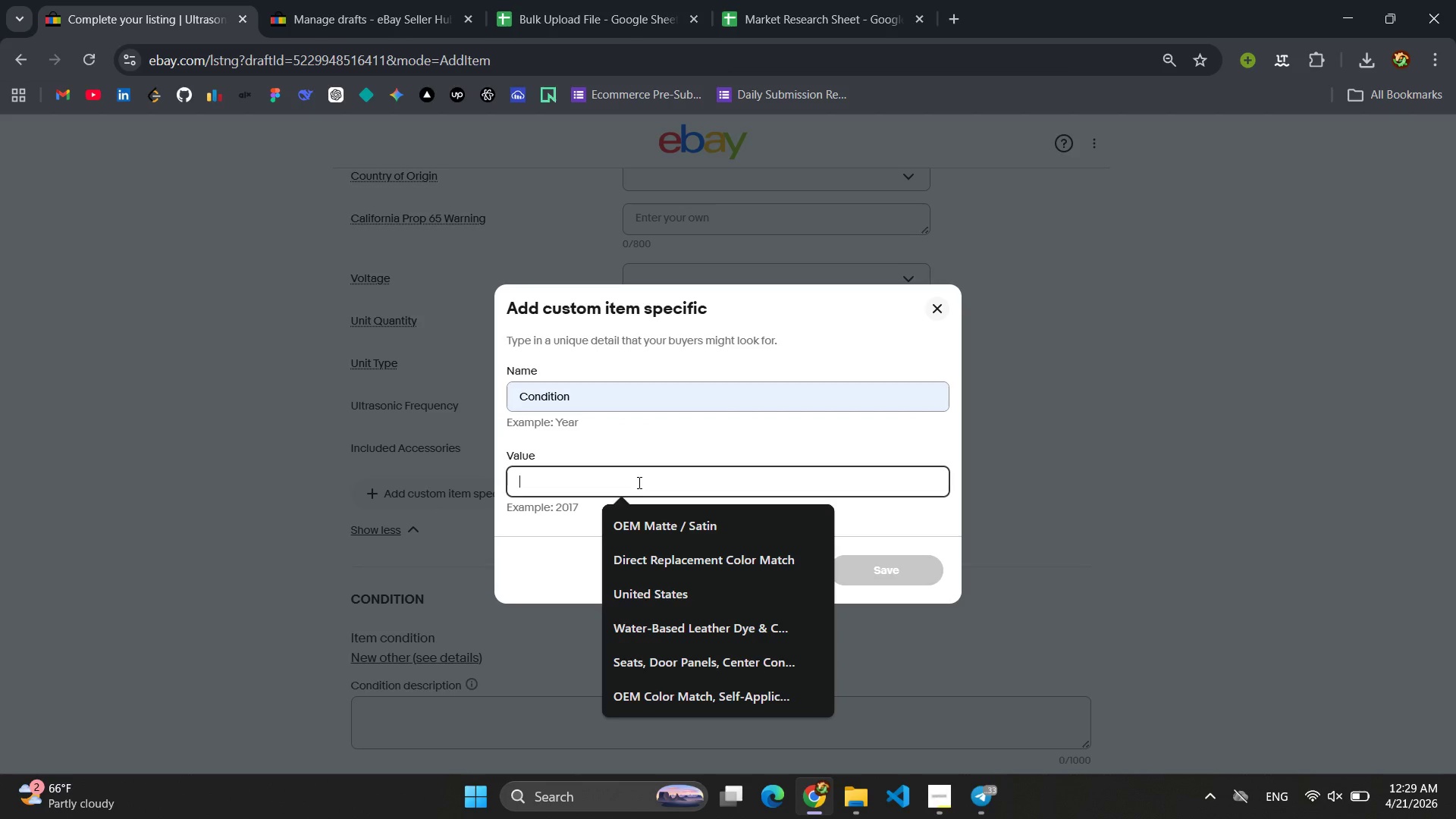 
type(Open-)
key(Backspace)
type( - Box - Complet )
key(Backspace)
type(e )
 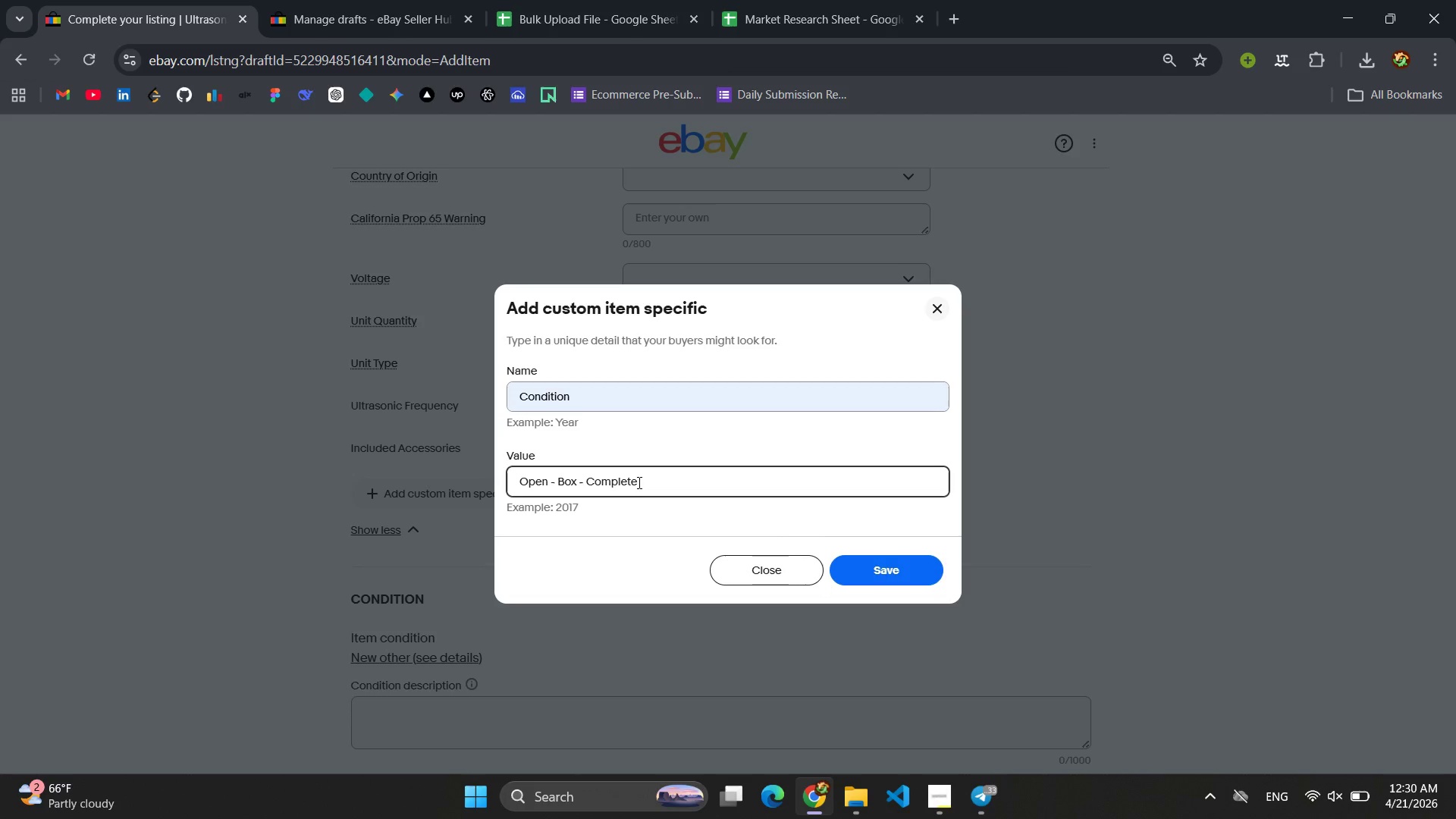 
key(Control+A)
 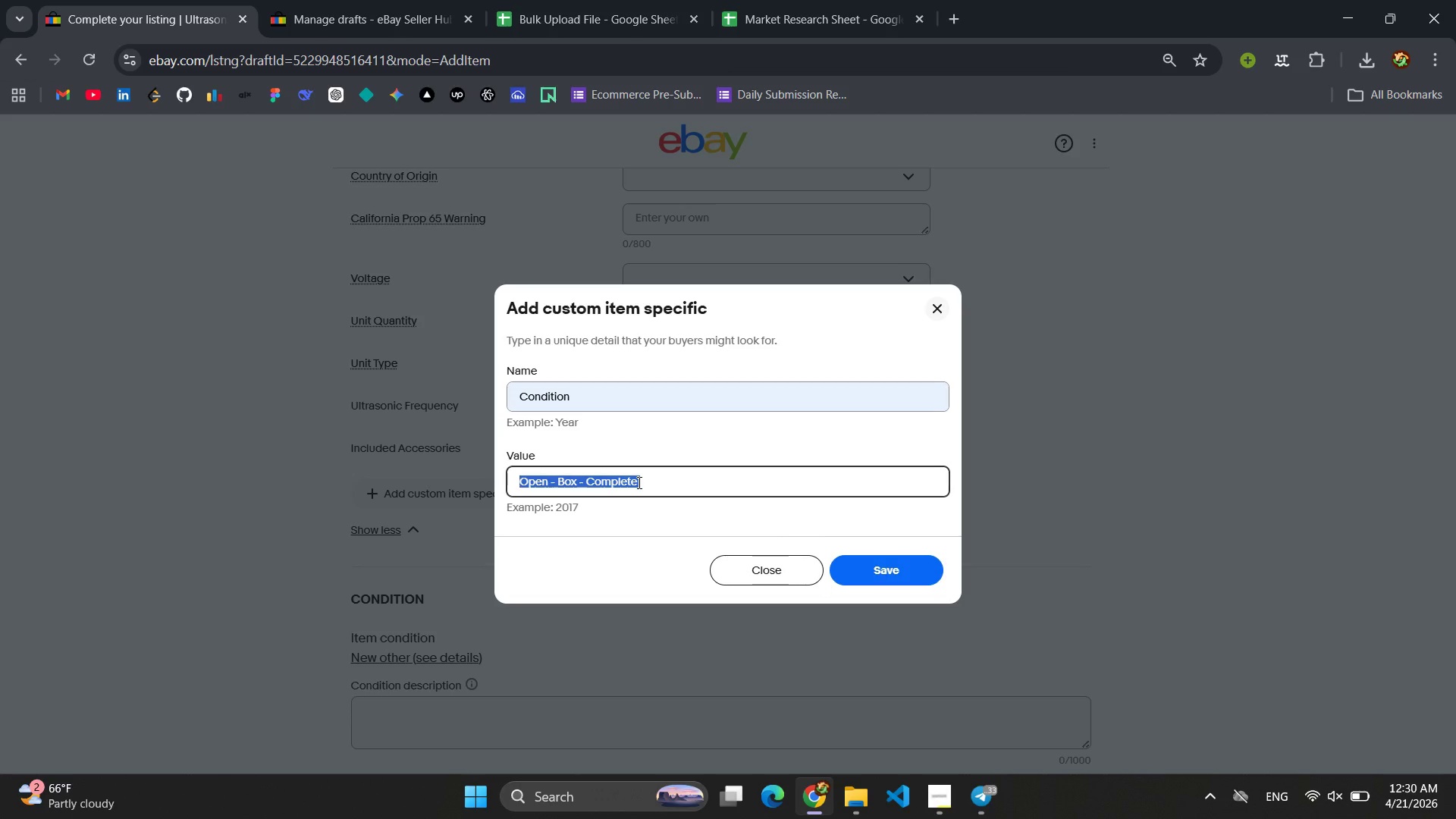 
key(Control+C)
 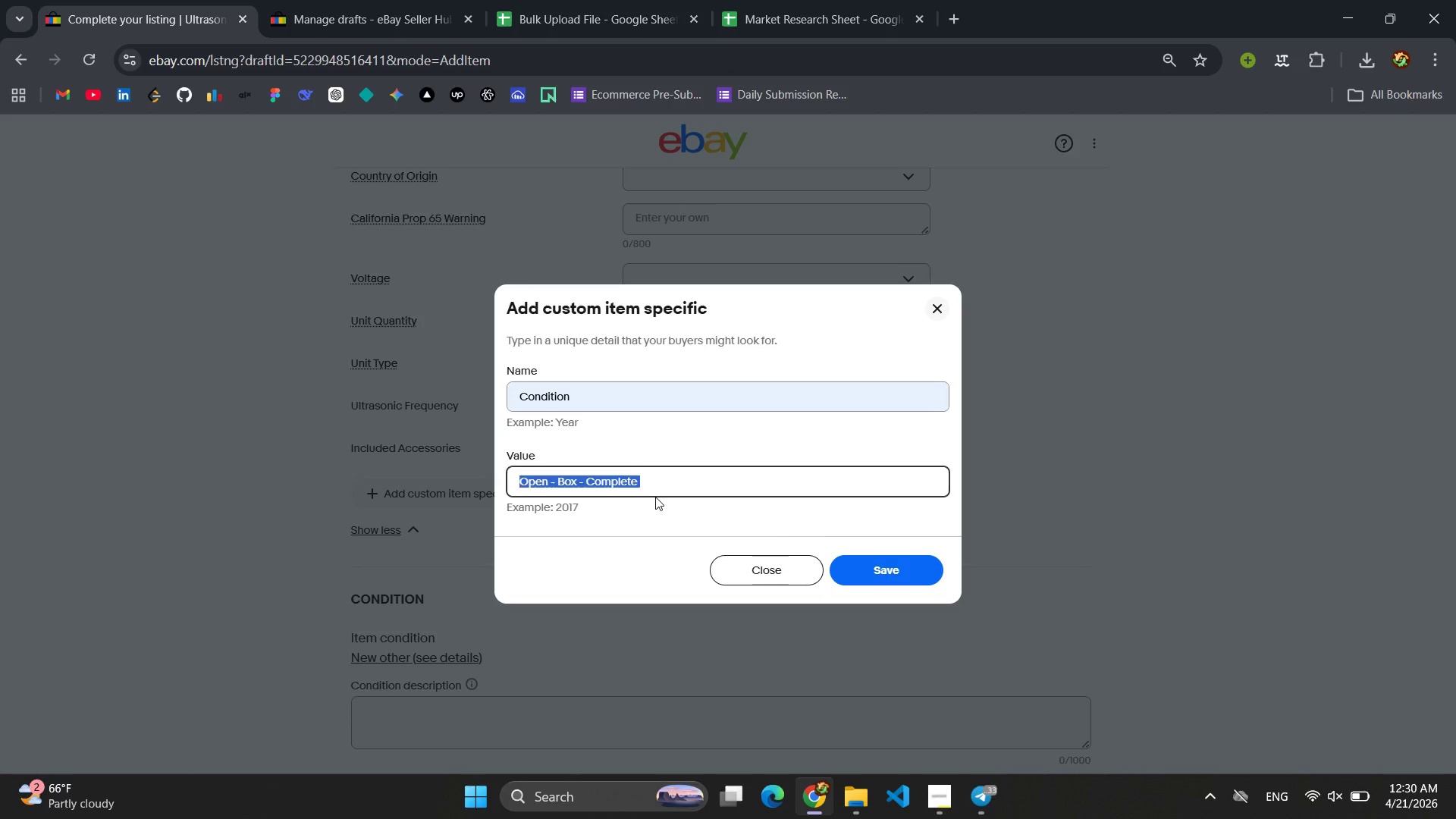 
left_click([655, 497])
 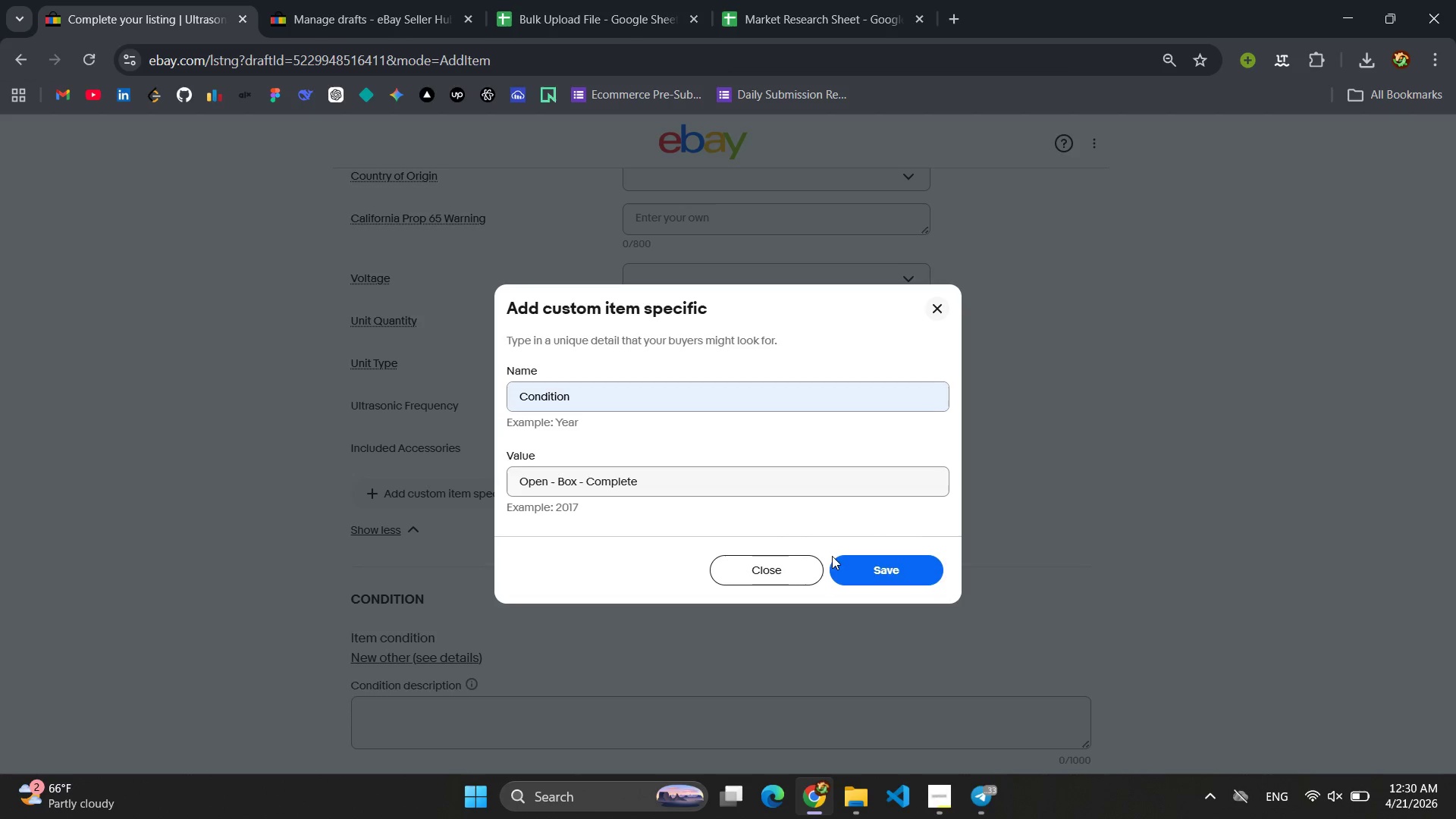 
left_click([873, 571])
 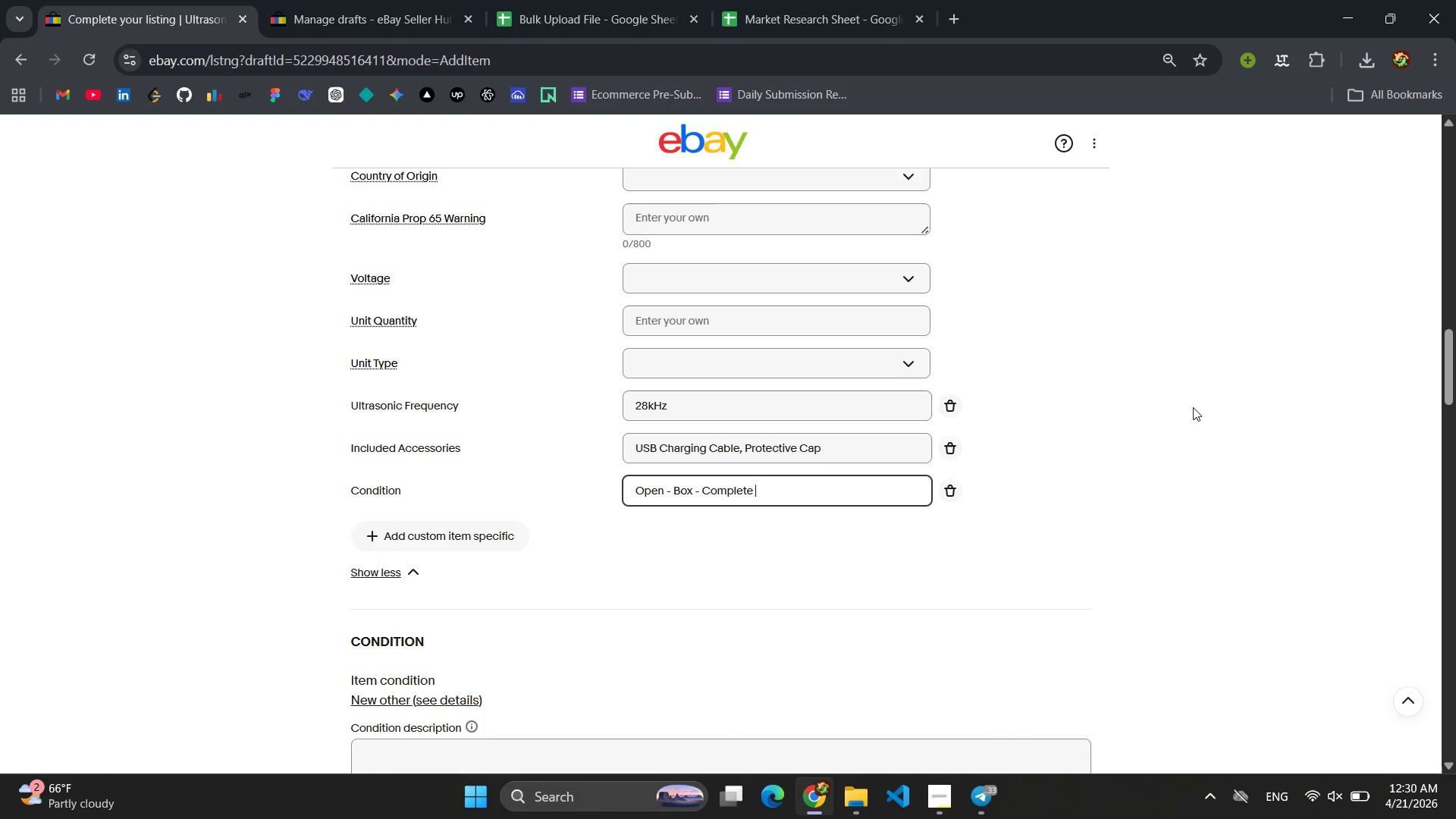 
left_click([849, 0])
 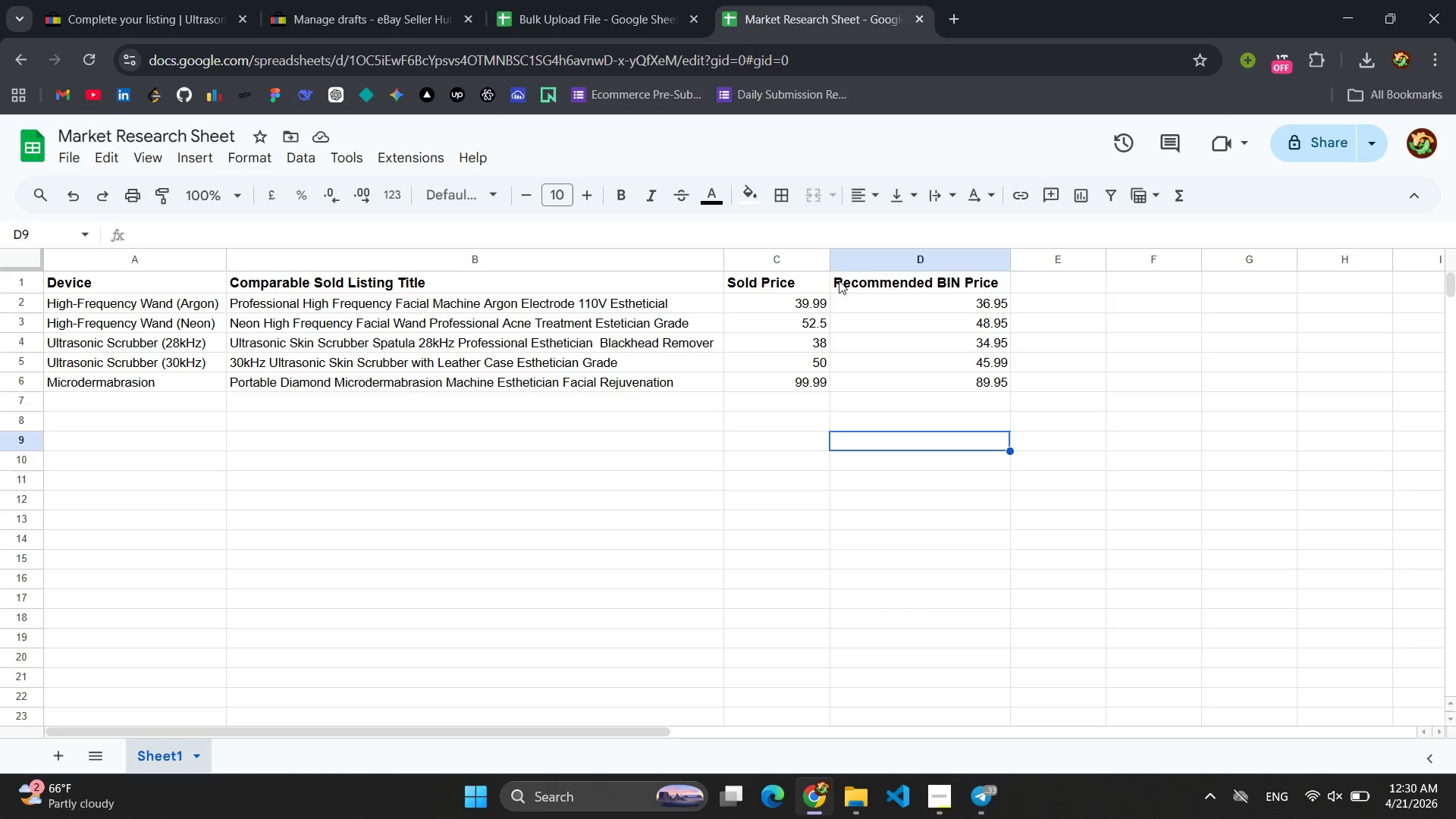 
left_click([625, 0])
 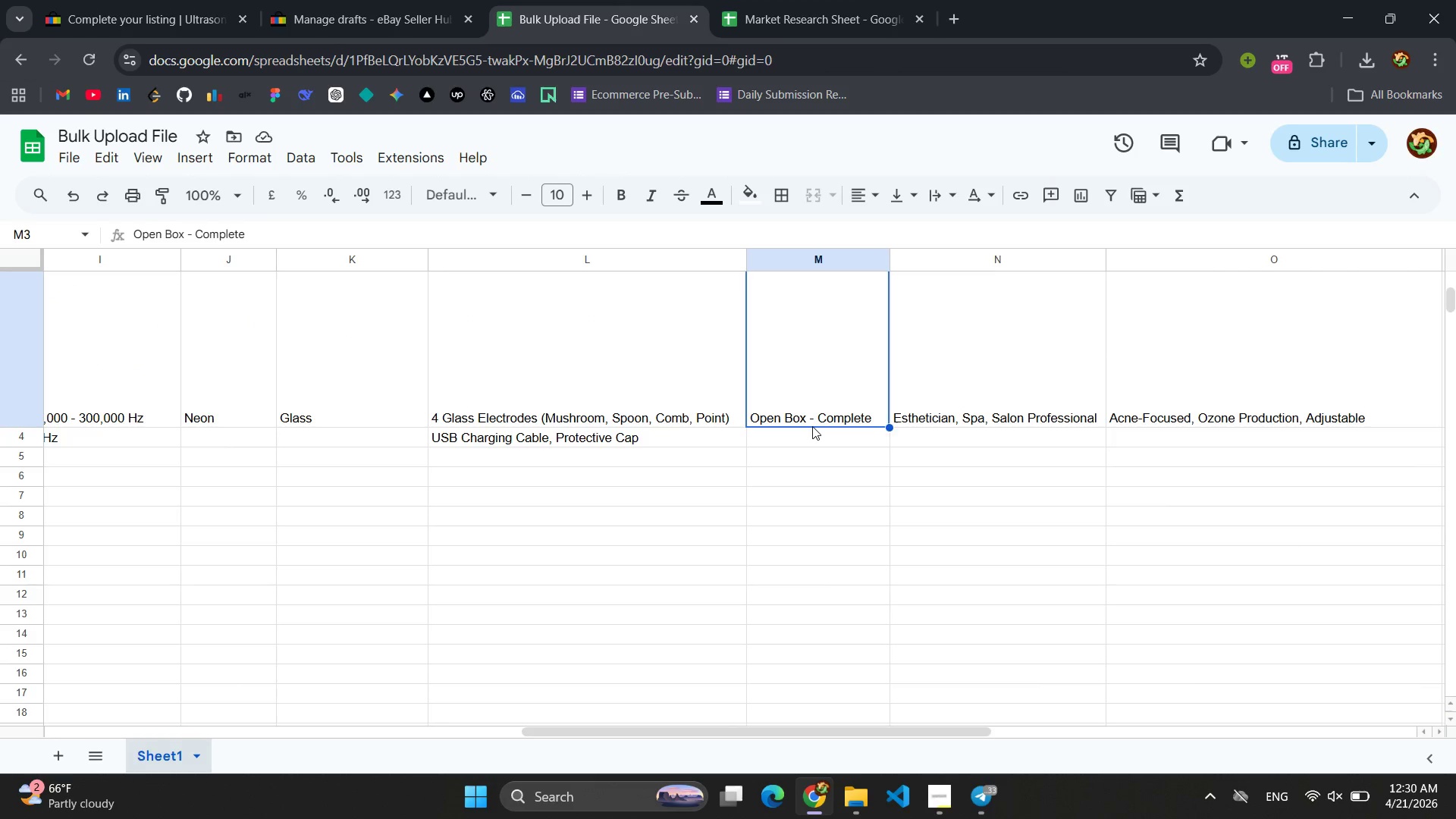 
left_click([812, 432])
 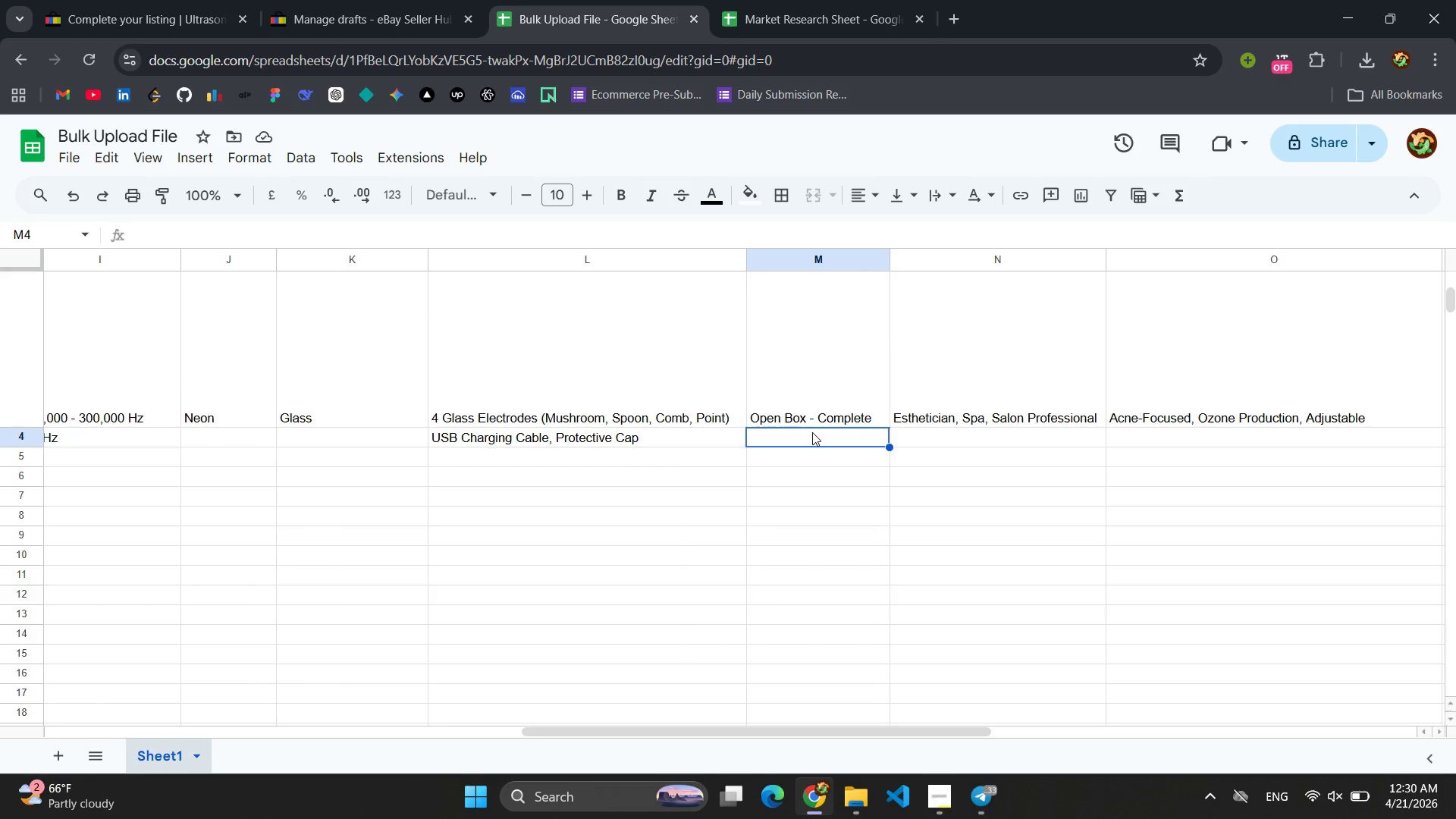 
key(Control+V)
 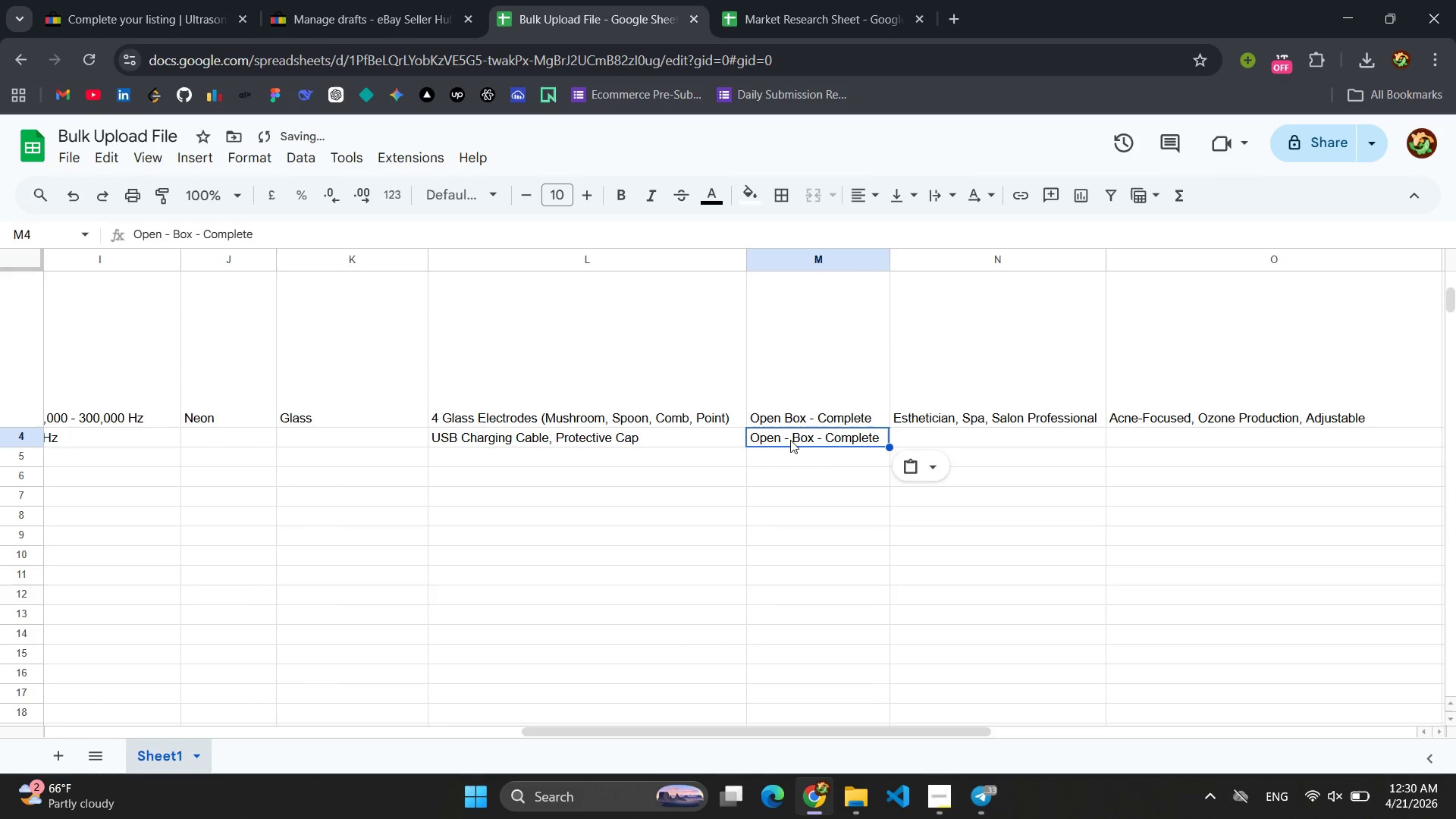 
double_click([790, 437])
 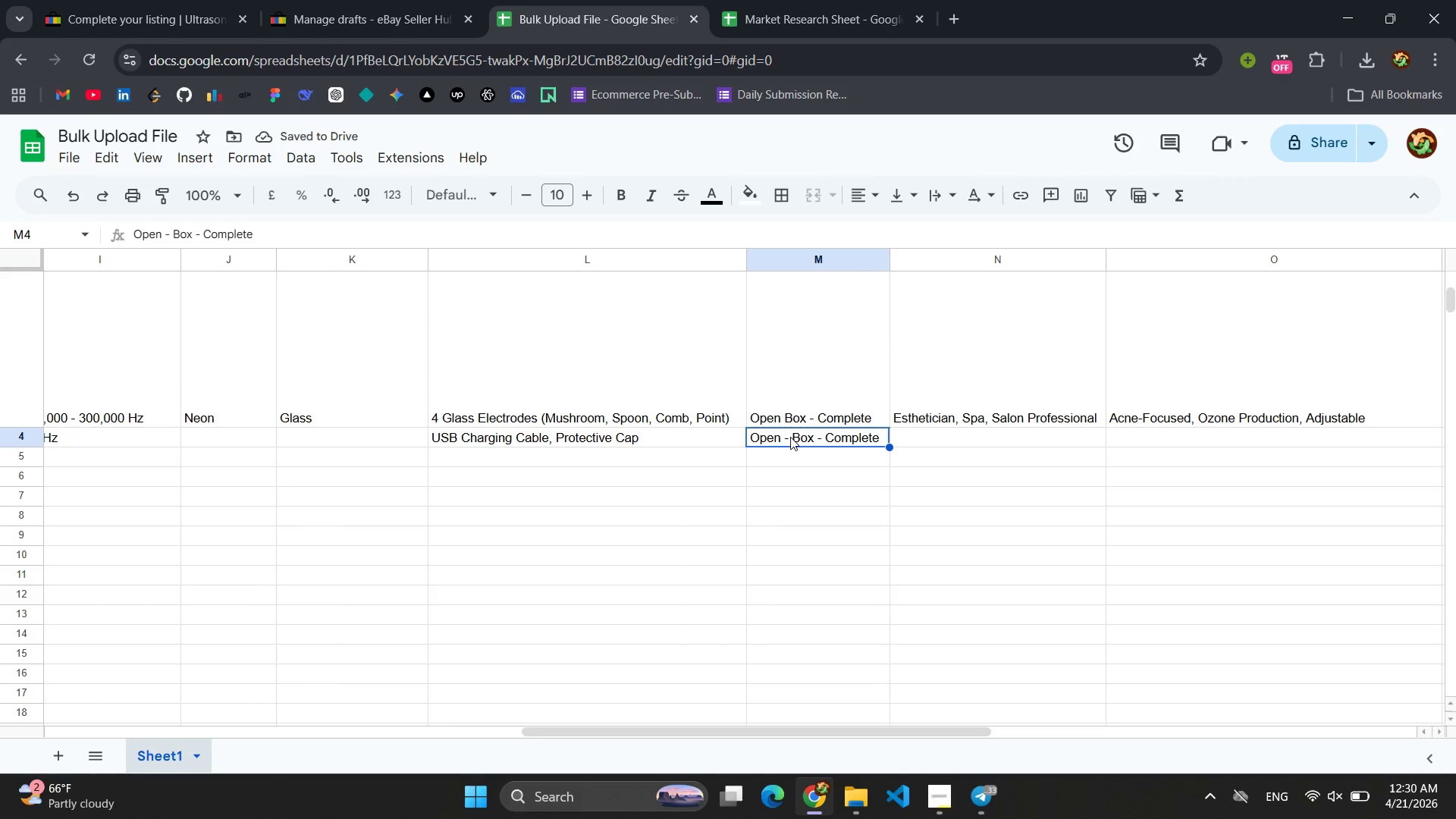 
triple_click([790, 437])
 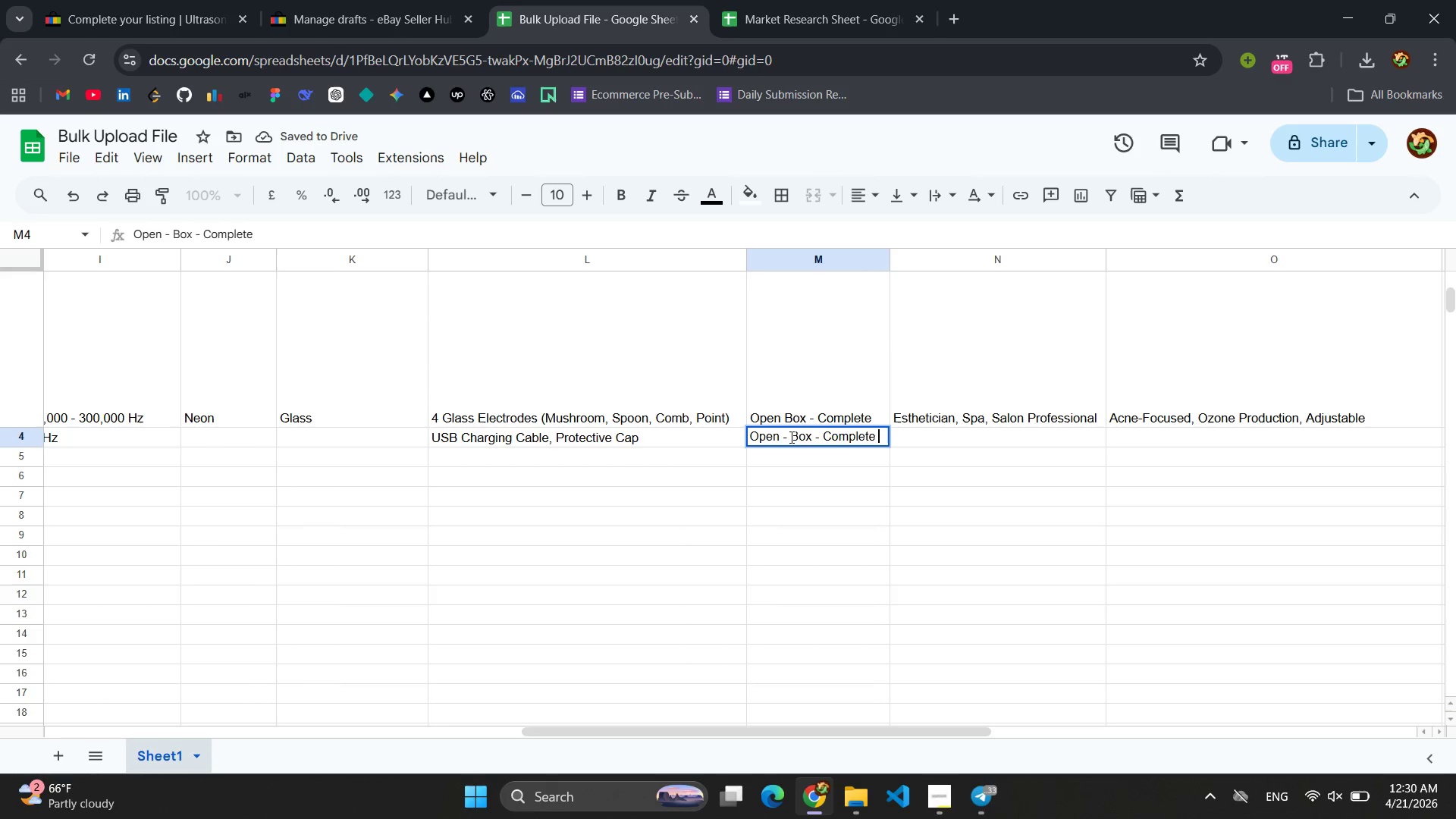 
left_click([790, 437])
 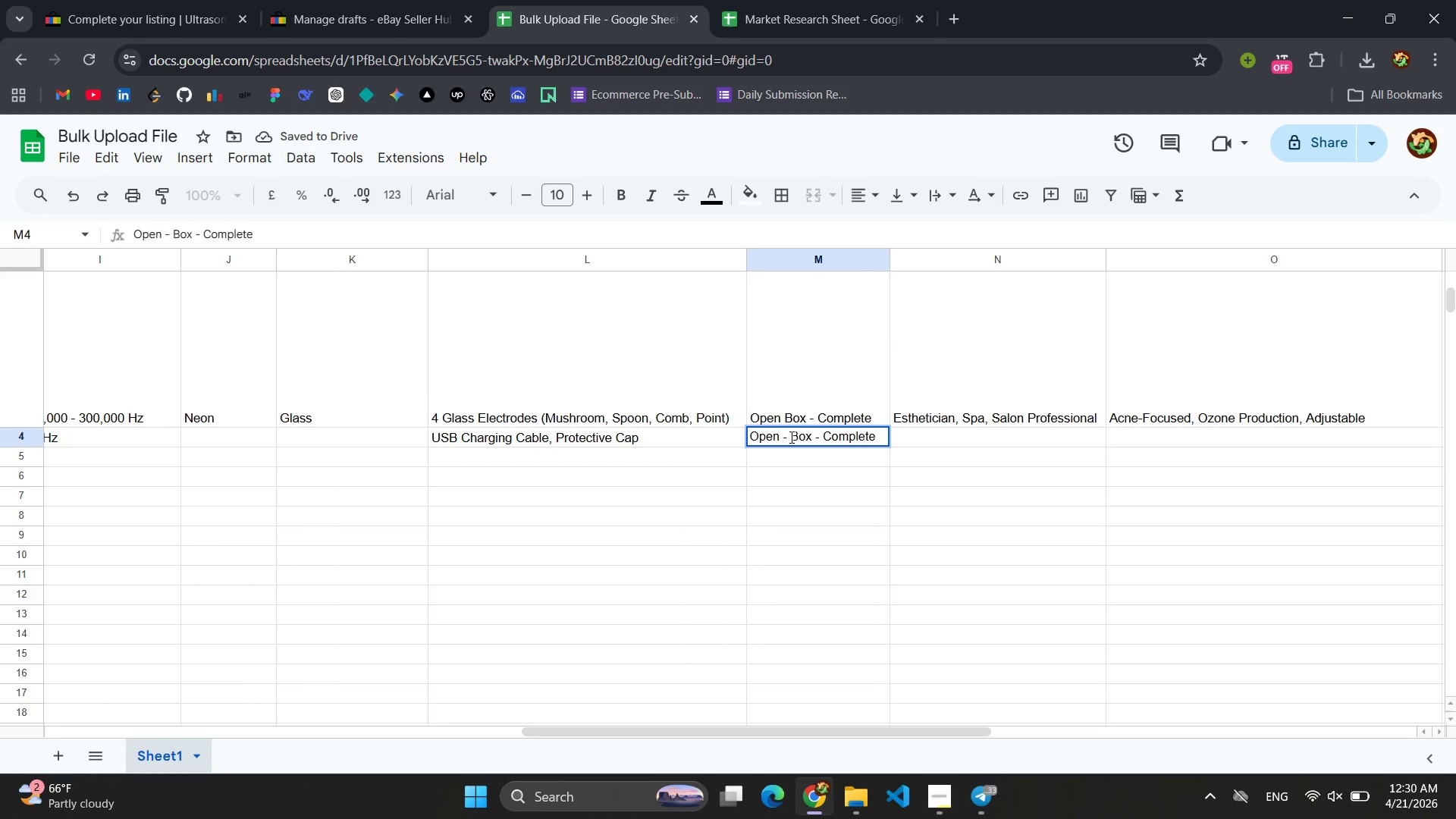 
key(ArrowLeft)
 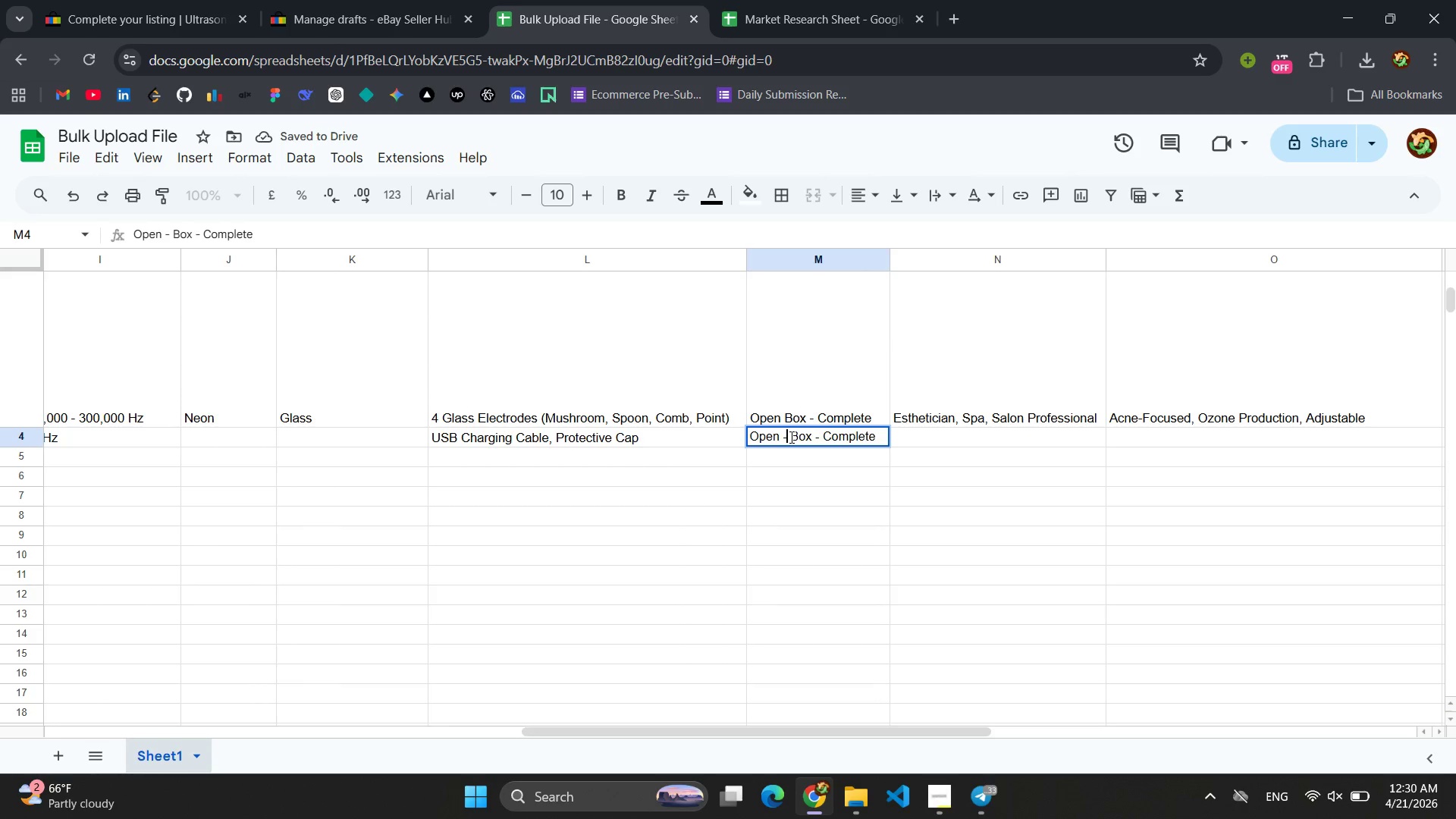 
key(Backspace)
 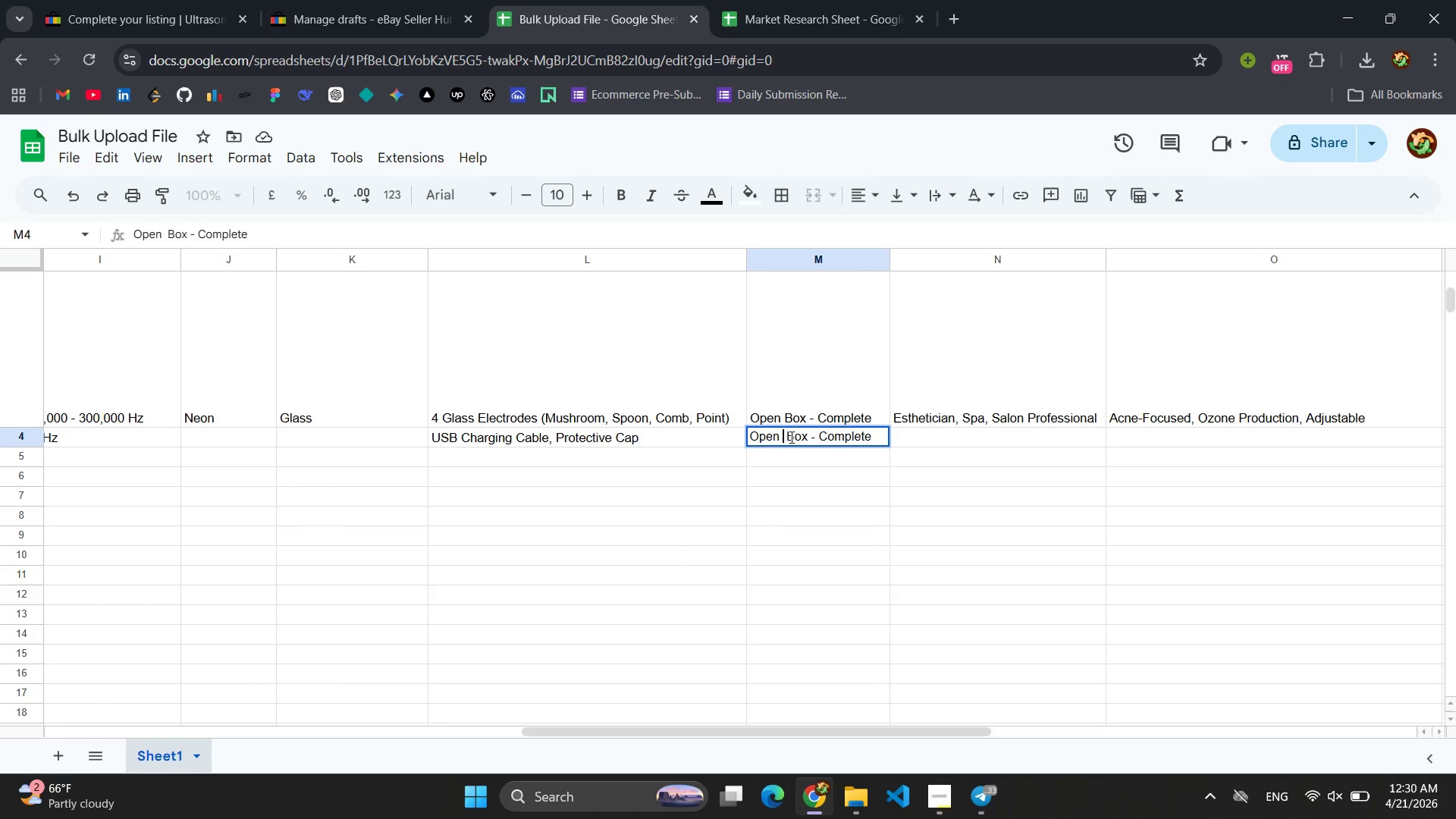 
key(Backspace)
 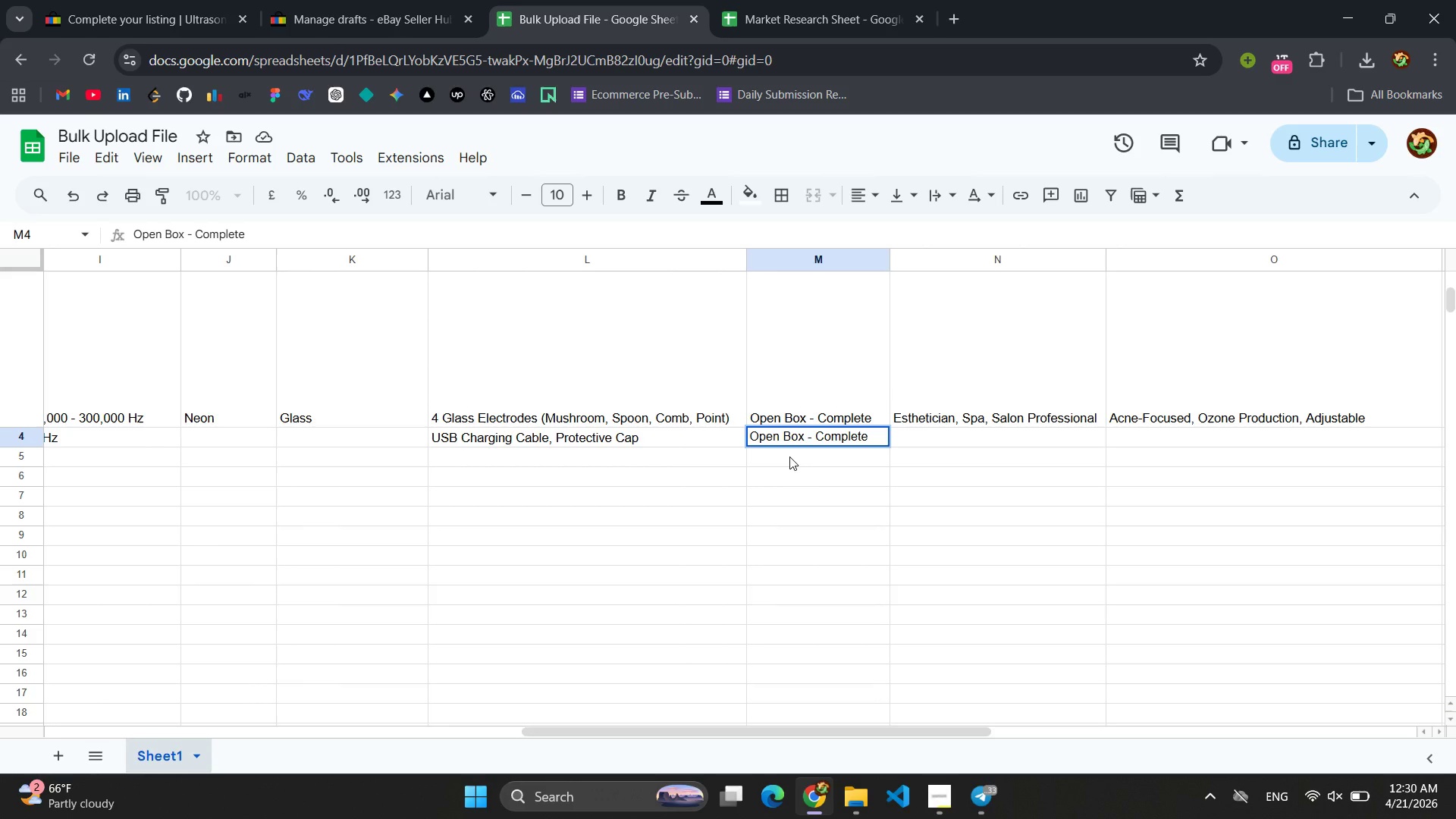 
wait(7.19)
 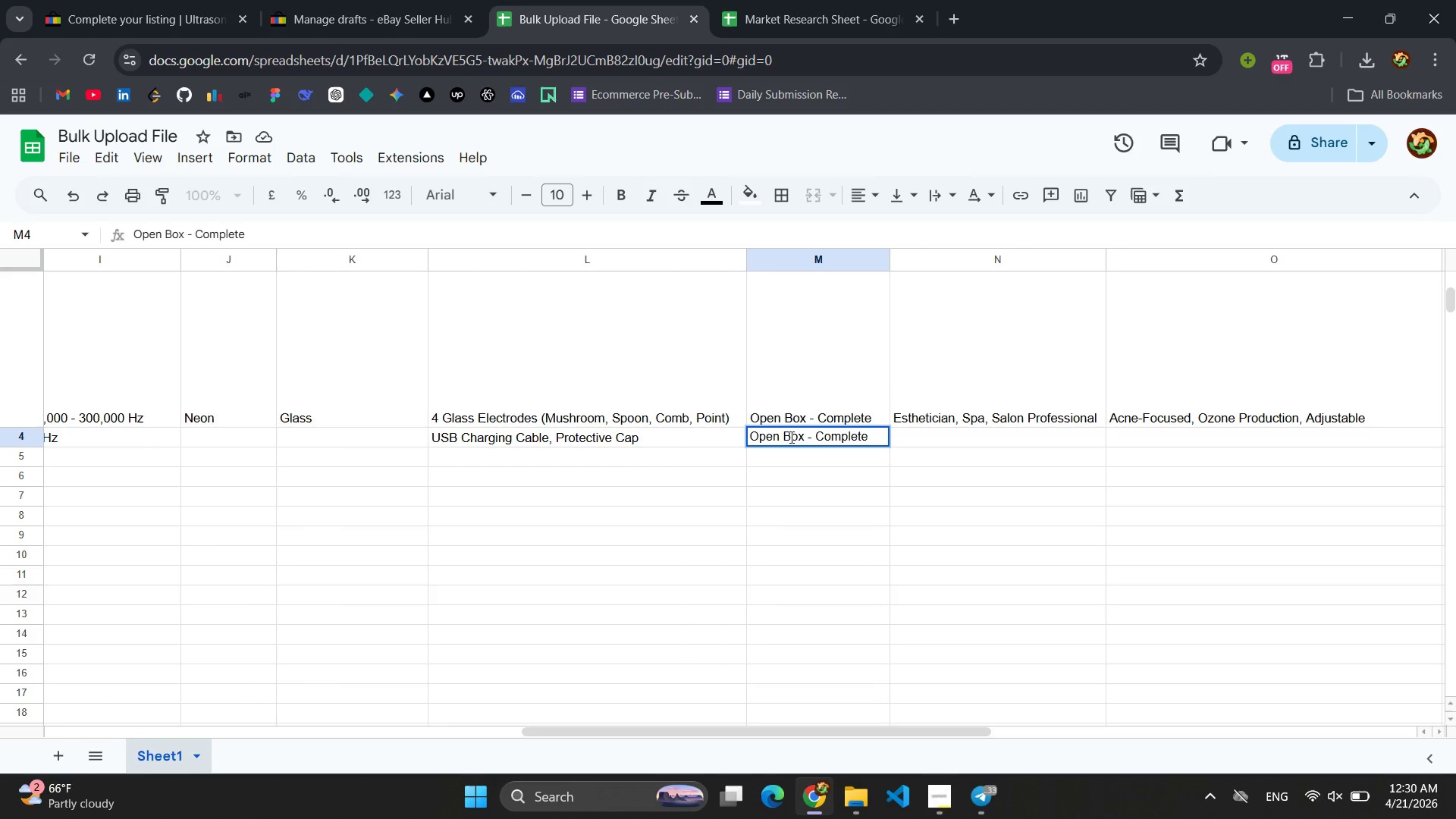 
left_click_drag(start_coordinate=[961, 445], to_coordinate=[965, 445])
 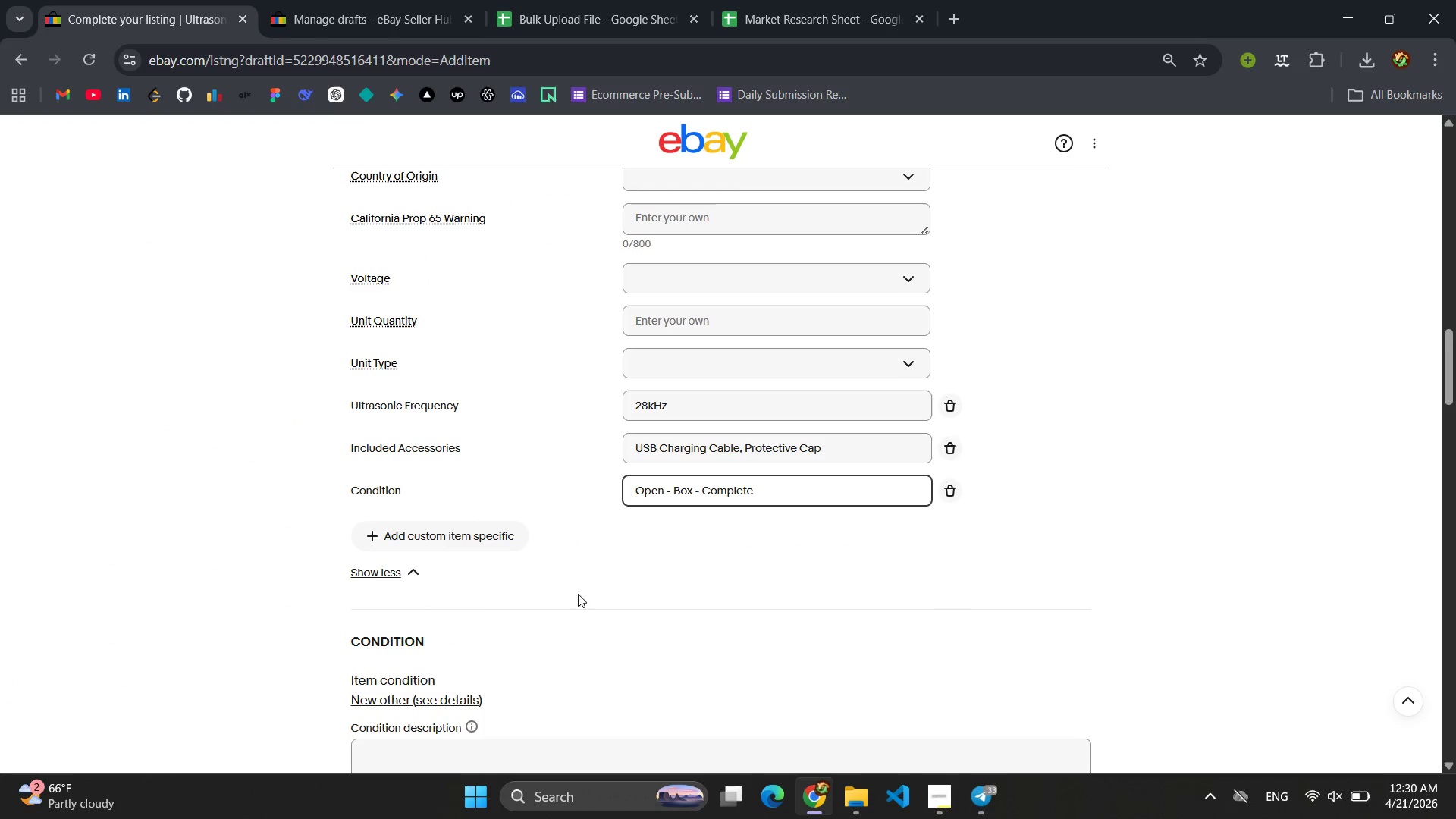 
left_click([513, 578])
 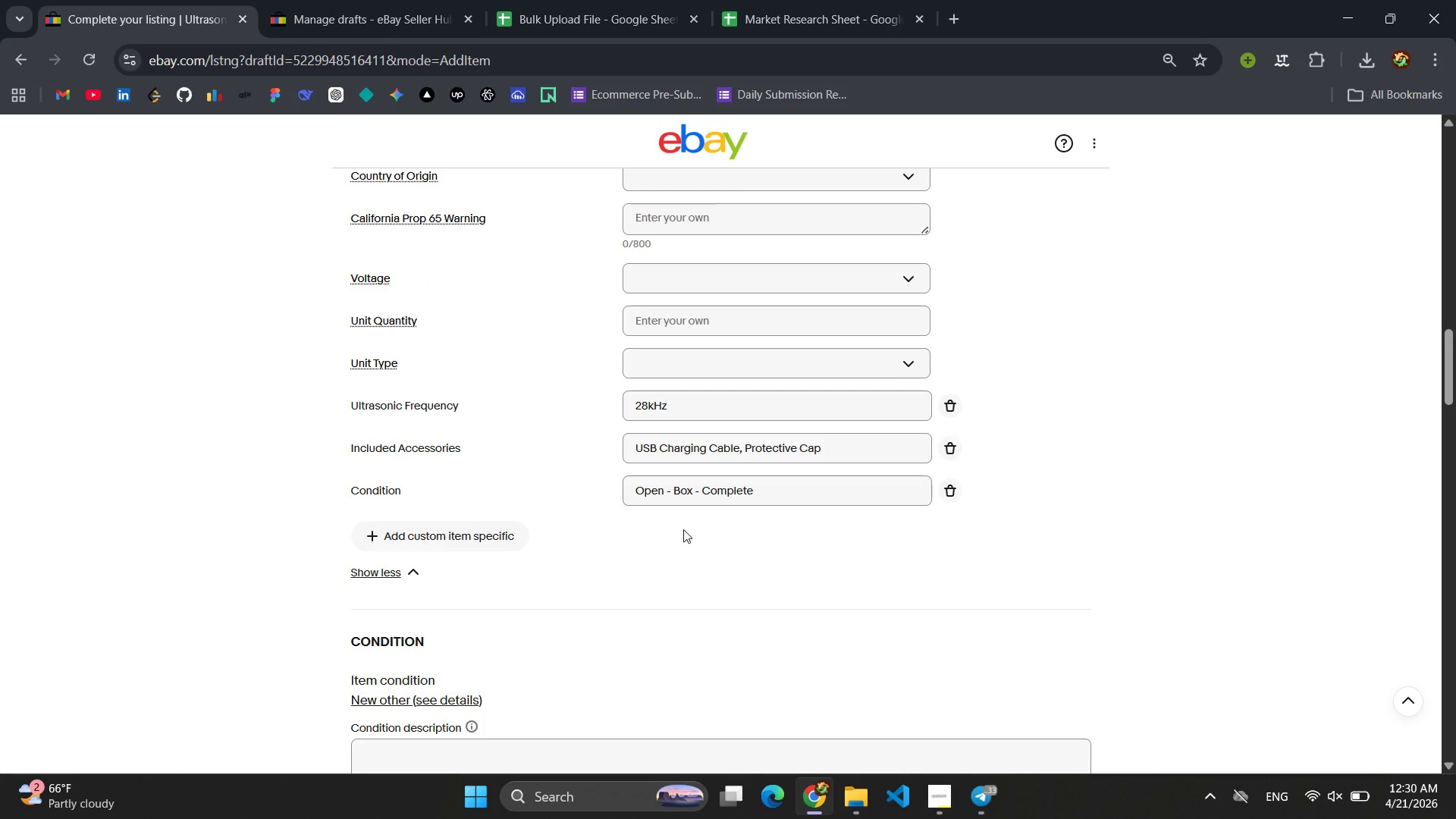 
left_click([682, 494])
 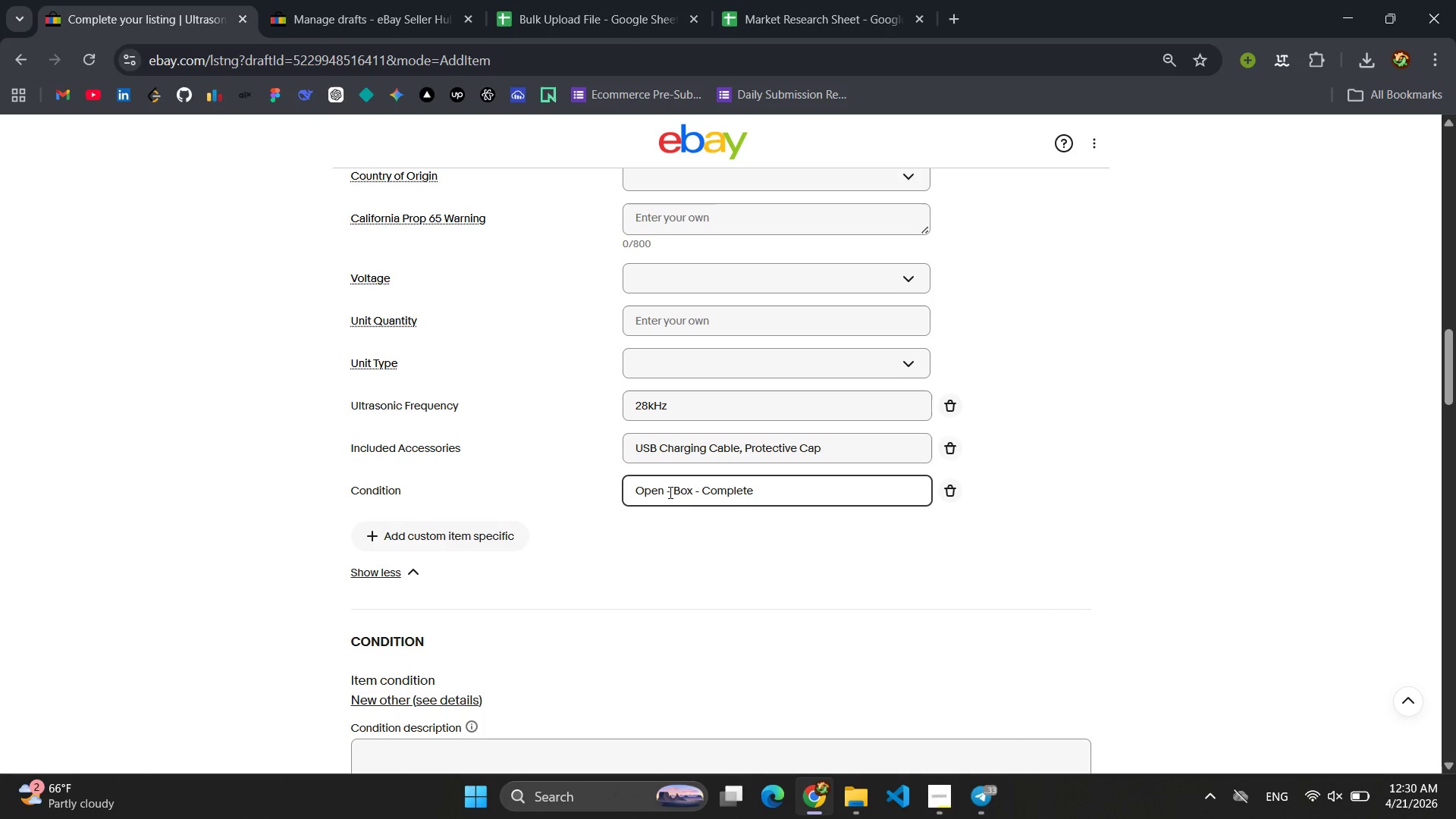 
left_click([673, 490])
 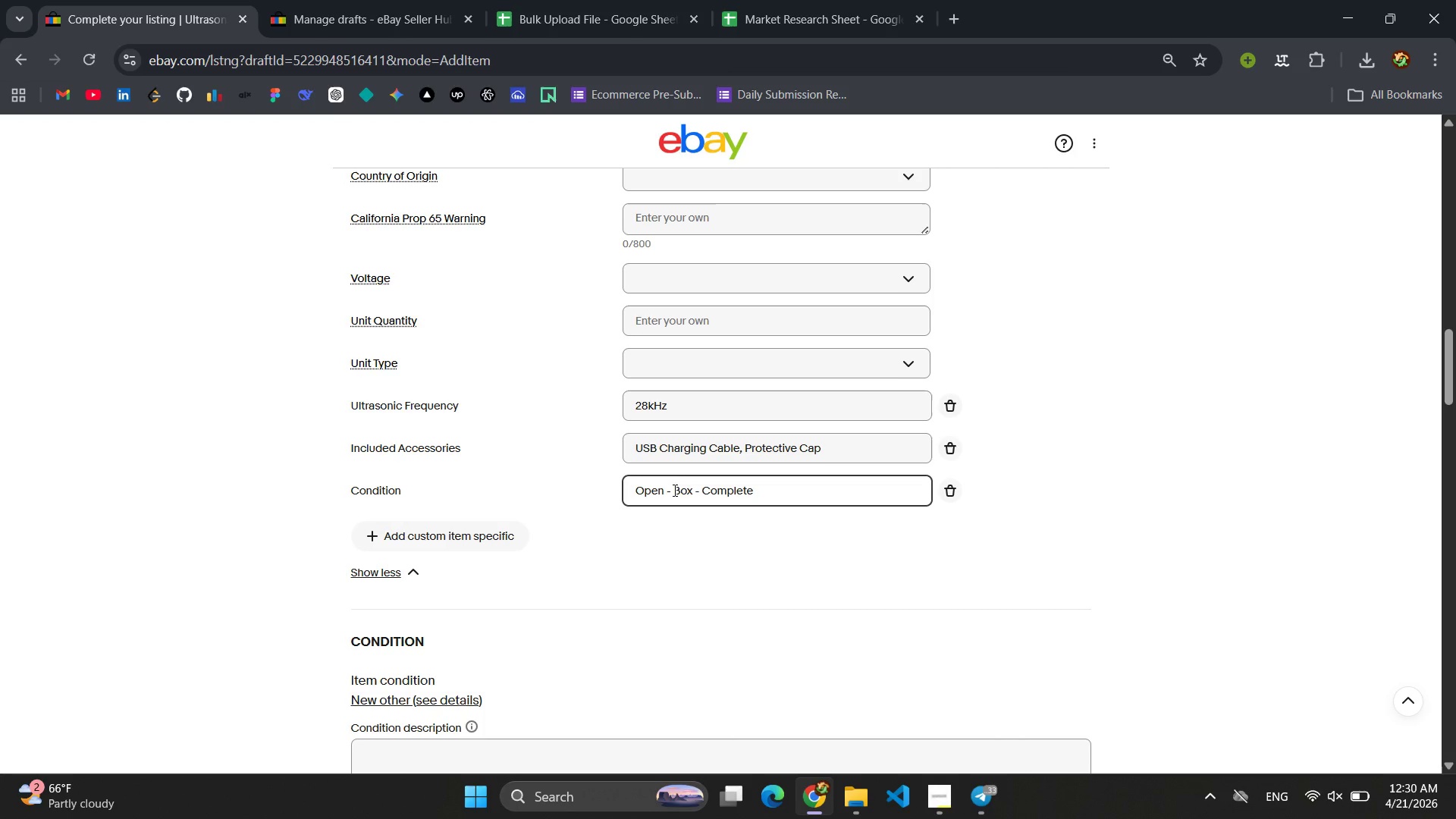 
key(Backspace)
 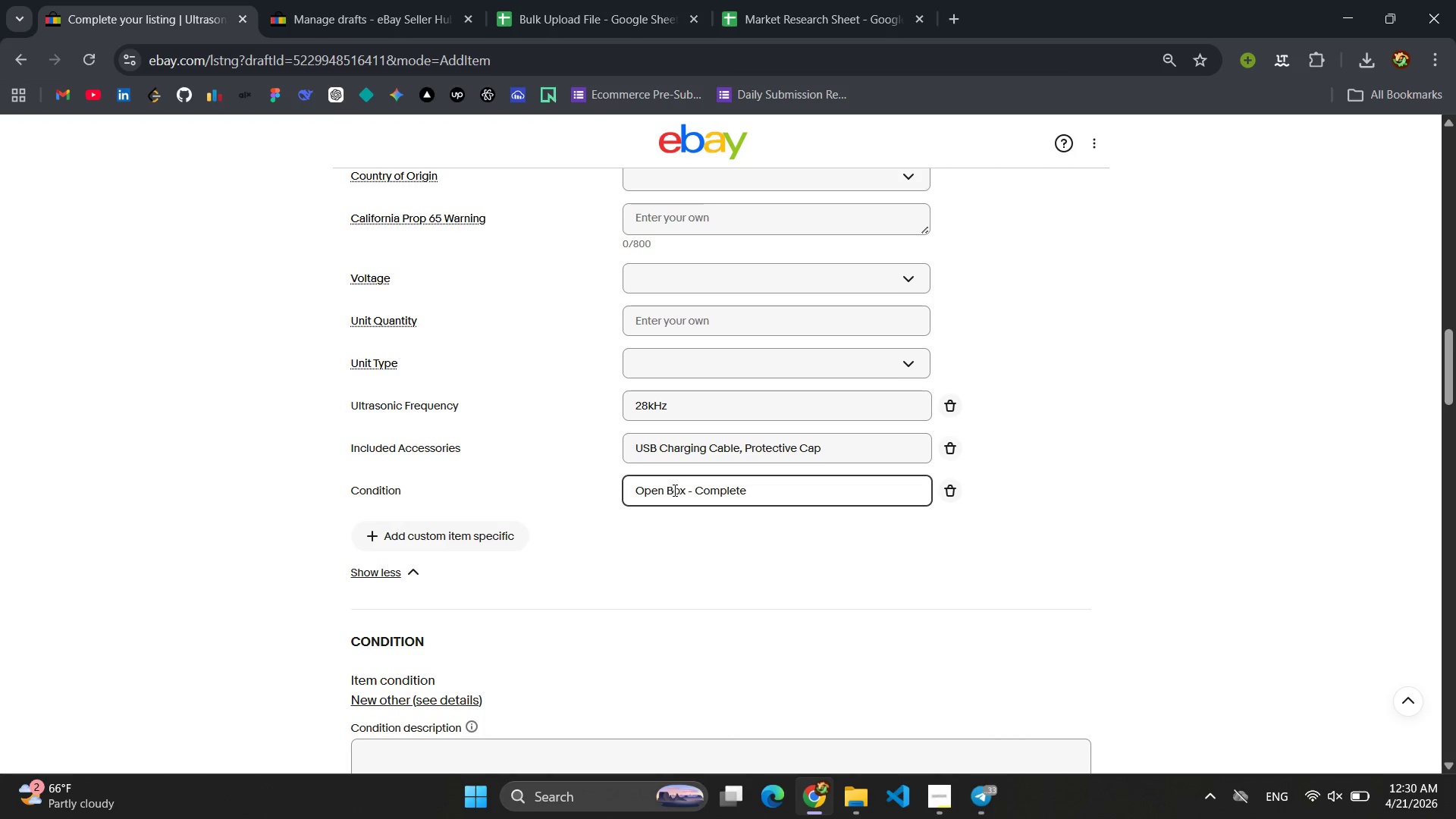 
key(Backspace)
 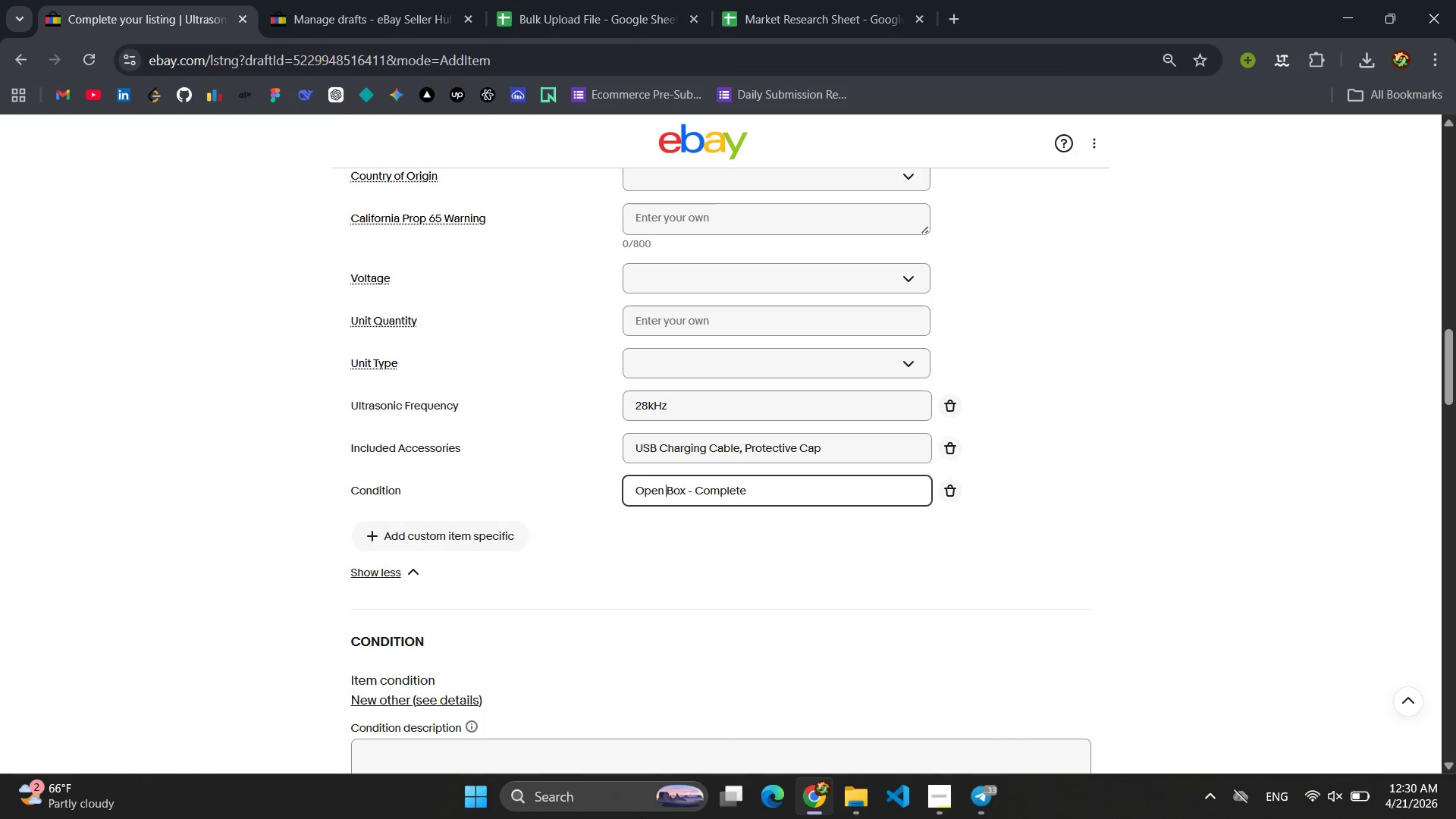 
wait(5.7)
 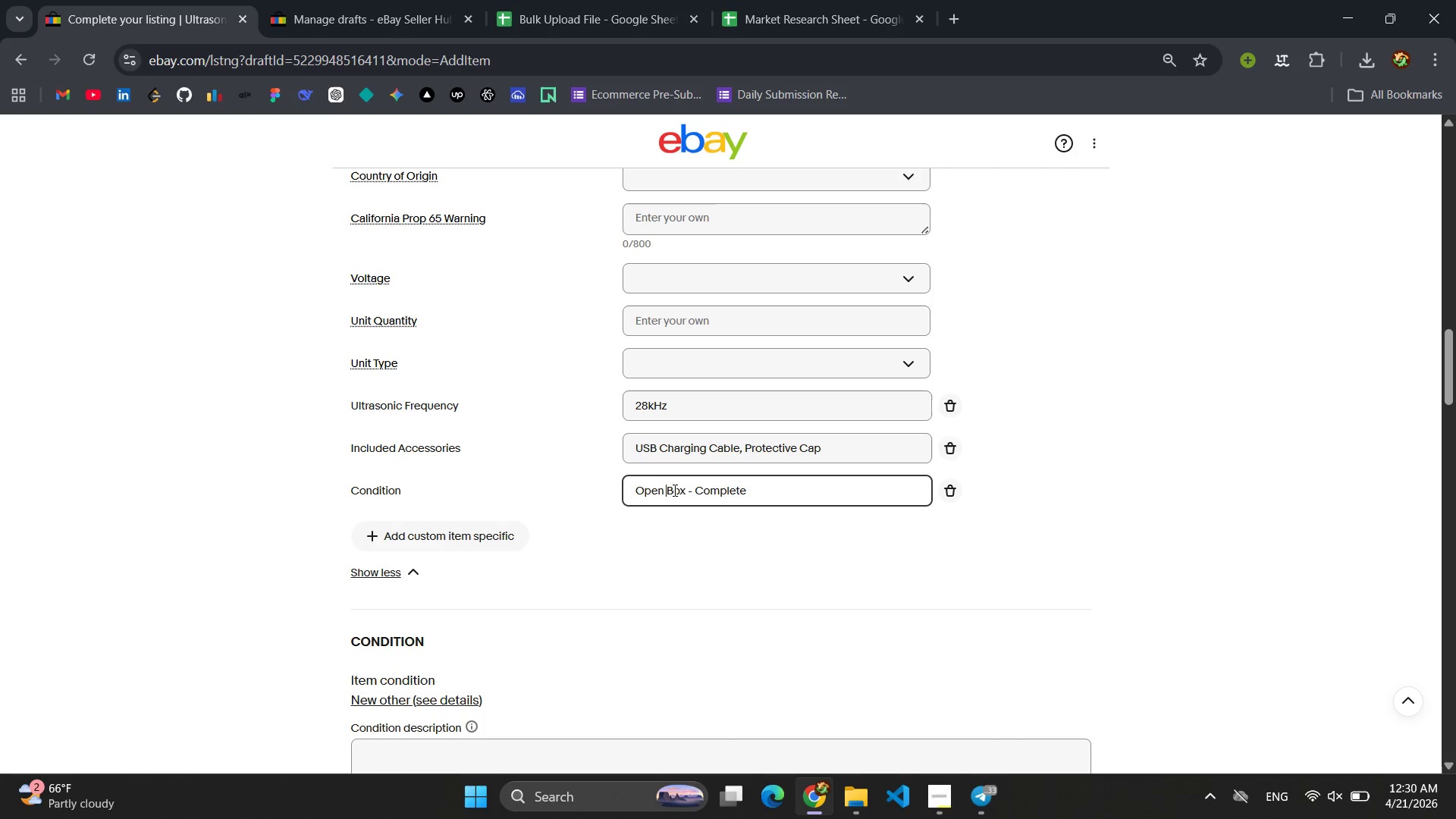 
scroll: coordinate [649, 818], scroll_direction: down, amount: 1.0
 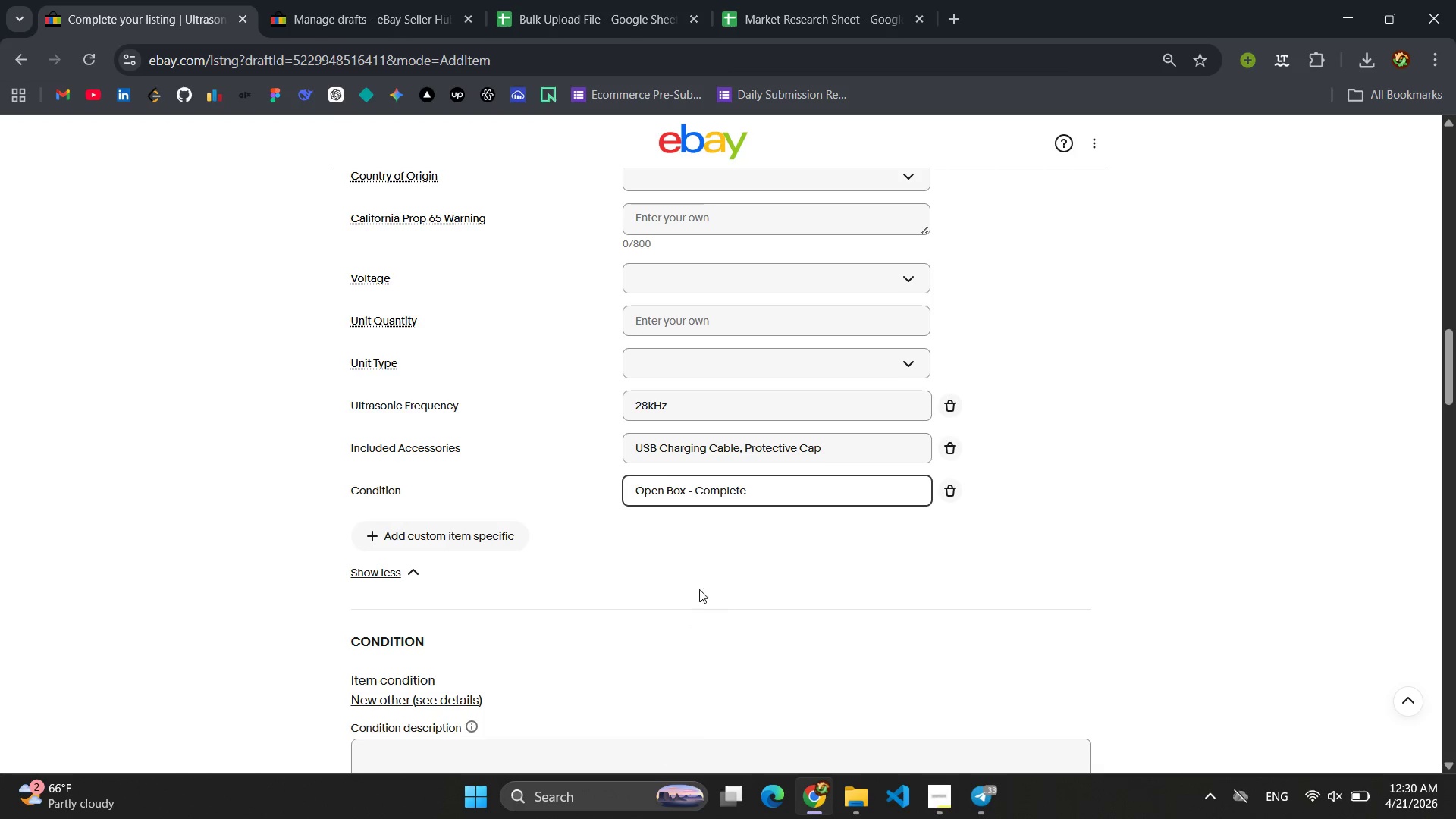 
left_click([704, 576])
 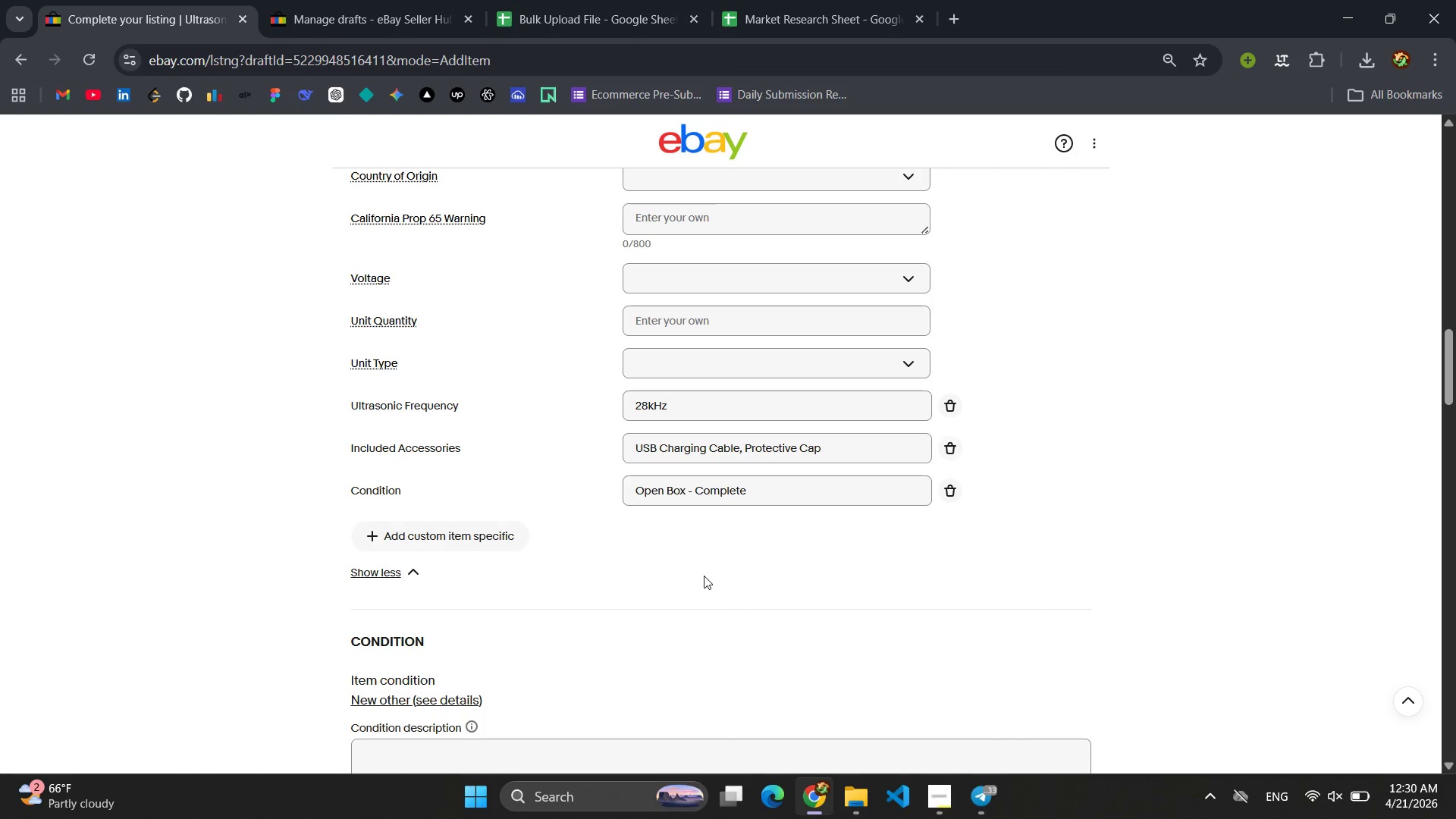 
wait(5.03)
 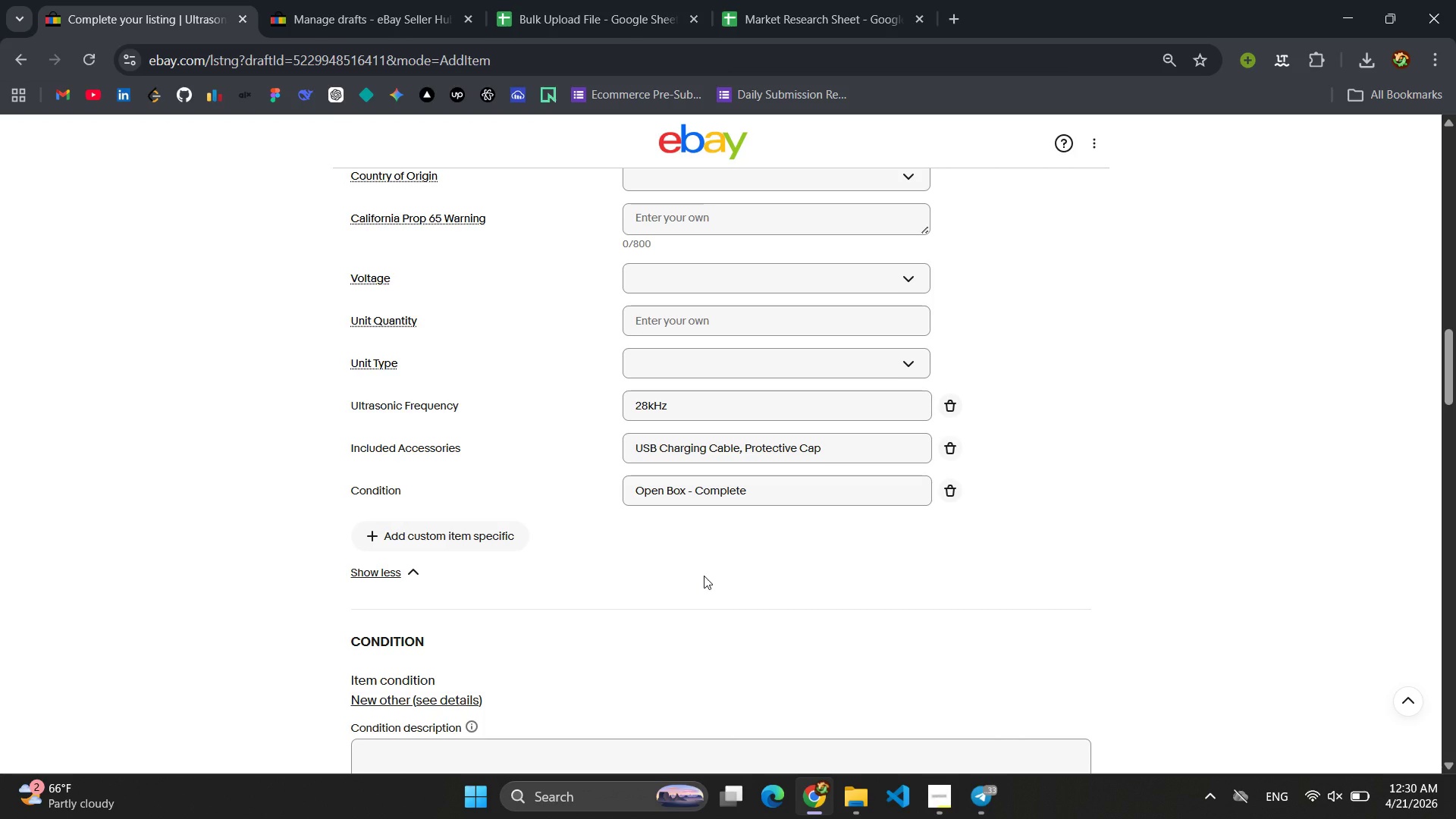 
left_click([435, 552])
 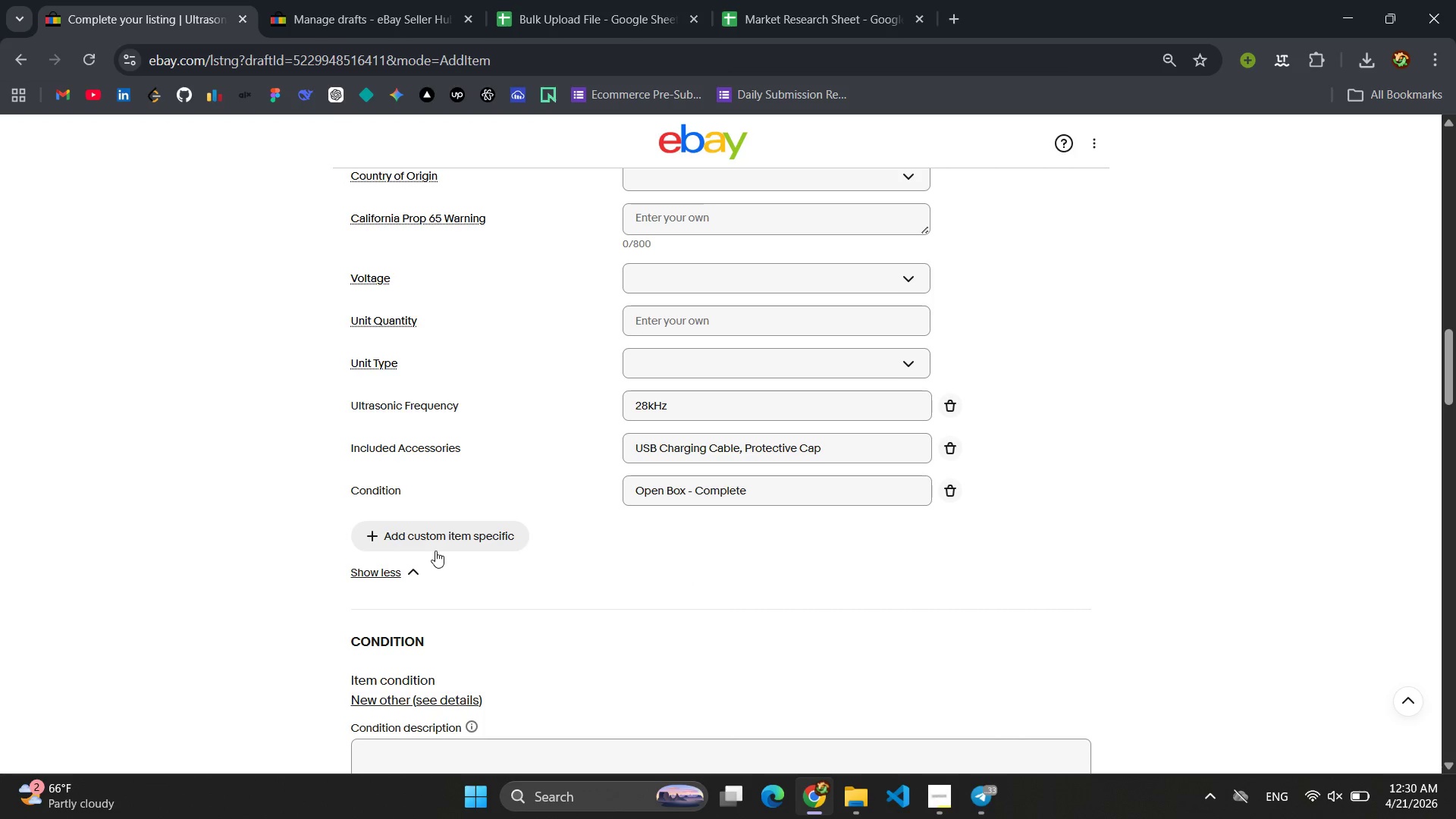 
left_click([436, 545])
 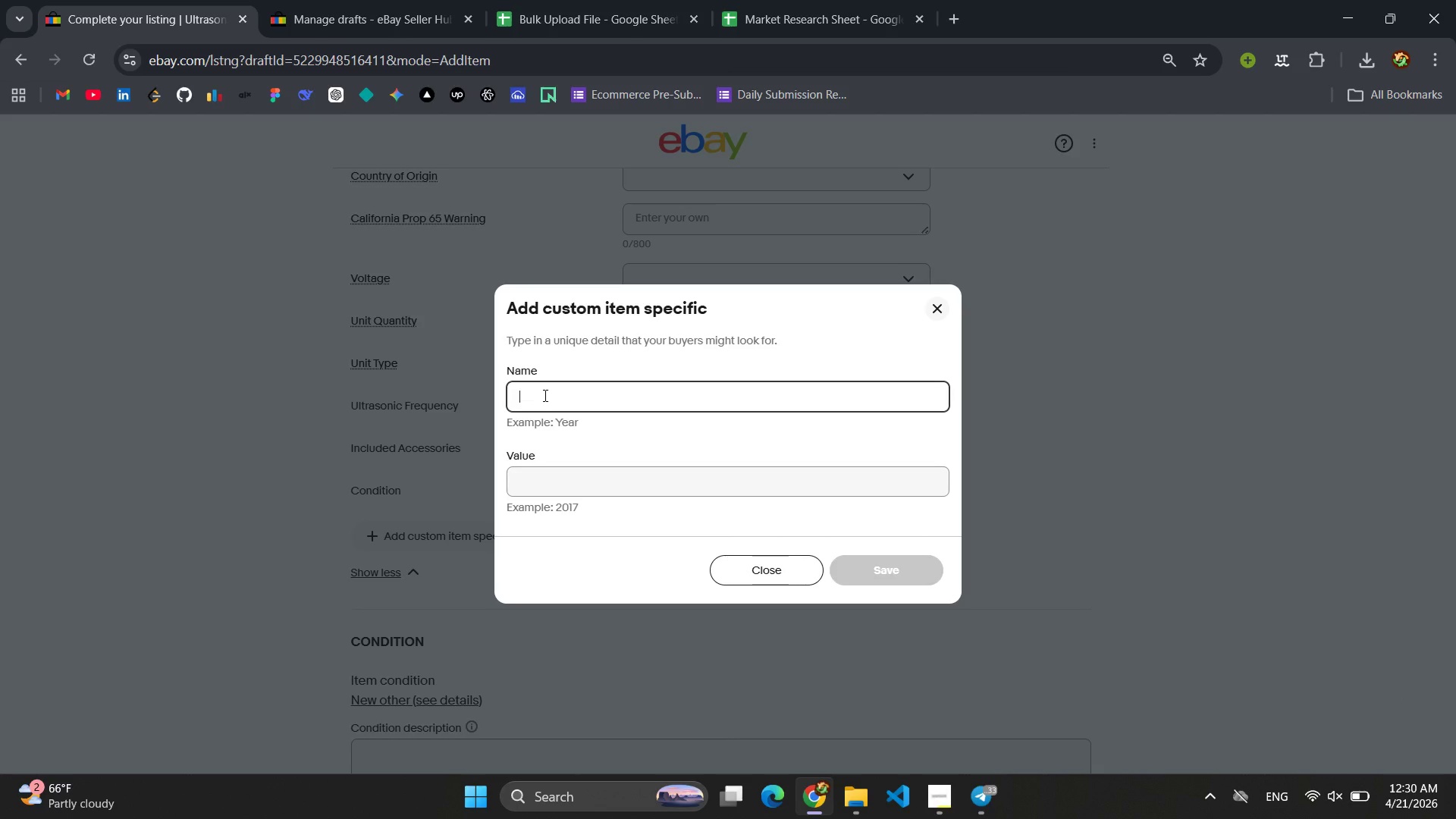 
wait(6.48)
 